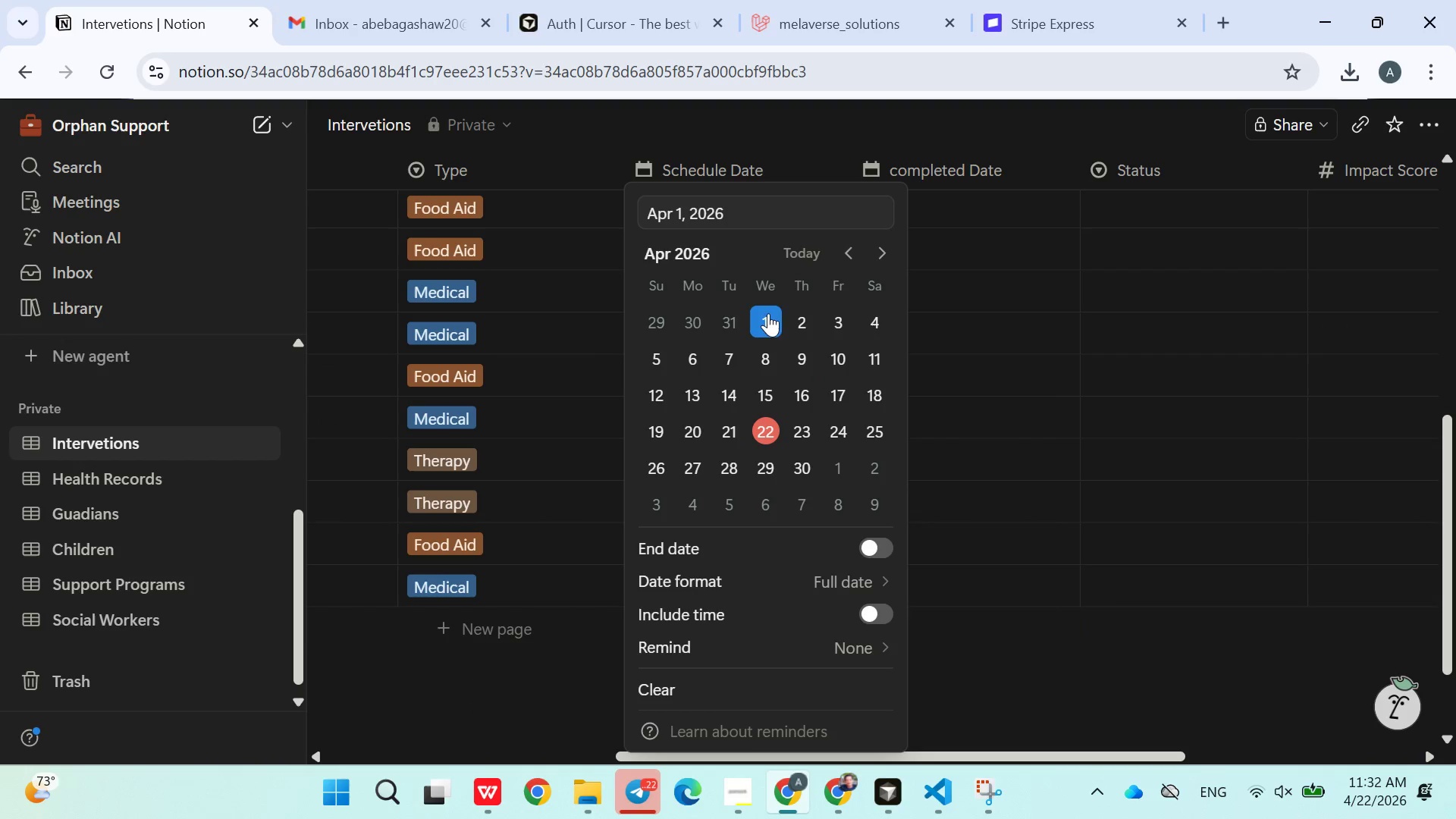 
double_click([1035, 420])
 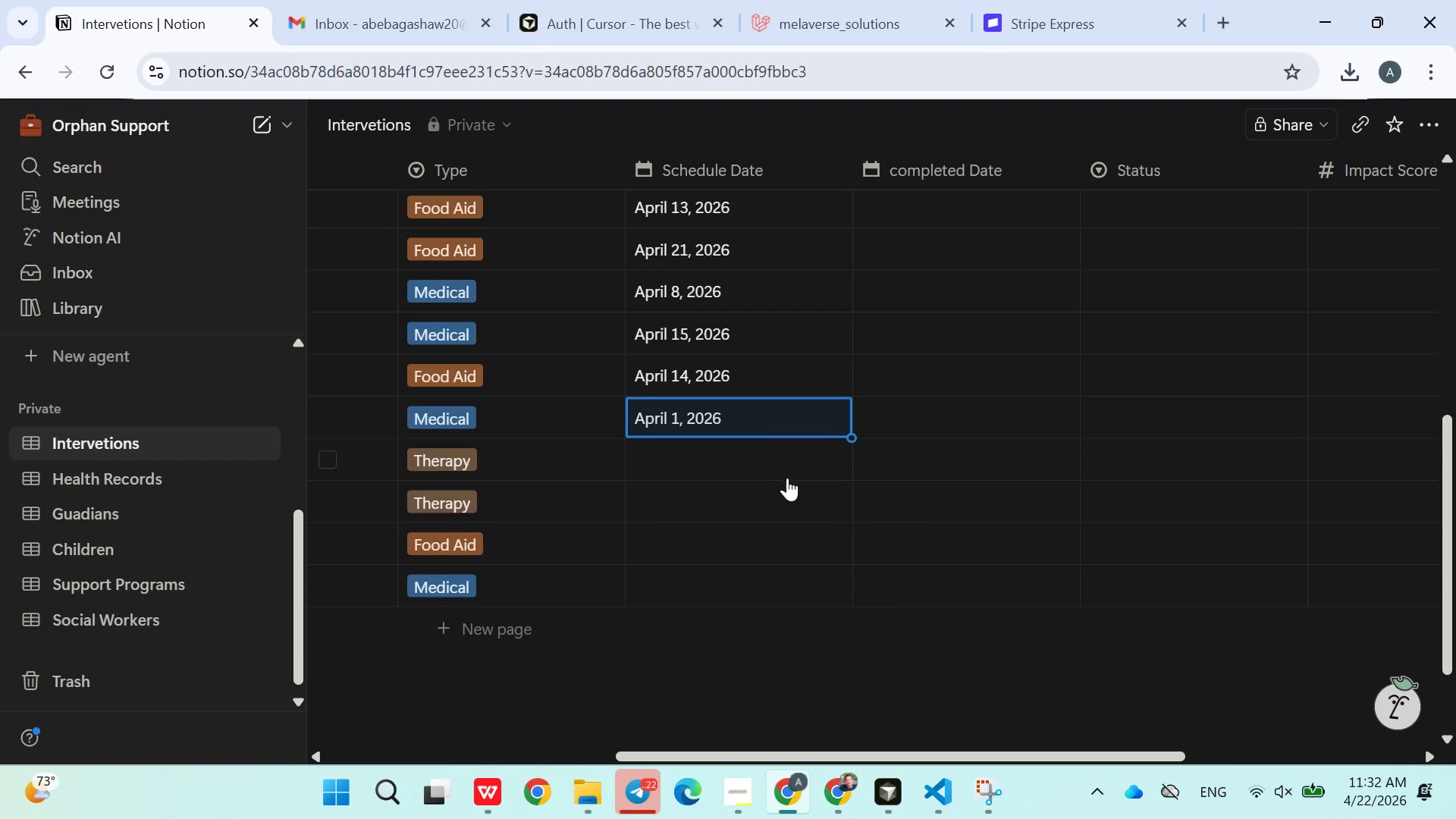 
left_click([774, 478])
 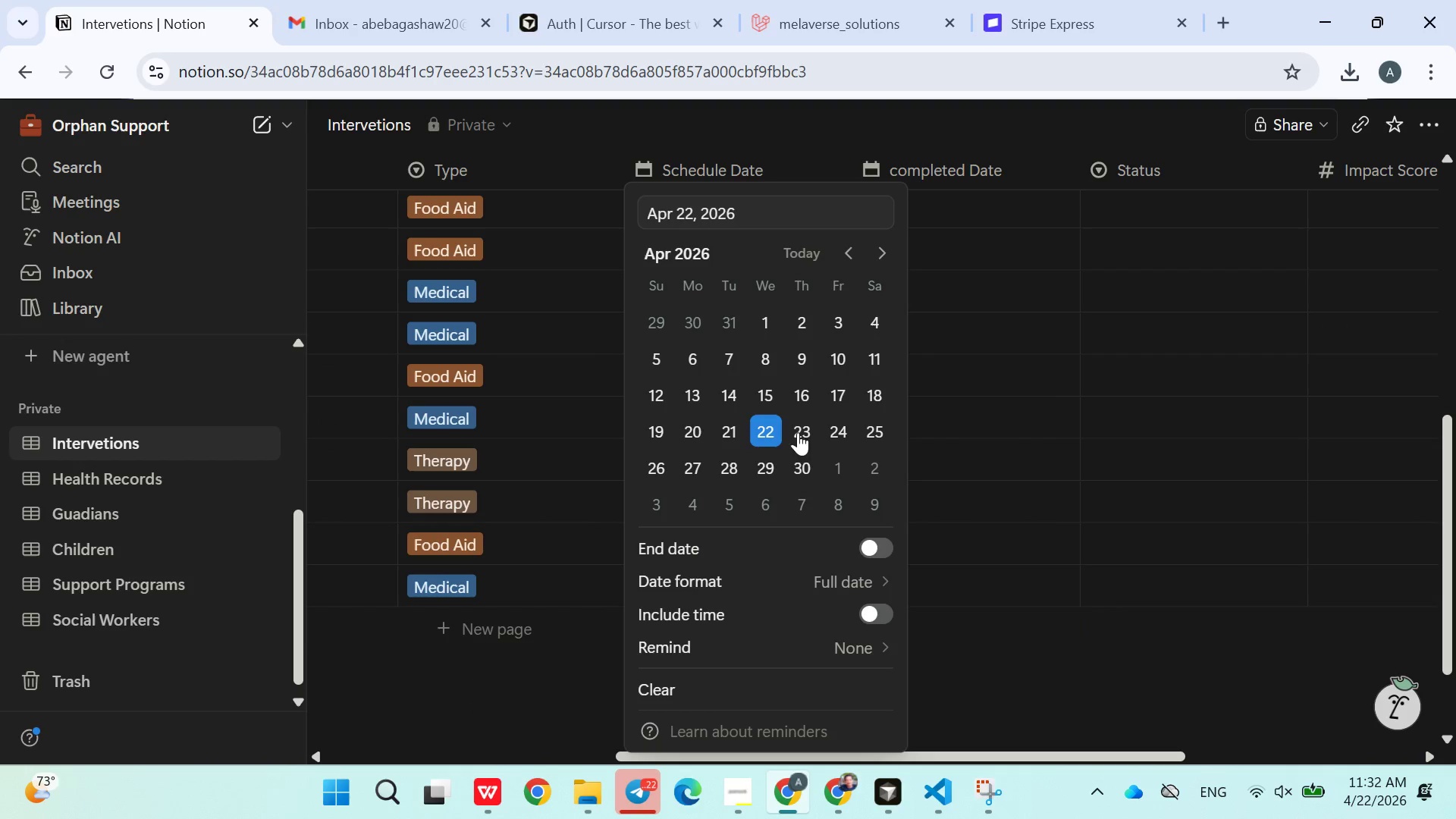 
double_click([931, 447])
 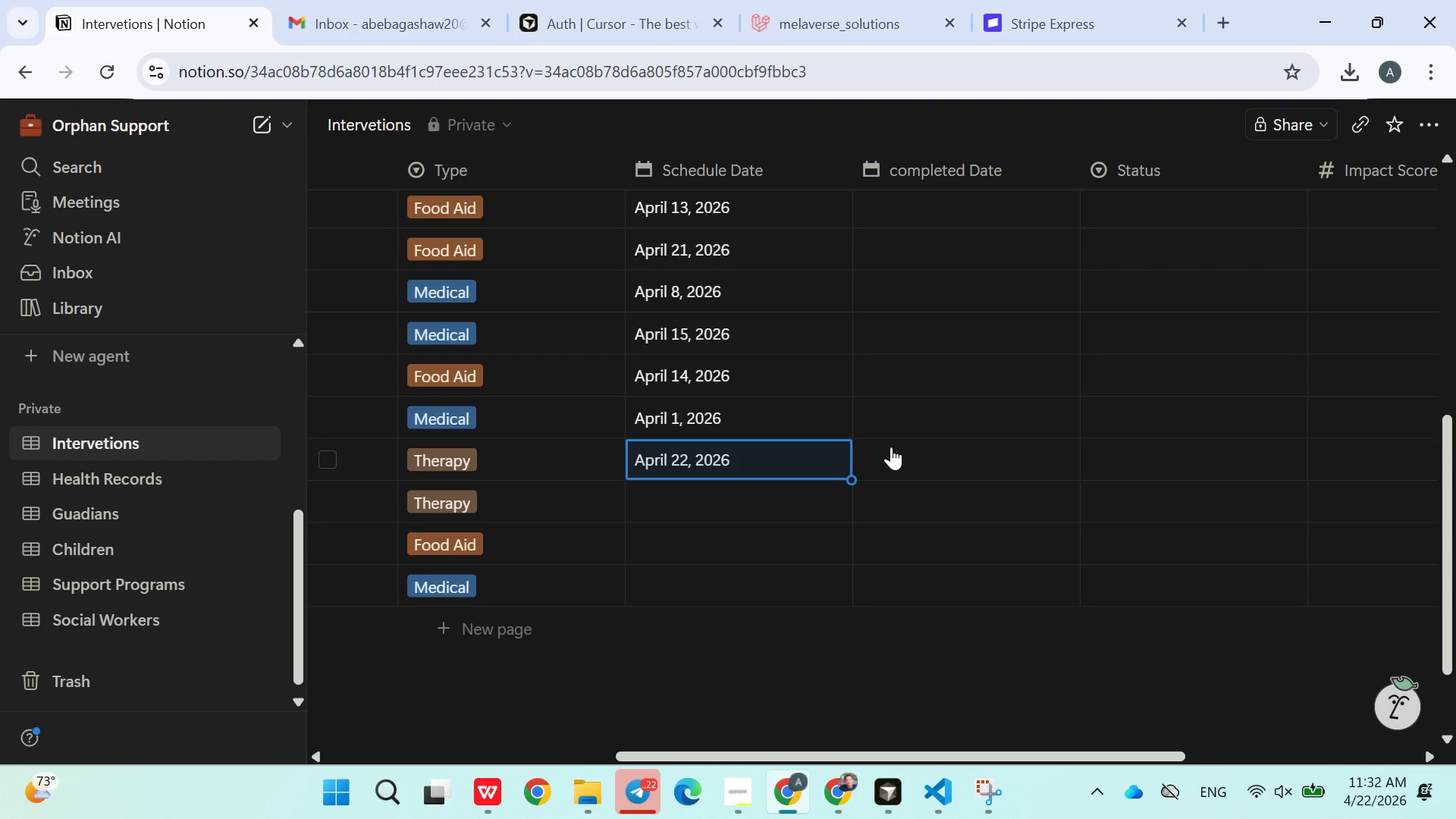 
wait(7.61)
 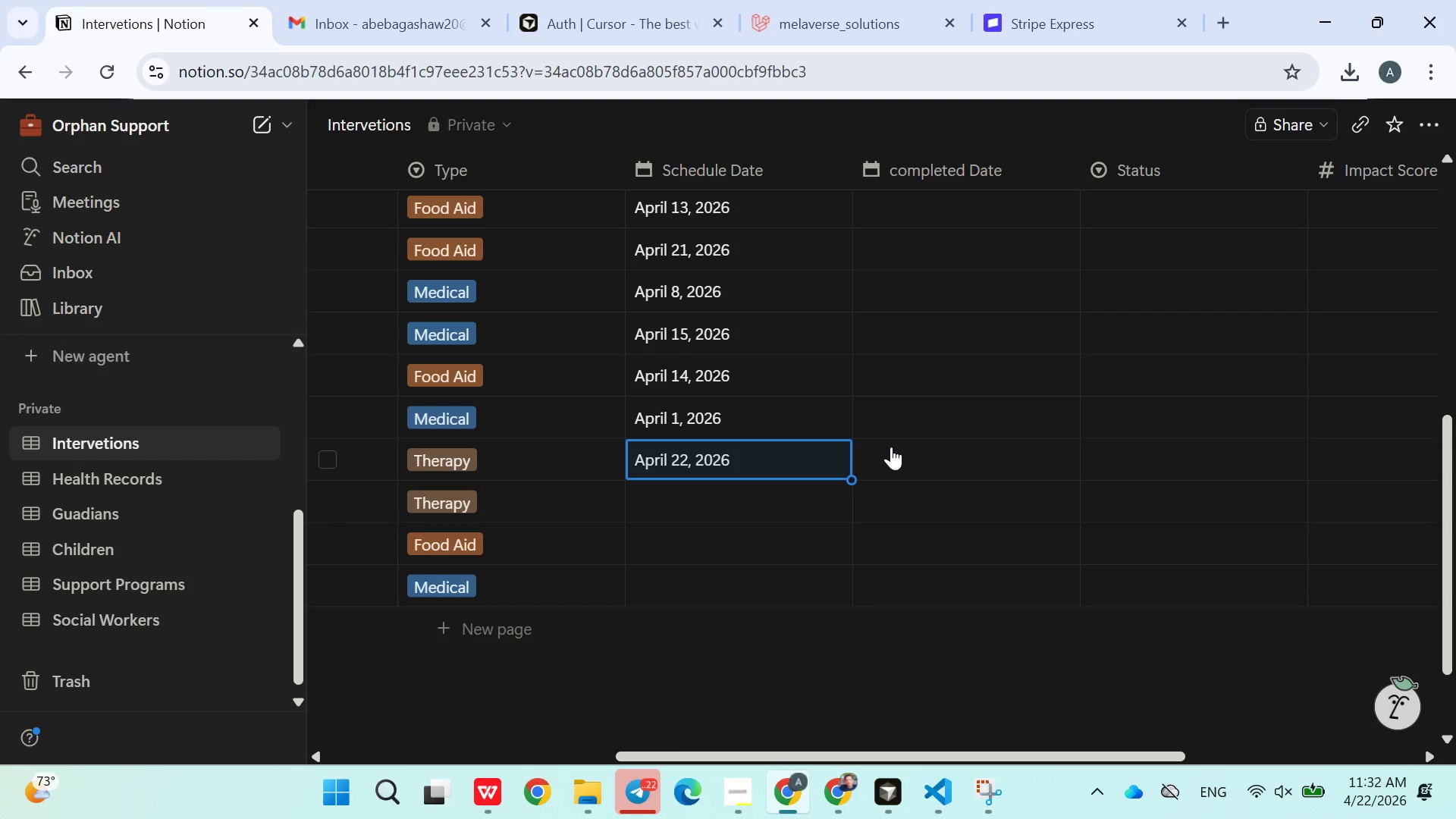 
left_click([749, 501])
 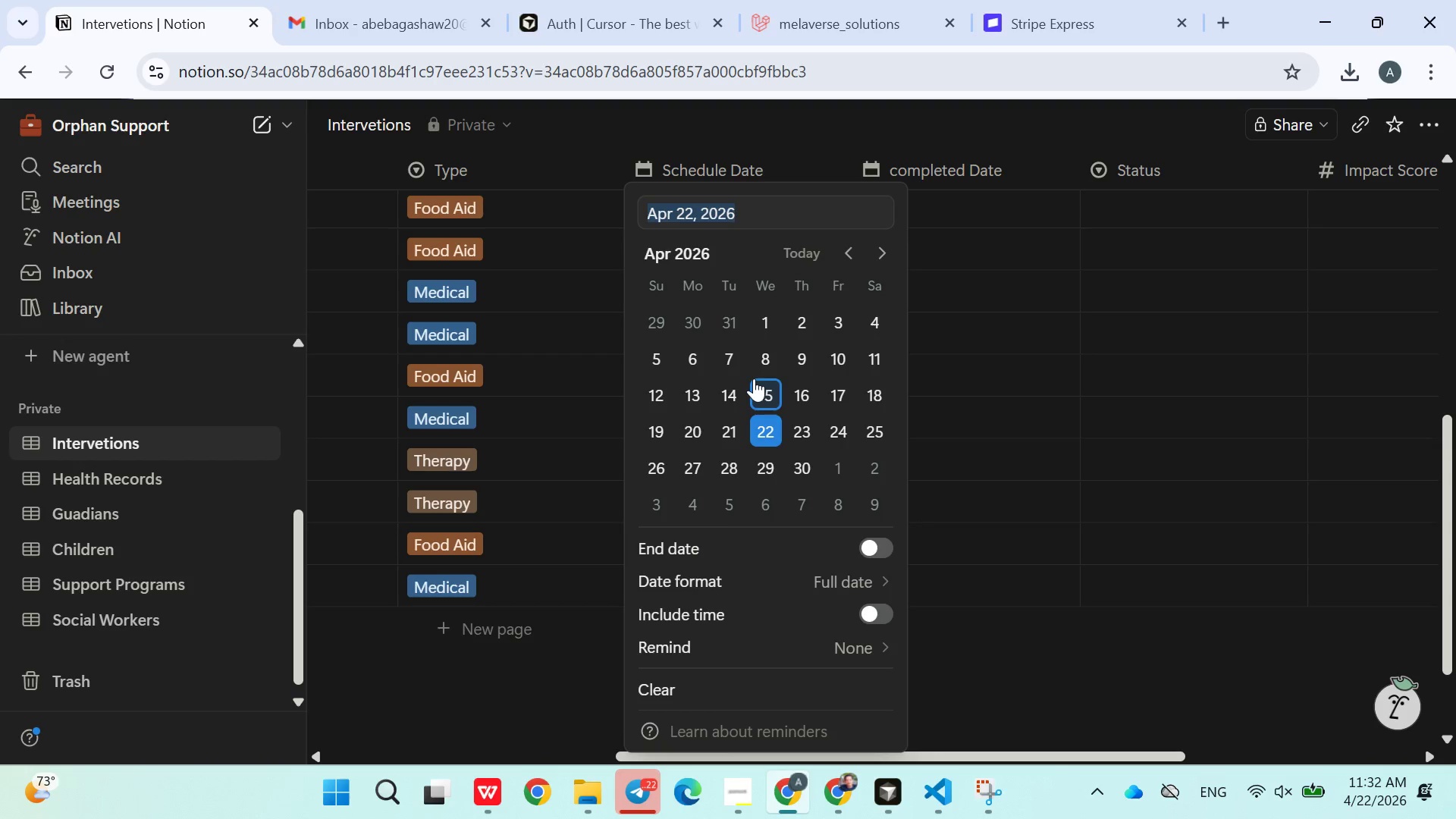 
double_click([1076, 368])
 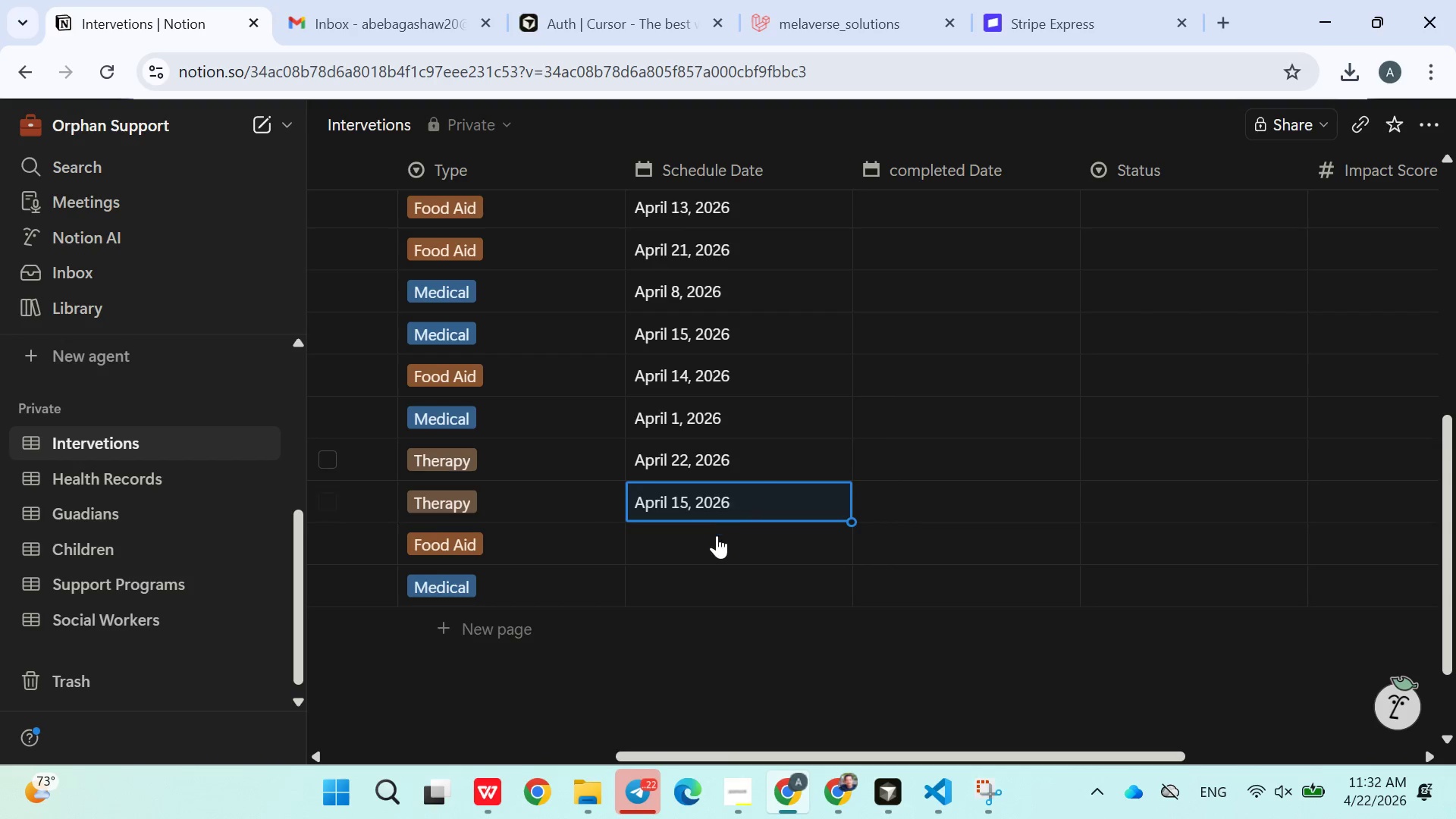 
left_click([715, 538])
 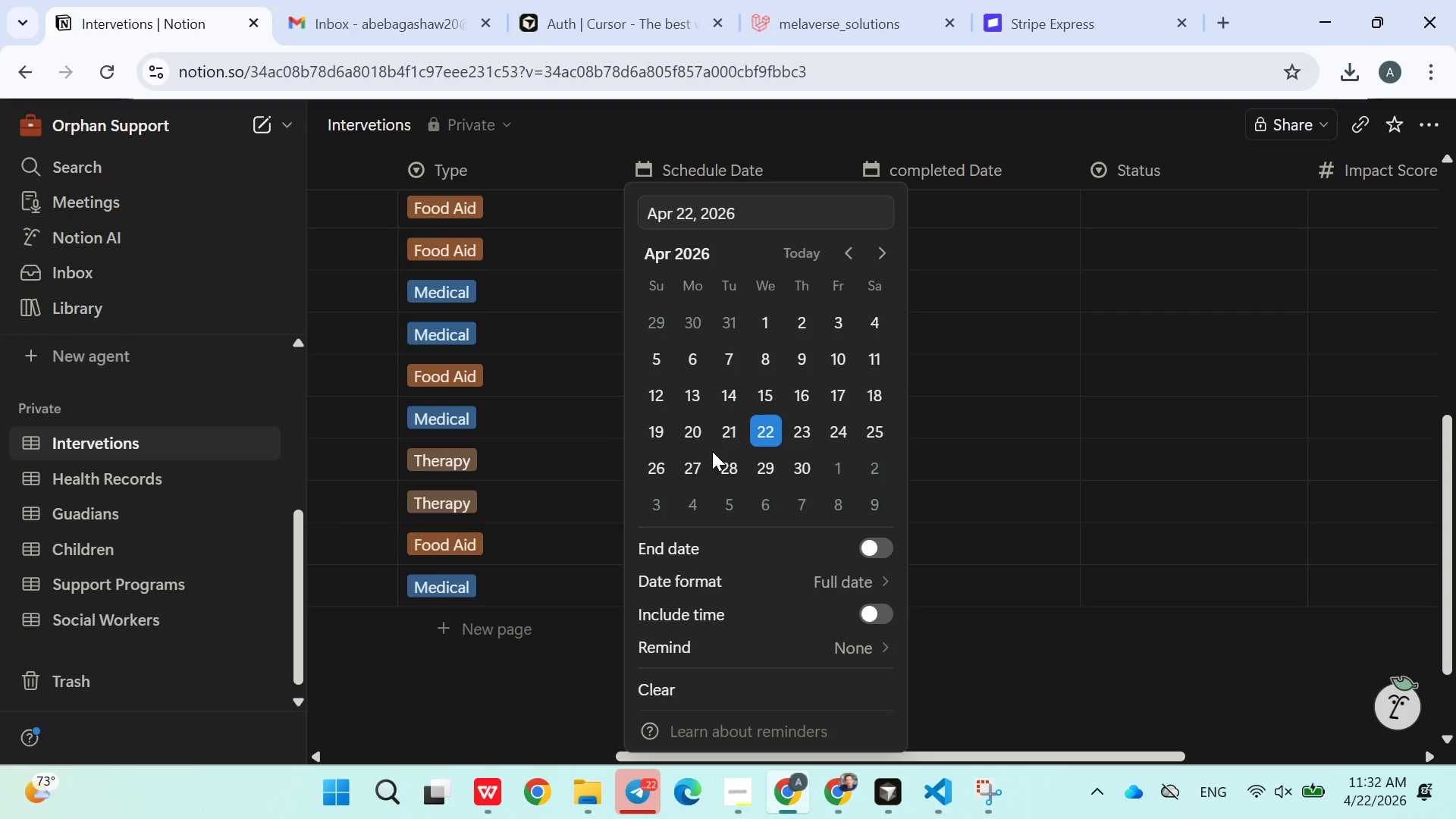 
double_click([701, 460])
 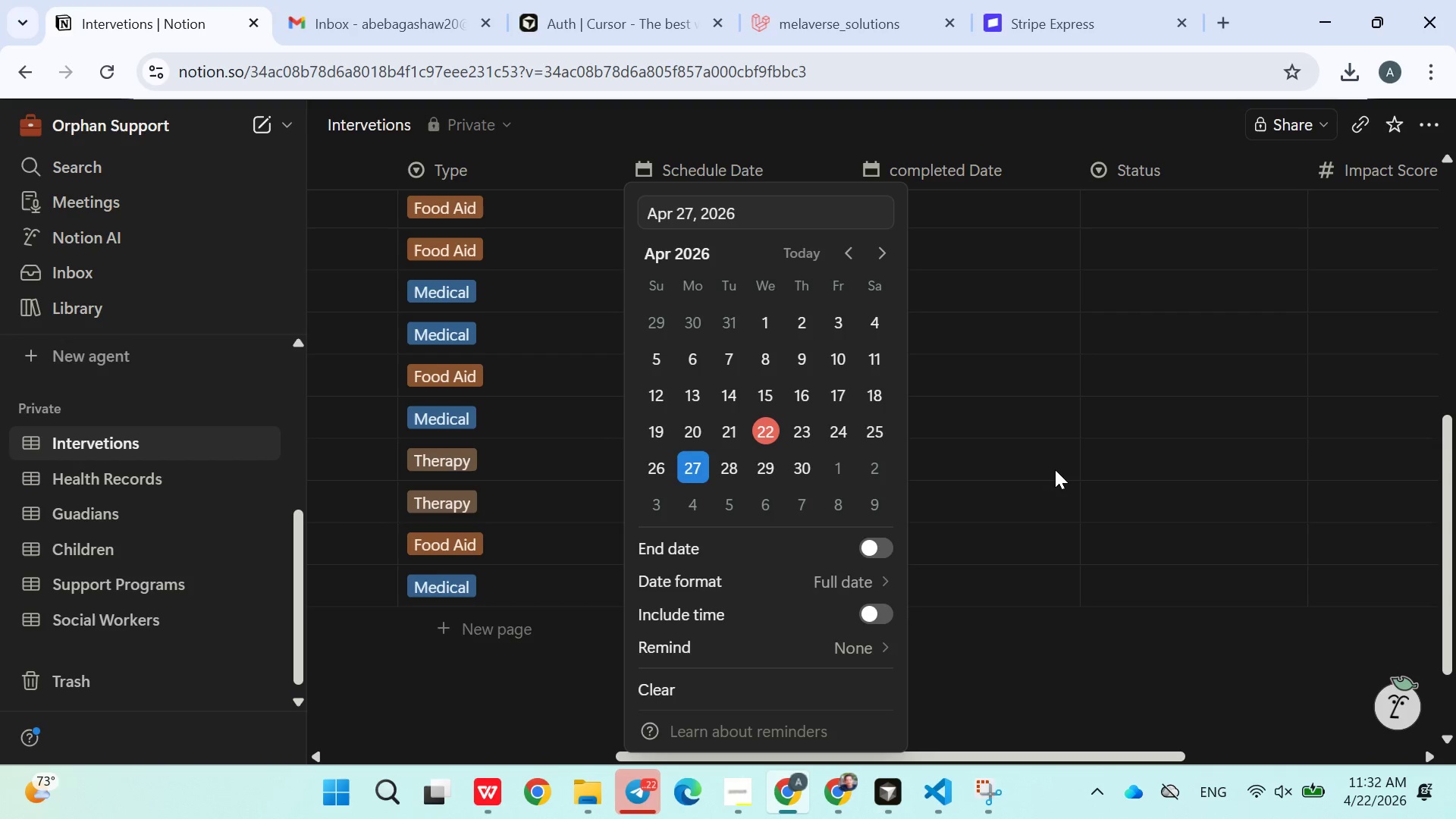 
triple_click([1056, 472])
 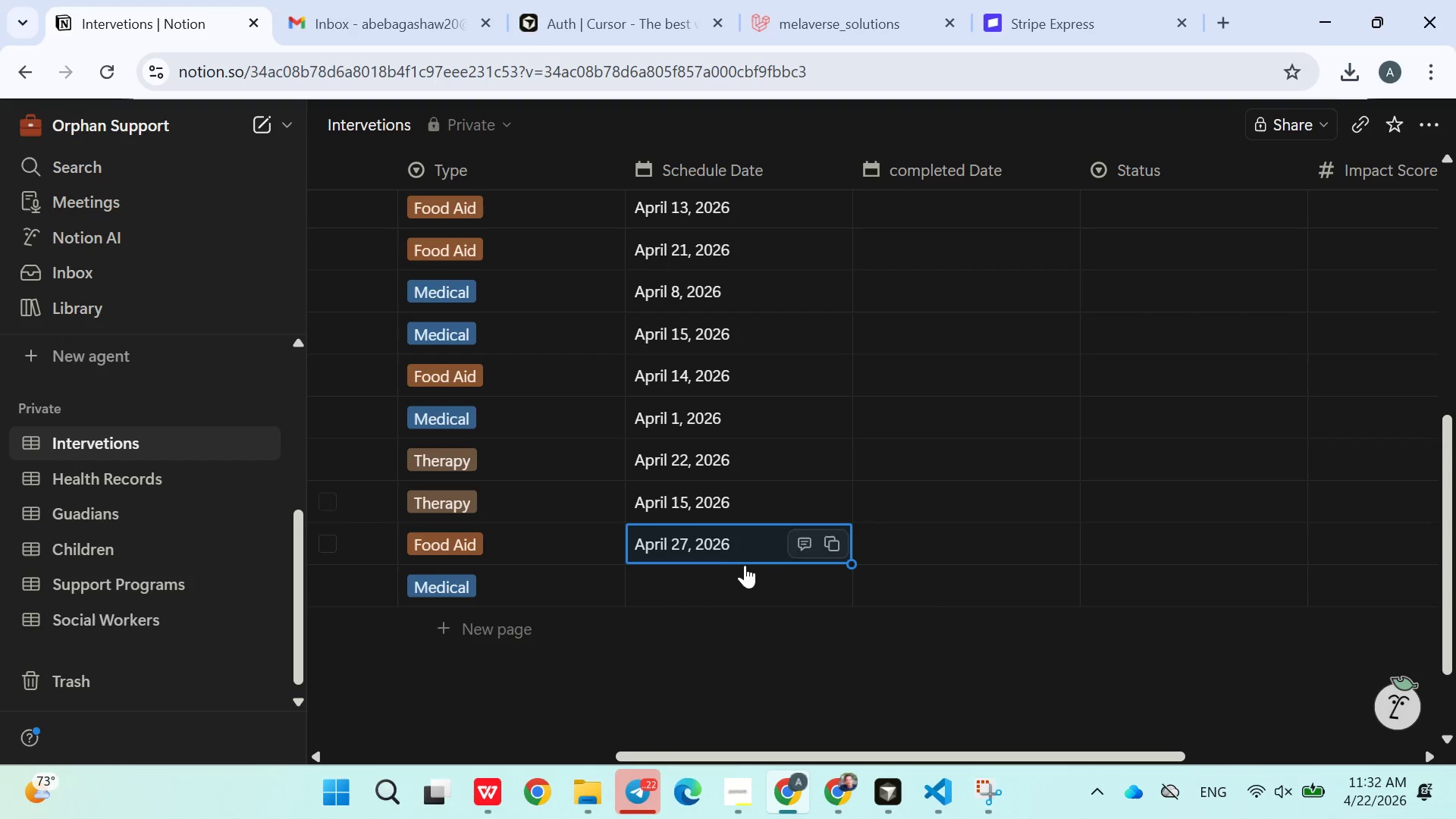 
left_click([738, 568])
 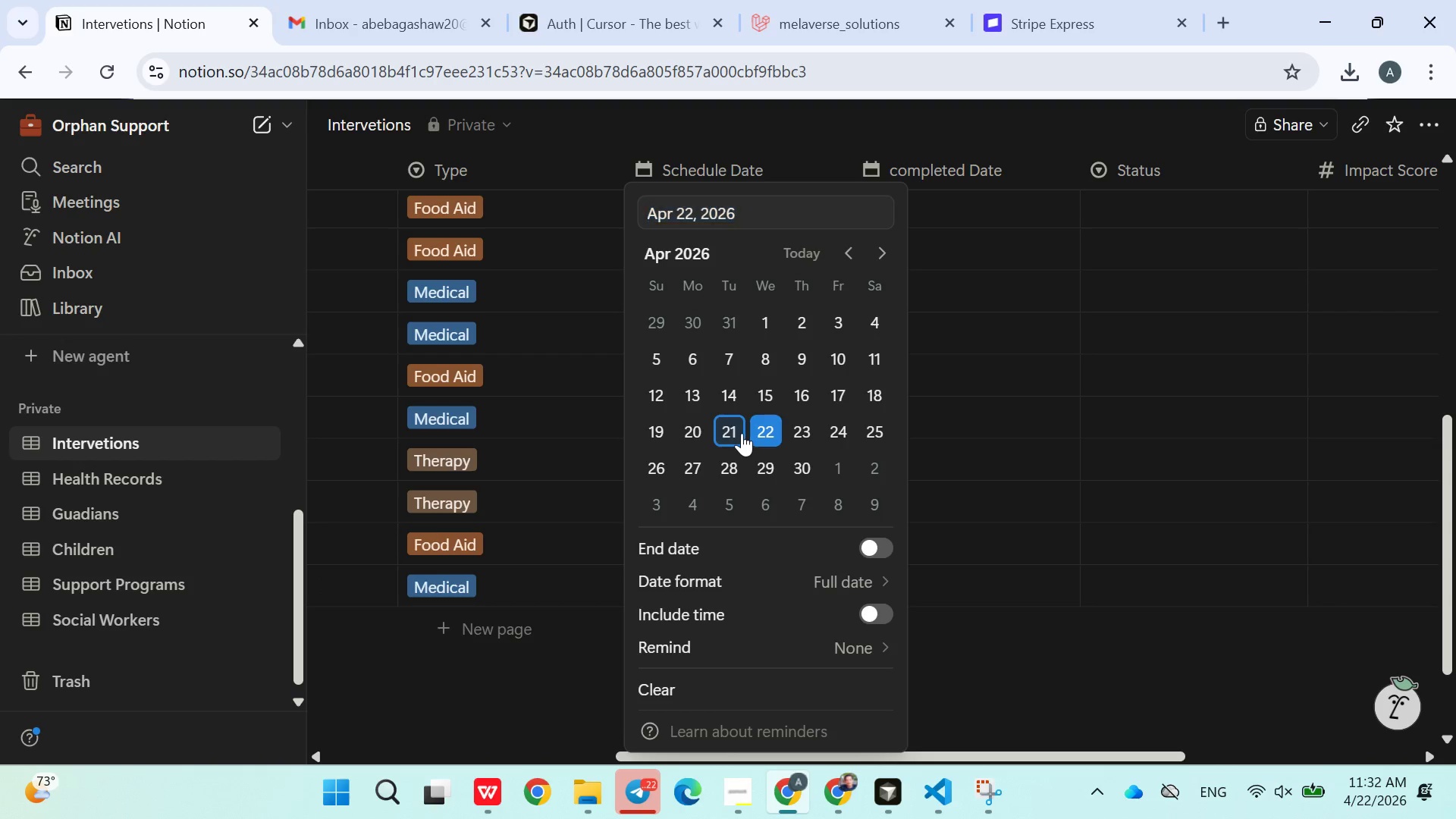 
double_click([1084, 456])
 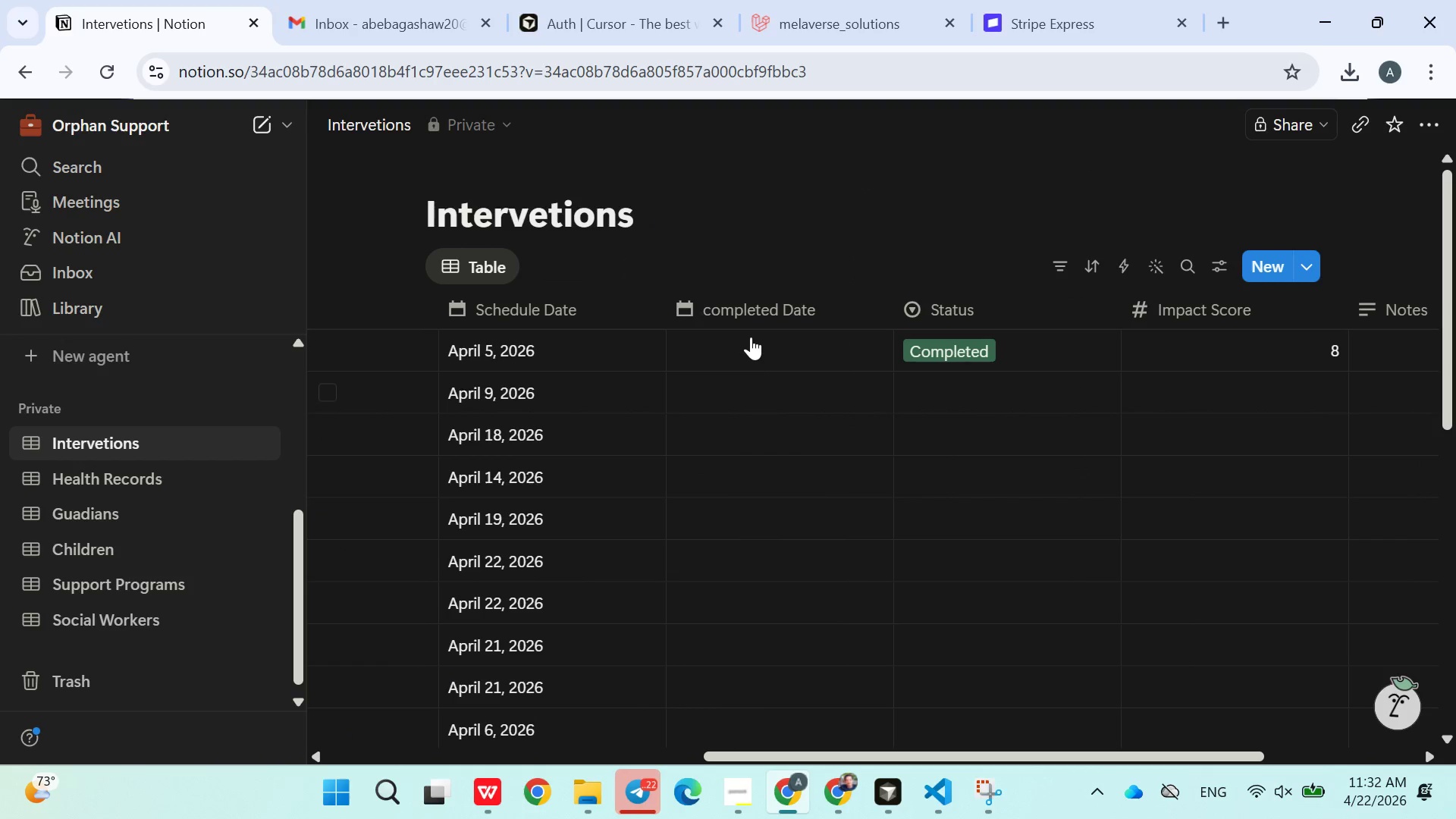 
left_click([748, 340])
 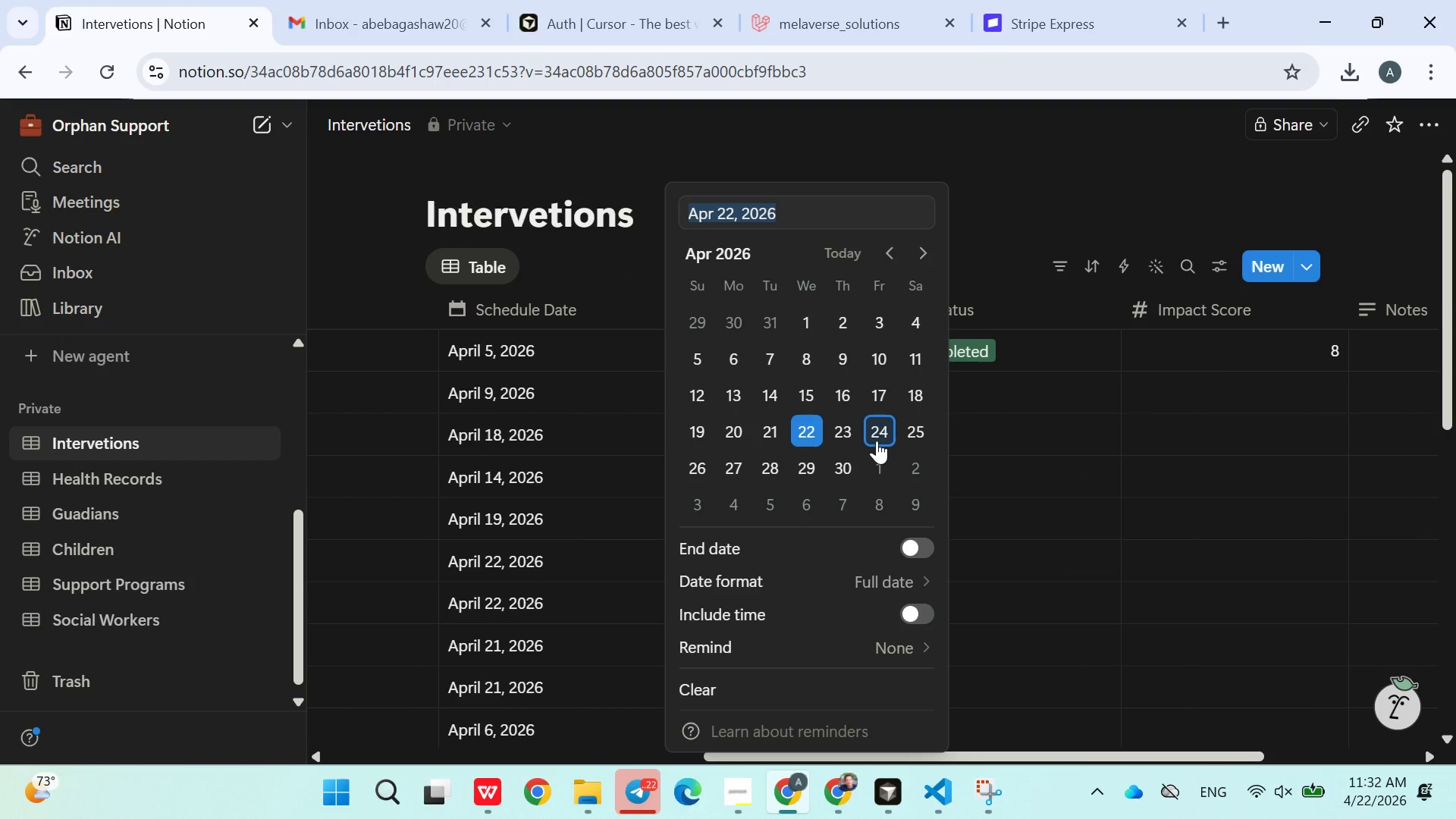 
left_click([808, 438])
 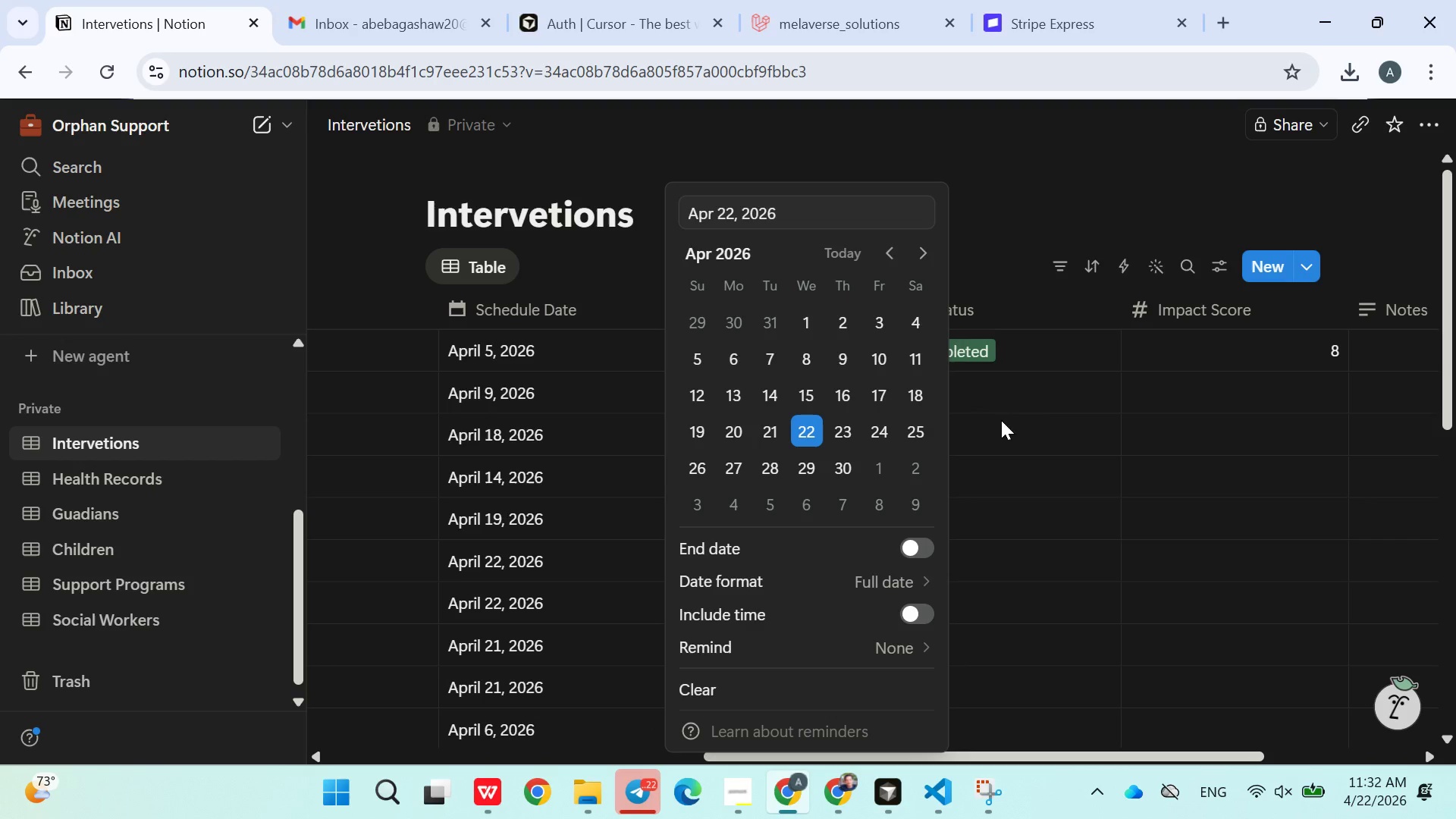 
left_click([1059, 419])
 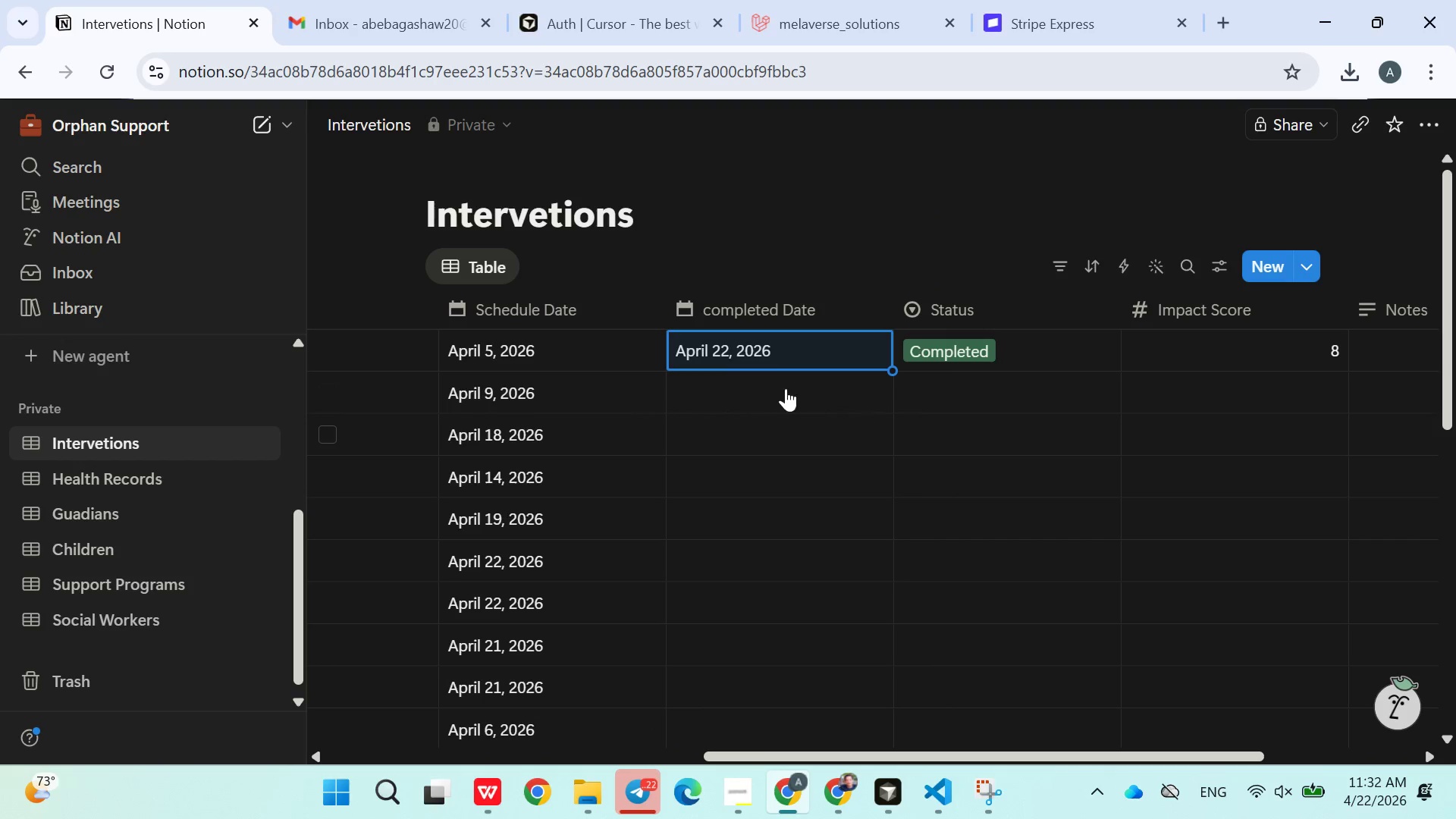 
left_click([781, 386])
 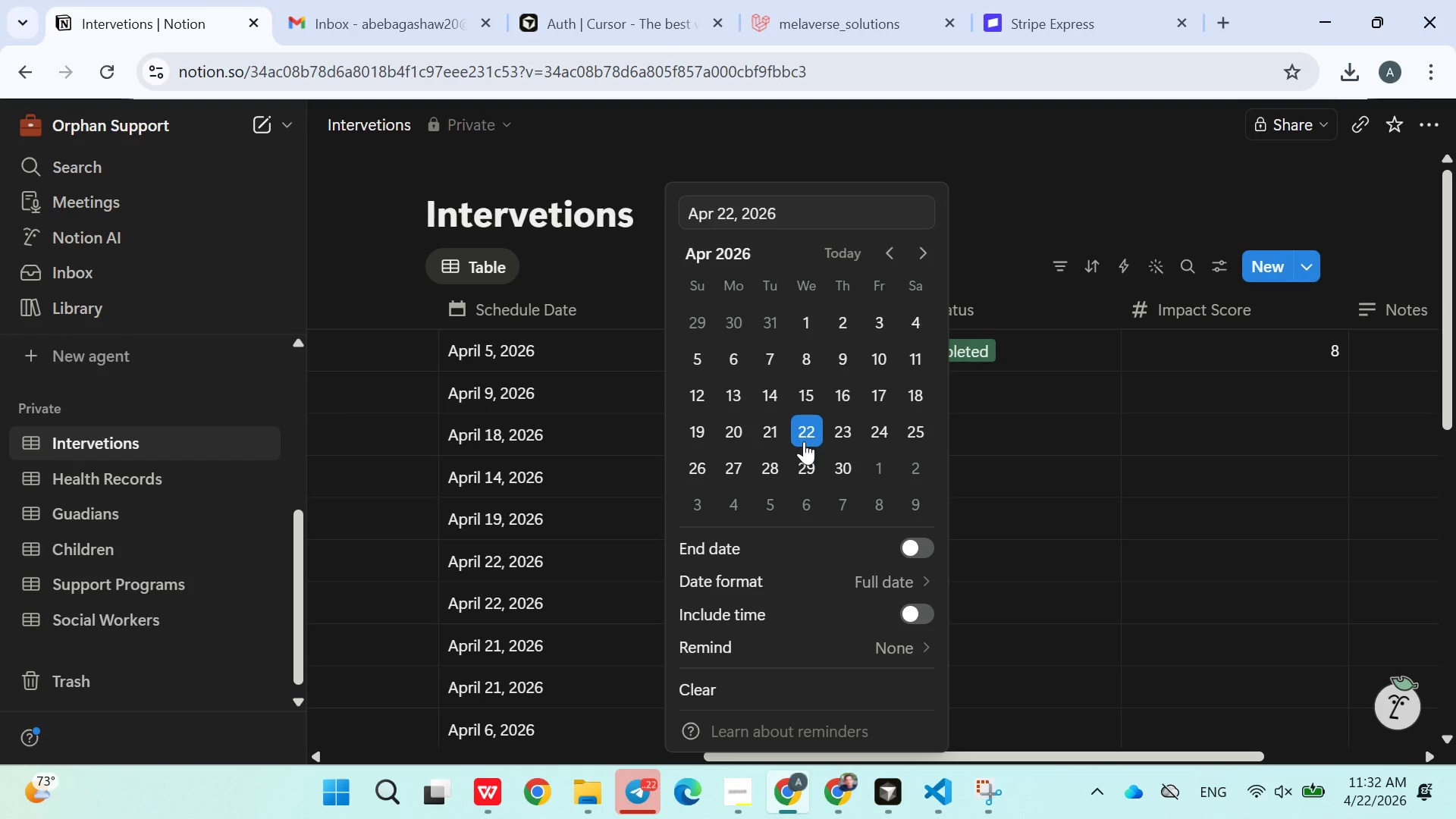 
double_click([998, 482])
 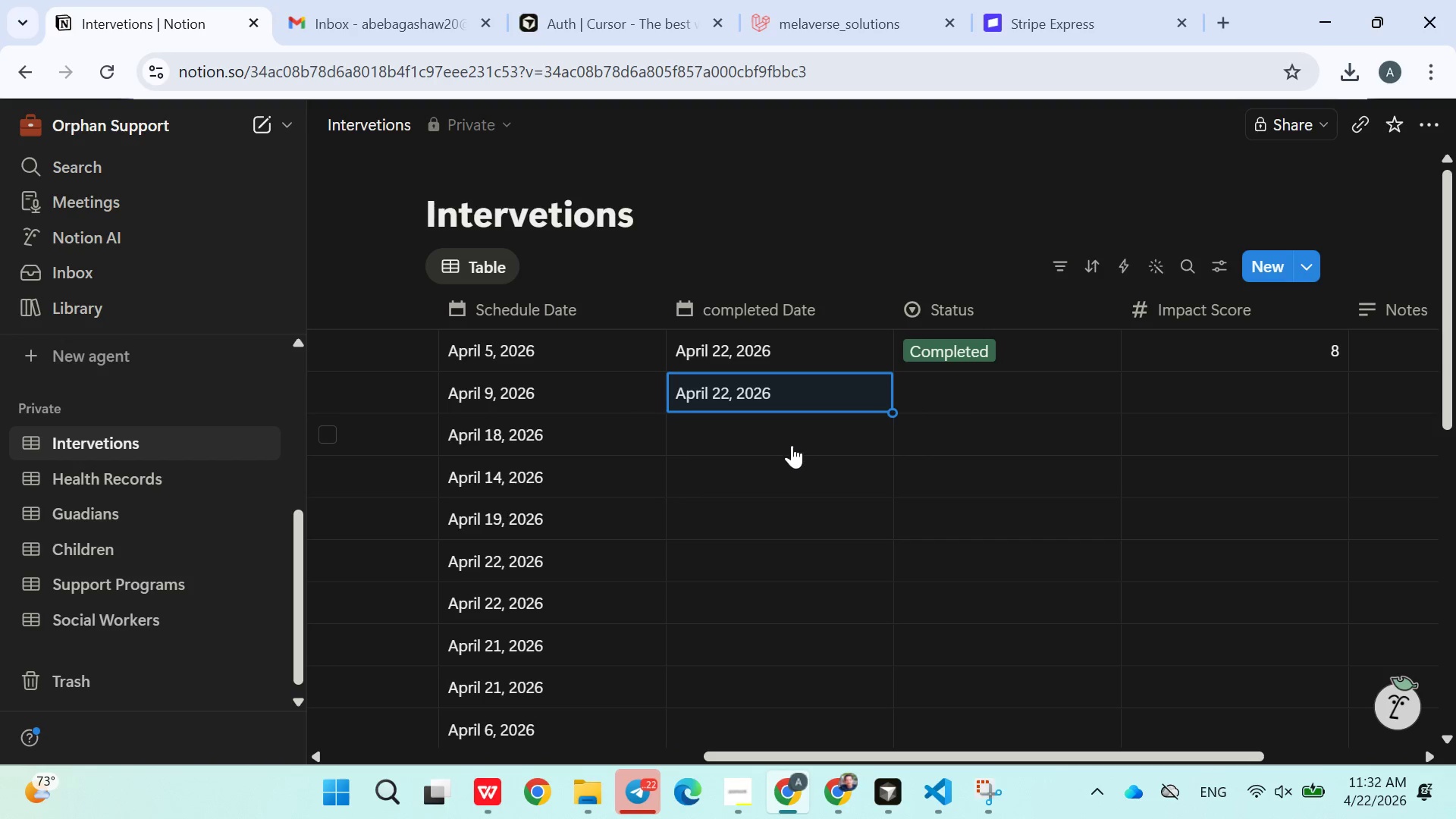 
left_click([789, 444])
 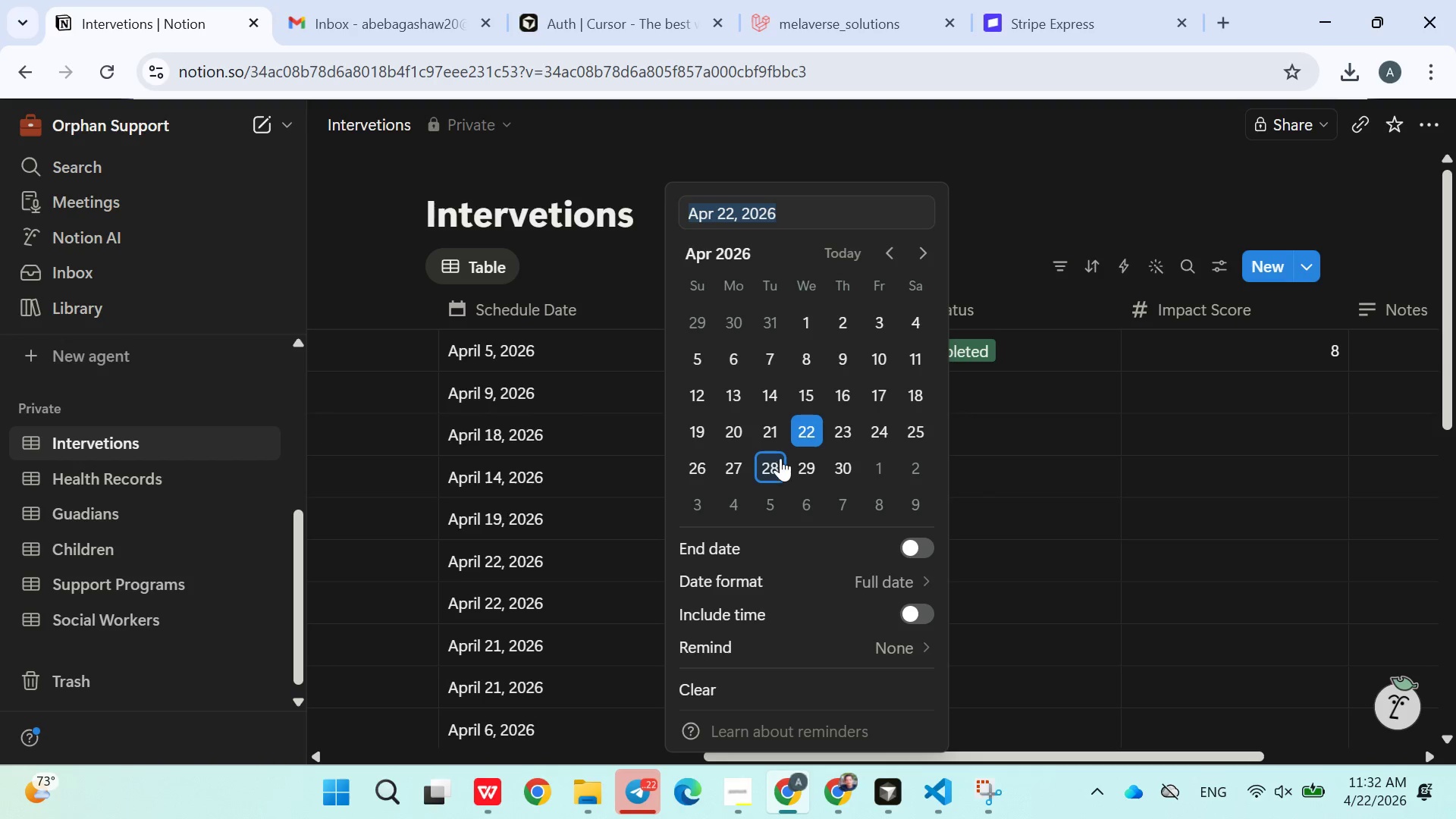 
left_click([778, 448])
 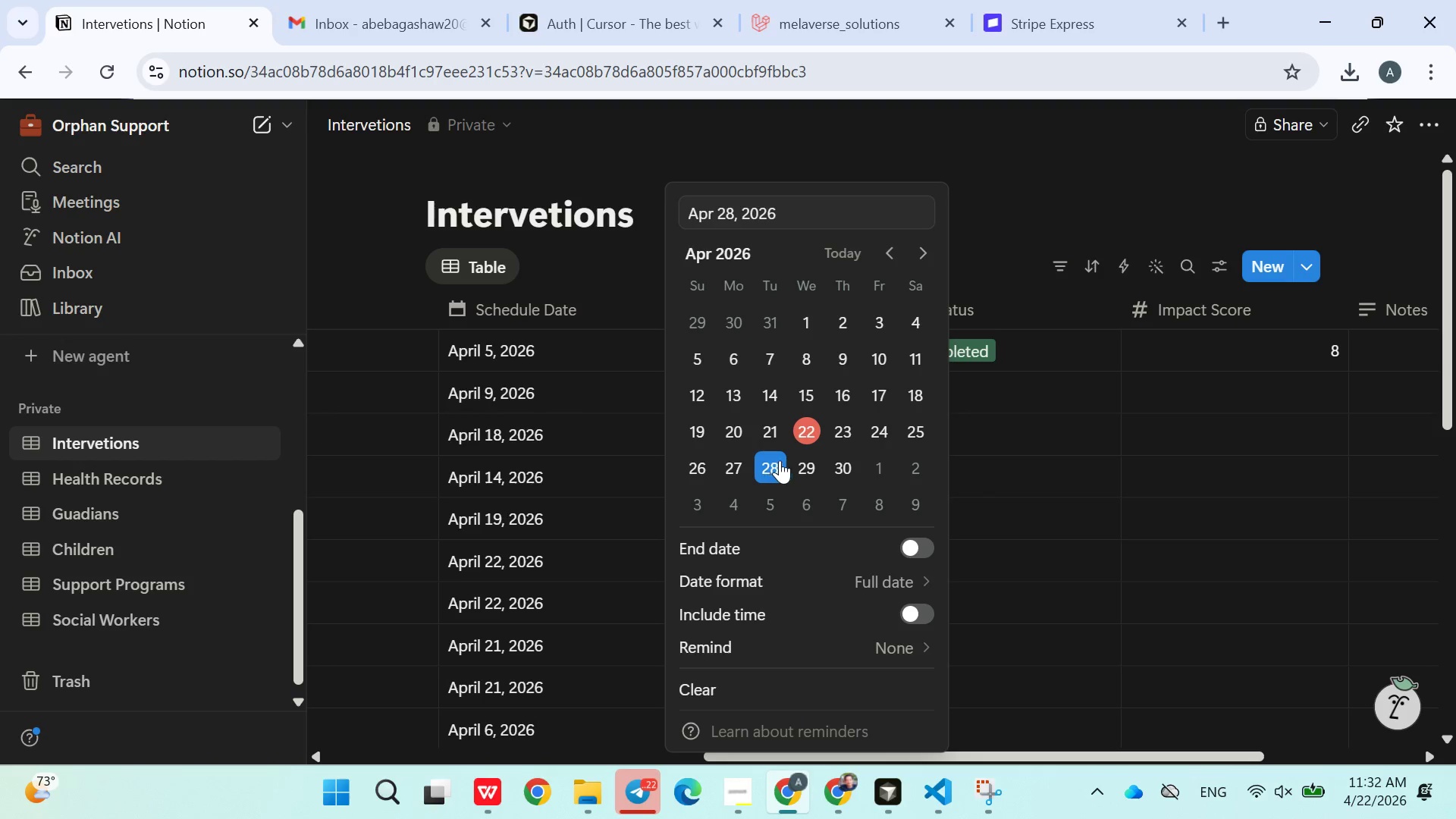 
double_click([1024, 476])
 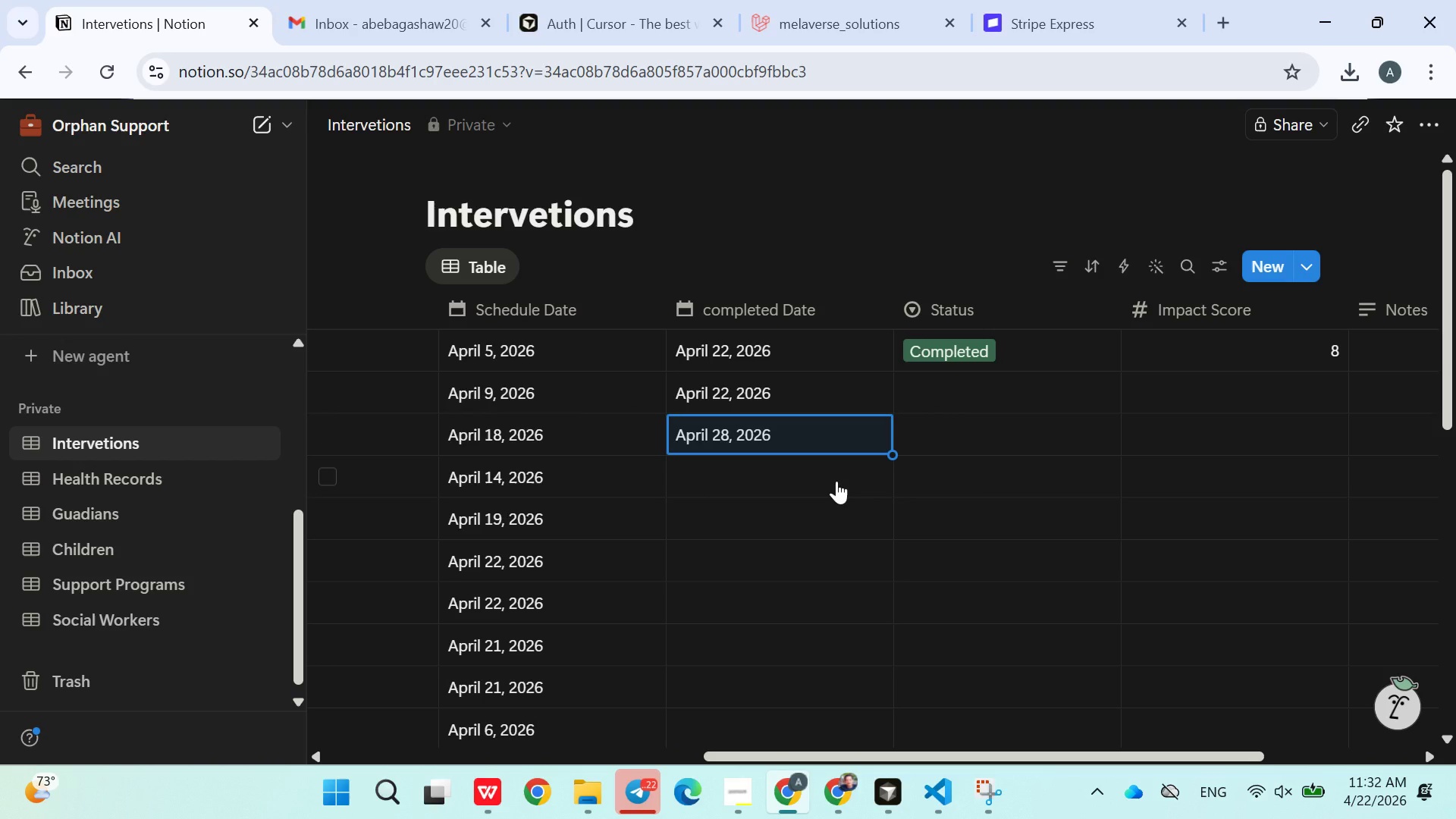 
wait(10.58)
 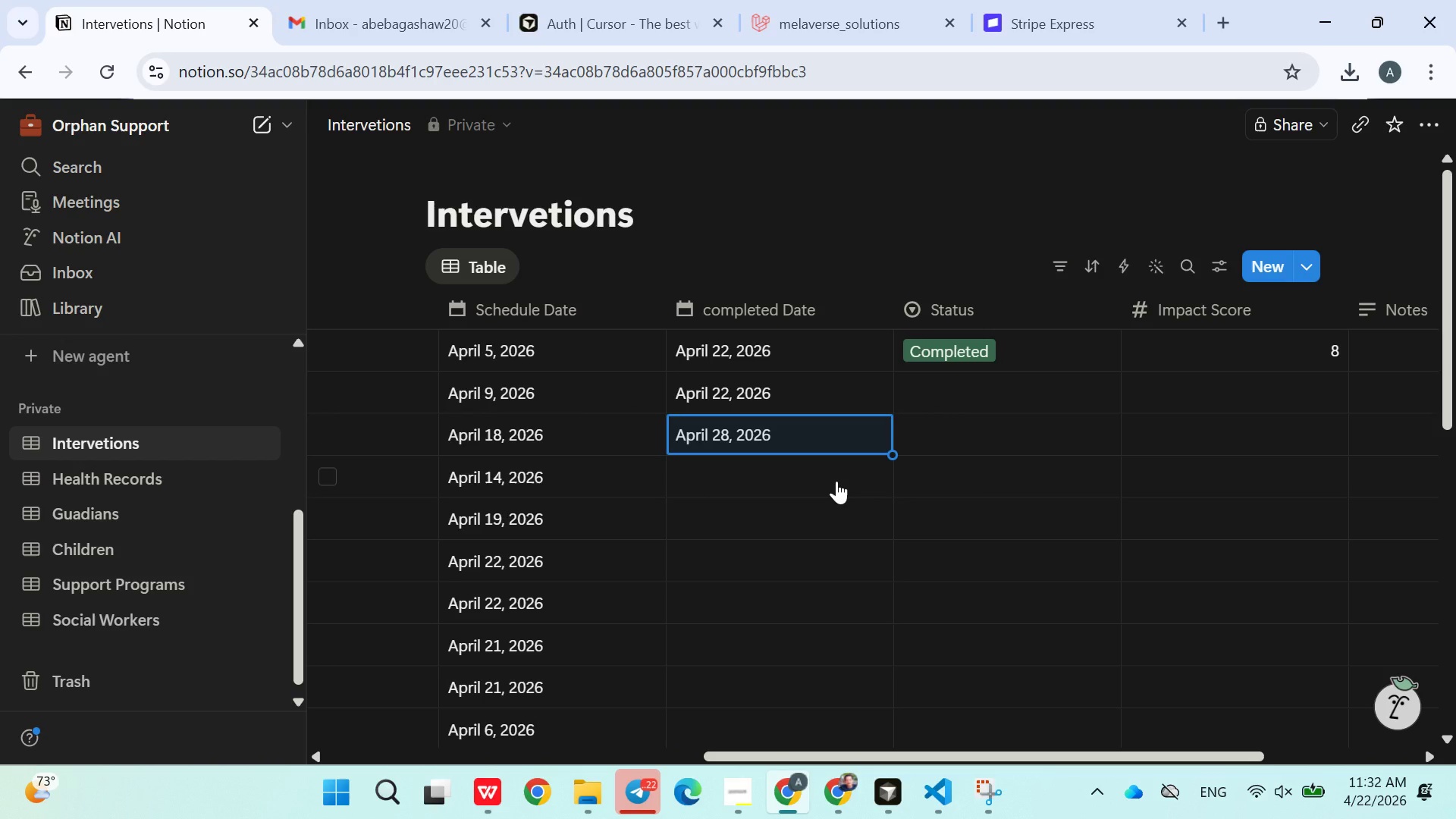 
left_click([786, 474])
 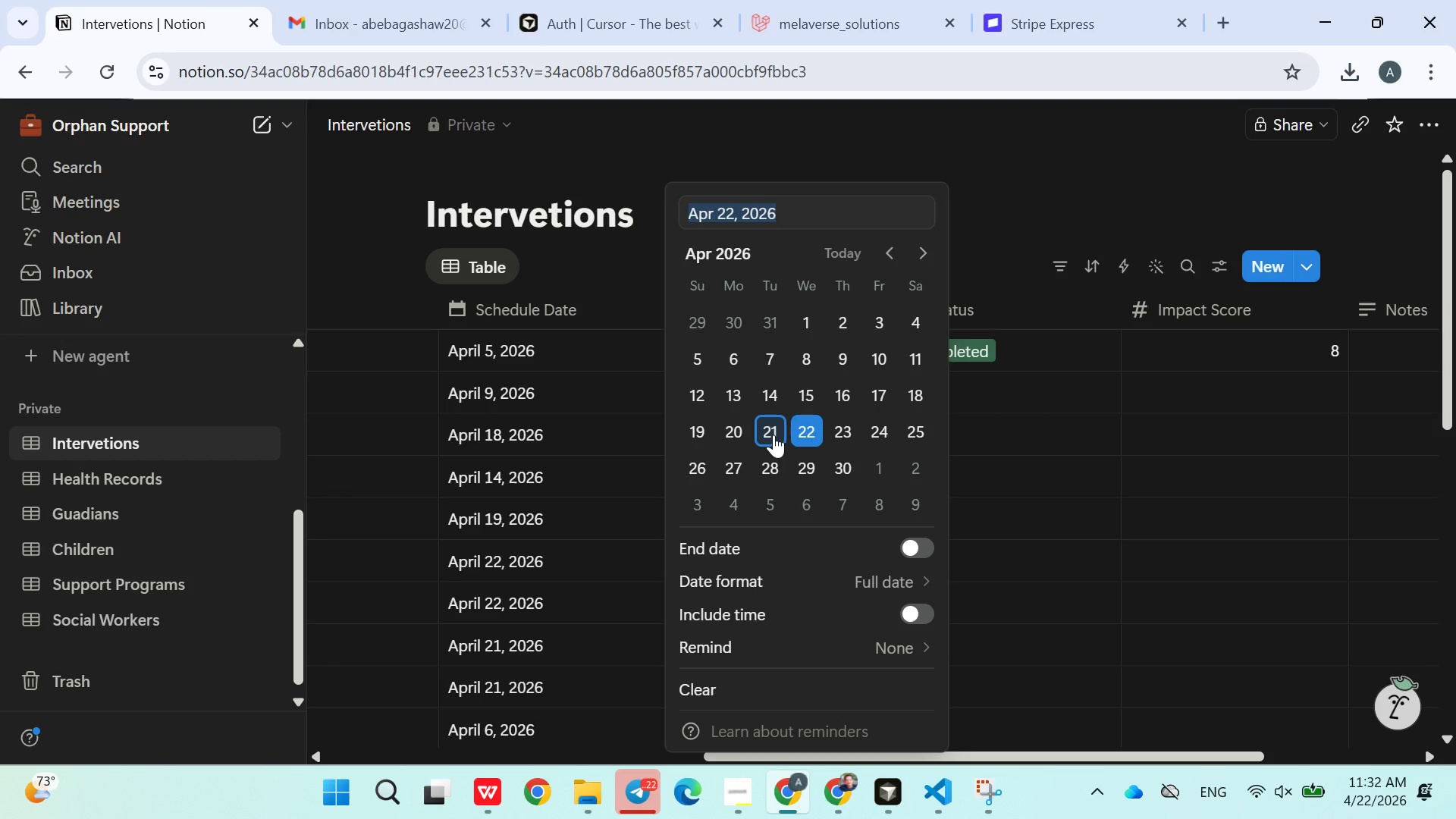 
left_click([805, 453])
 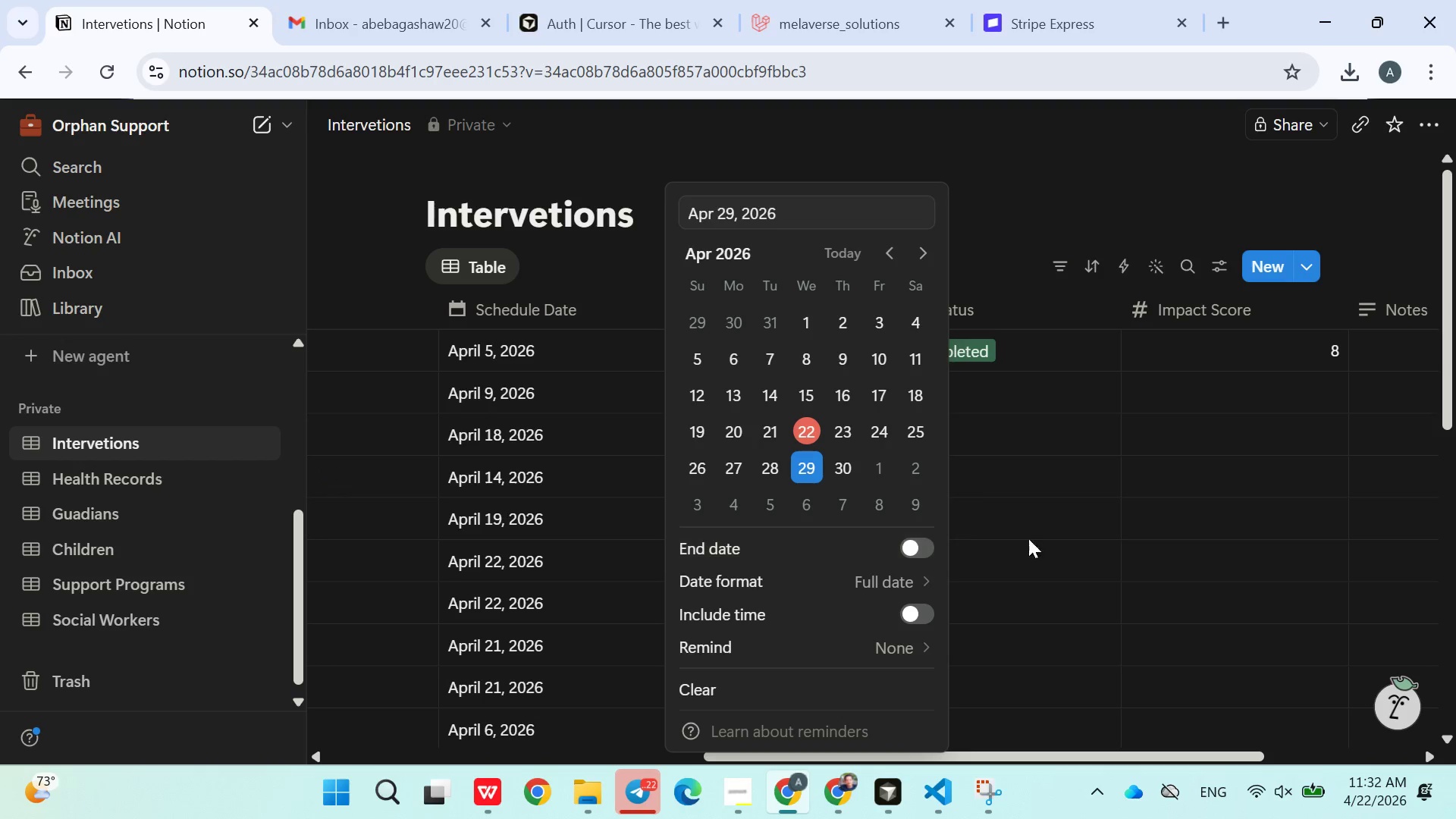 
left_click([1039, 530])
 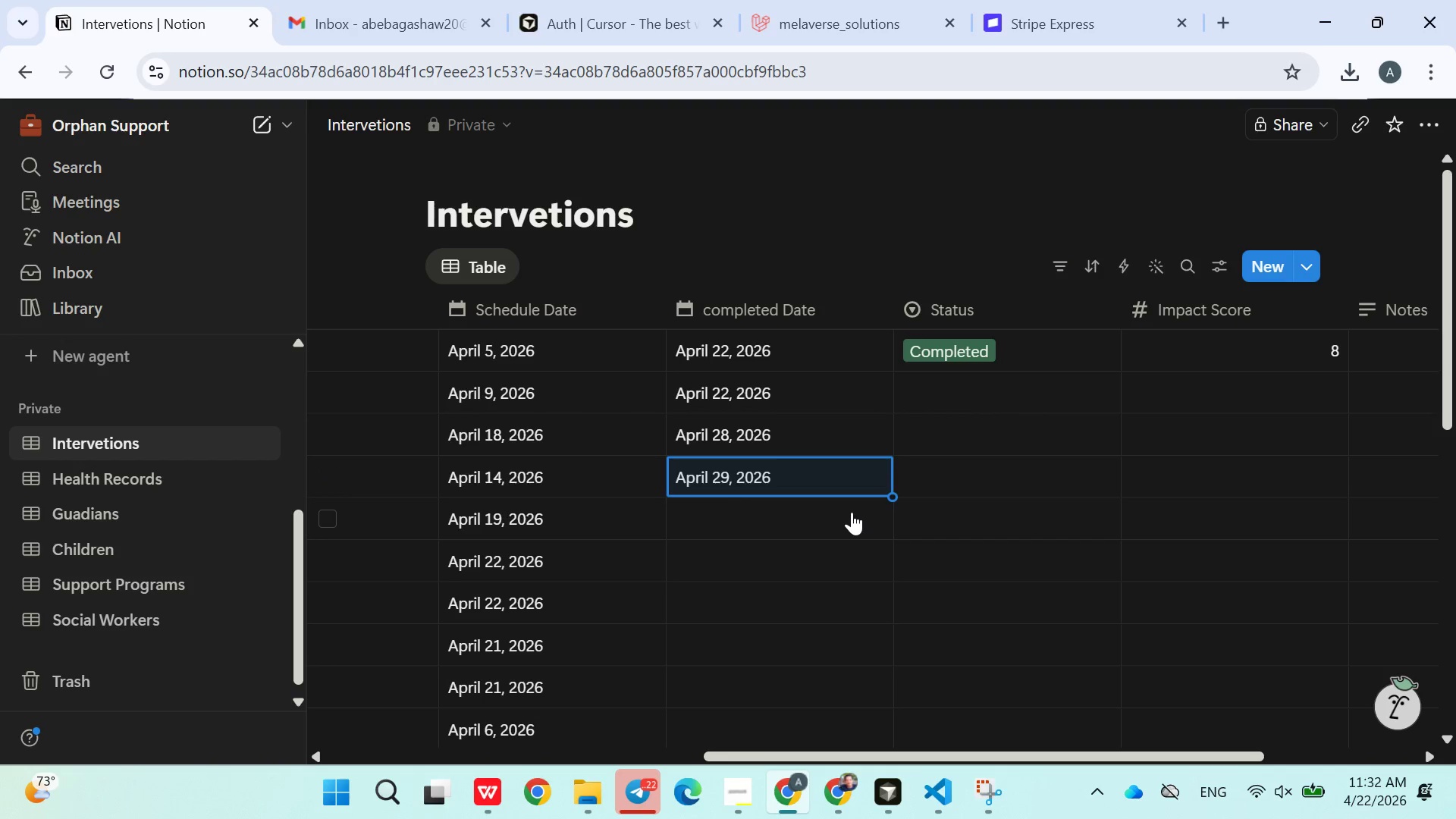 
left_click([850, 512])
 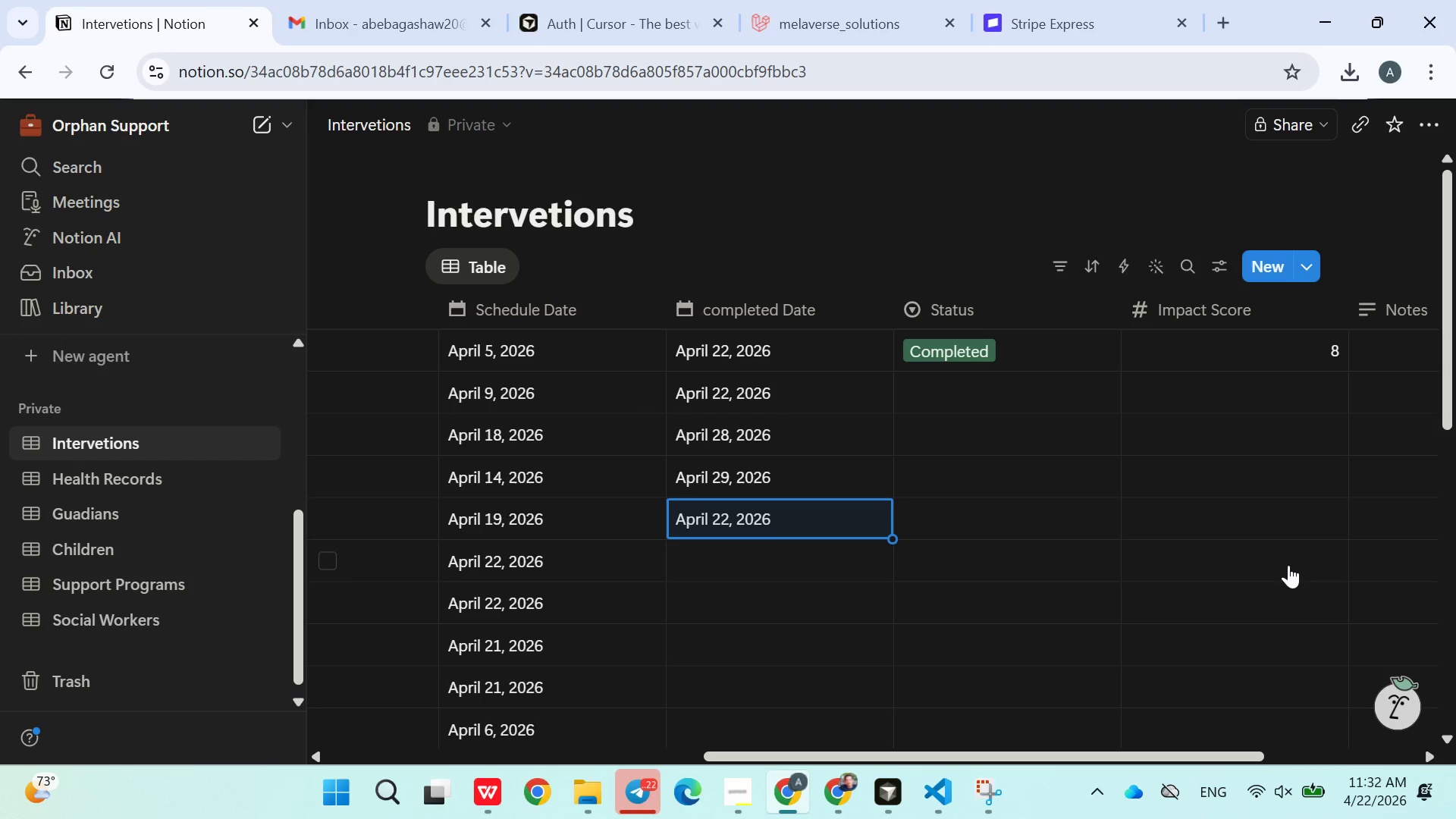 
wait(9.42)
 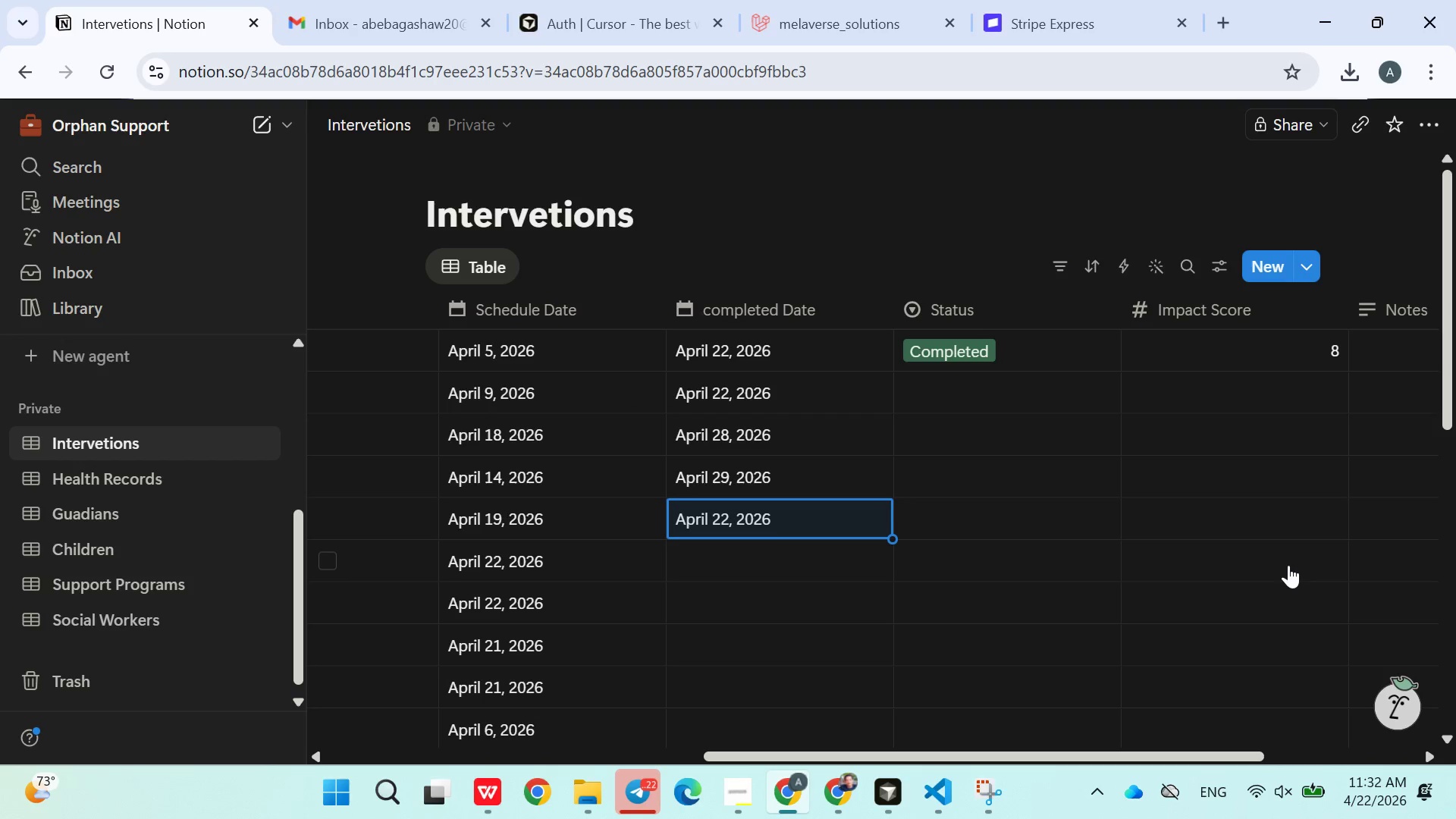 
left_click([727, 563])
 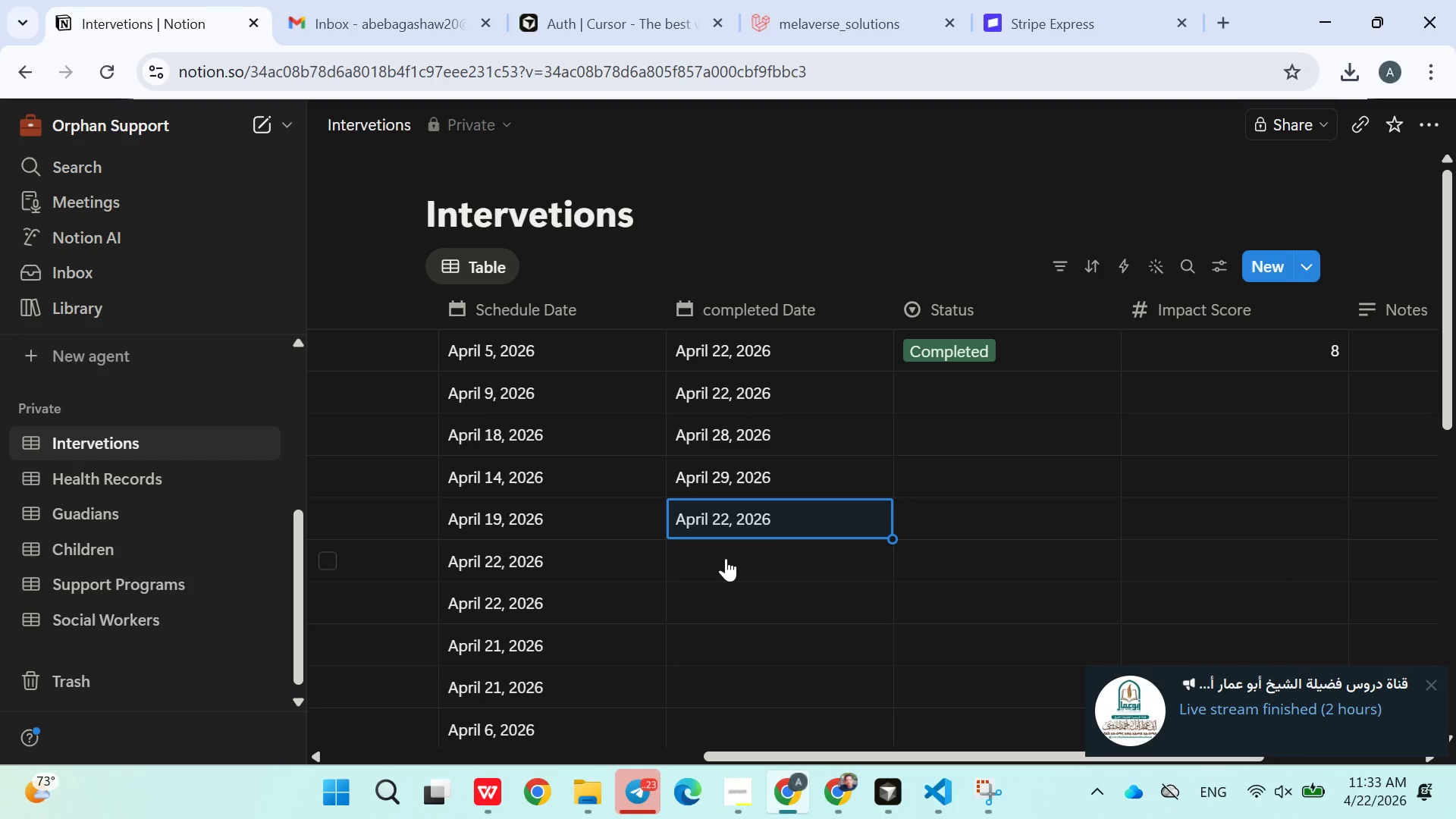 
left_click([726, 558])
 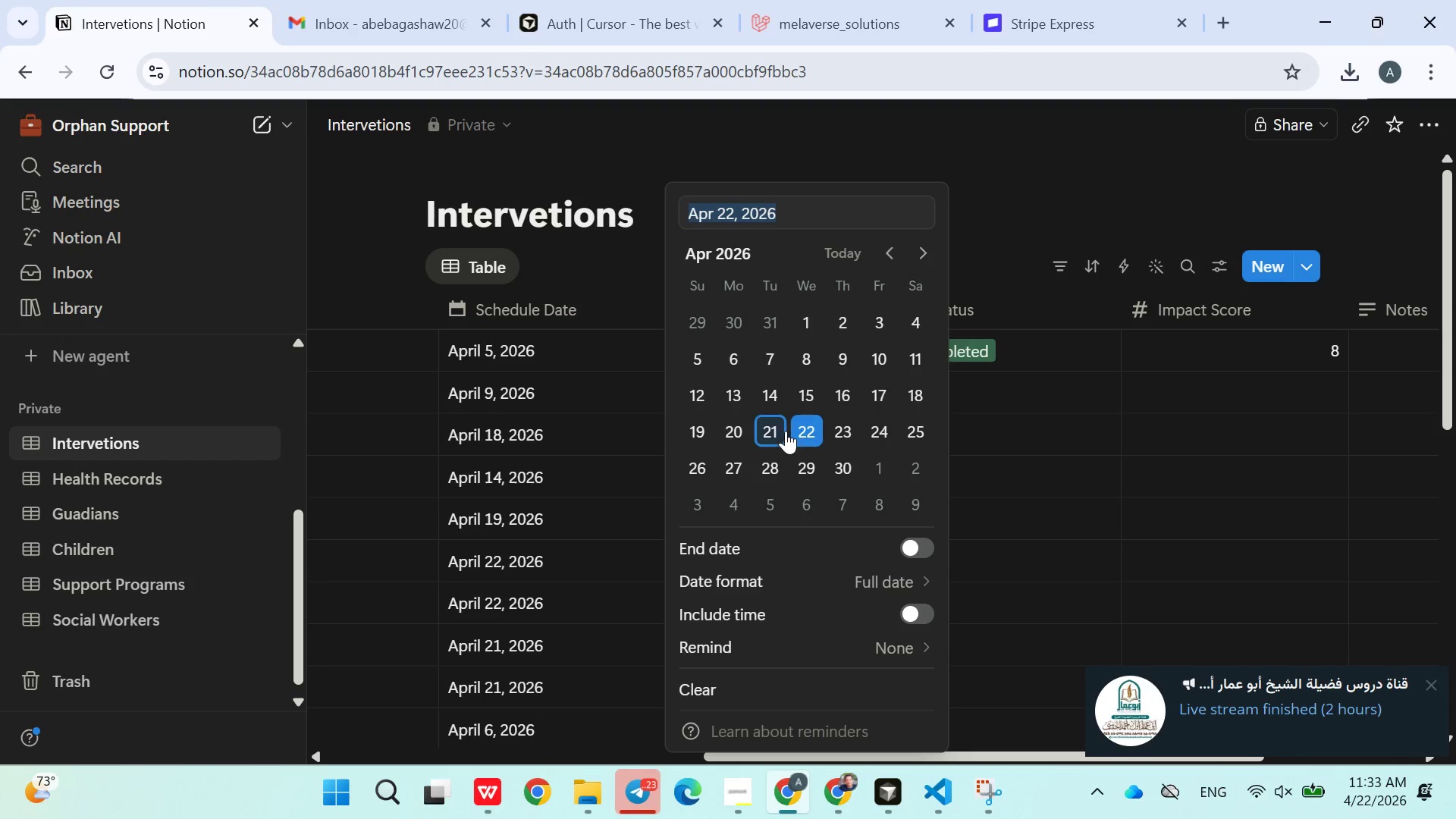 
double_click([1285, 572])
 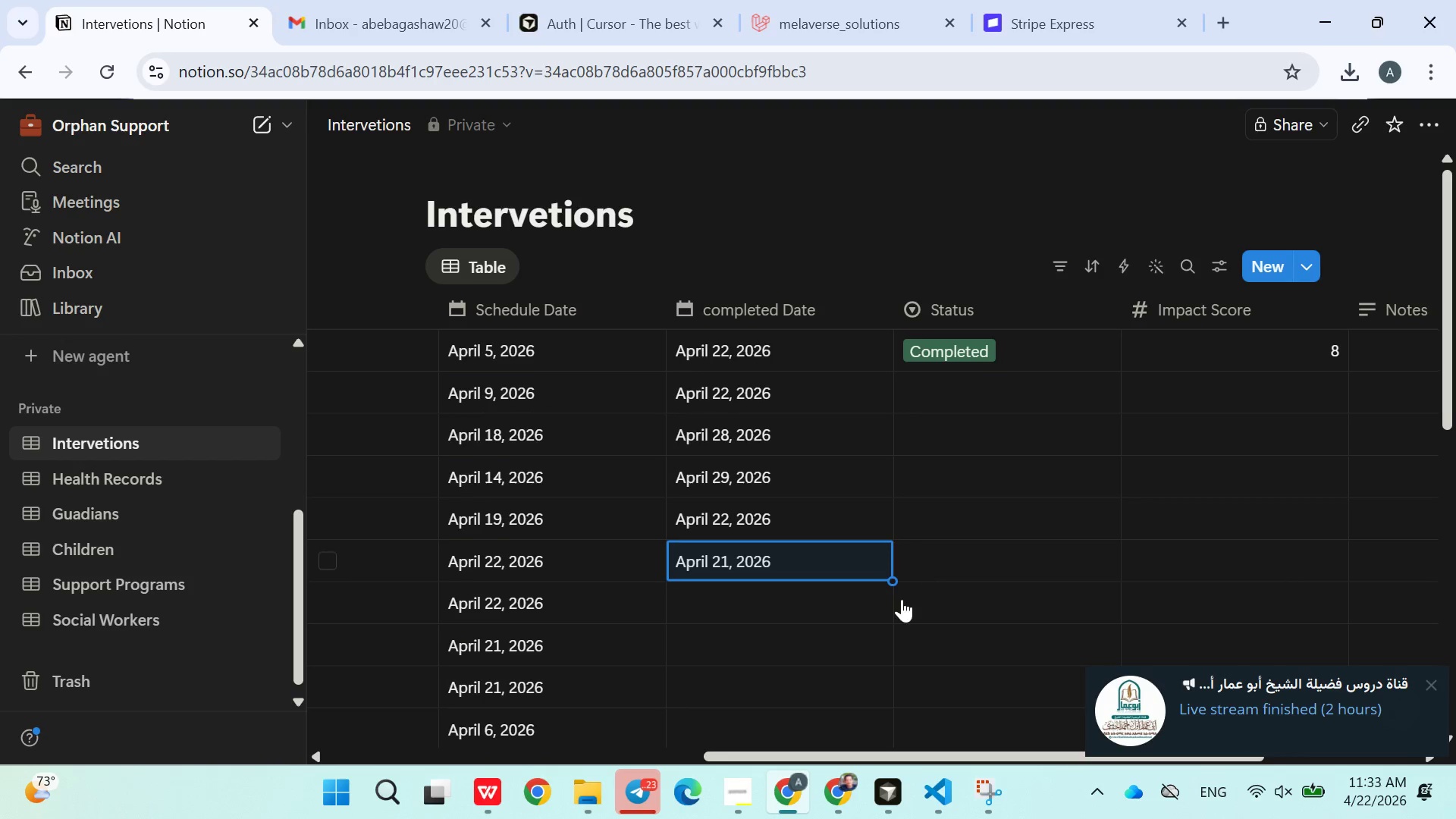 
scroll: coordinate [902, 604], scroll_direction: down, amount: 3.0
 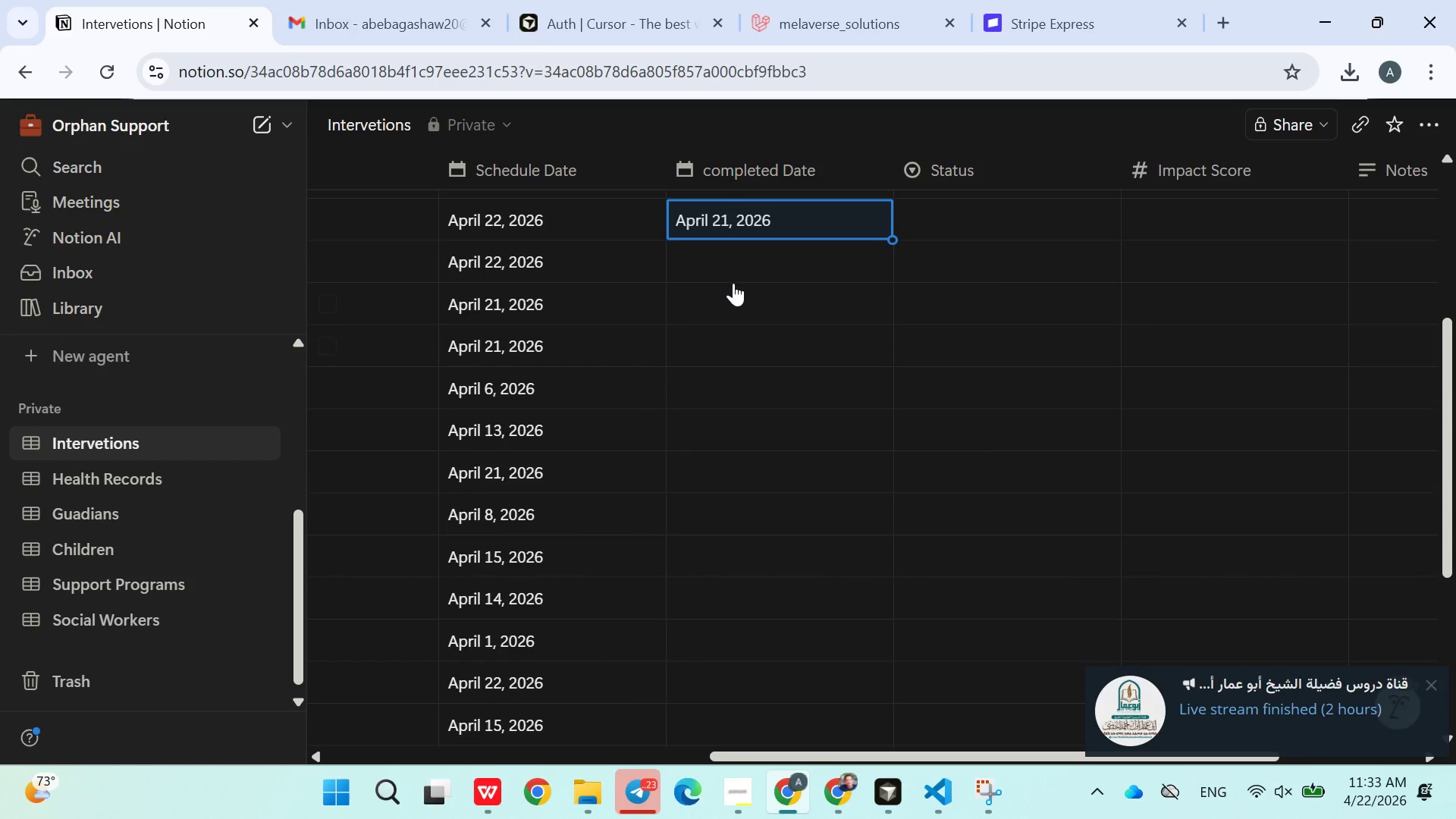 
left_click([736, 251])
 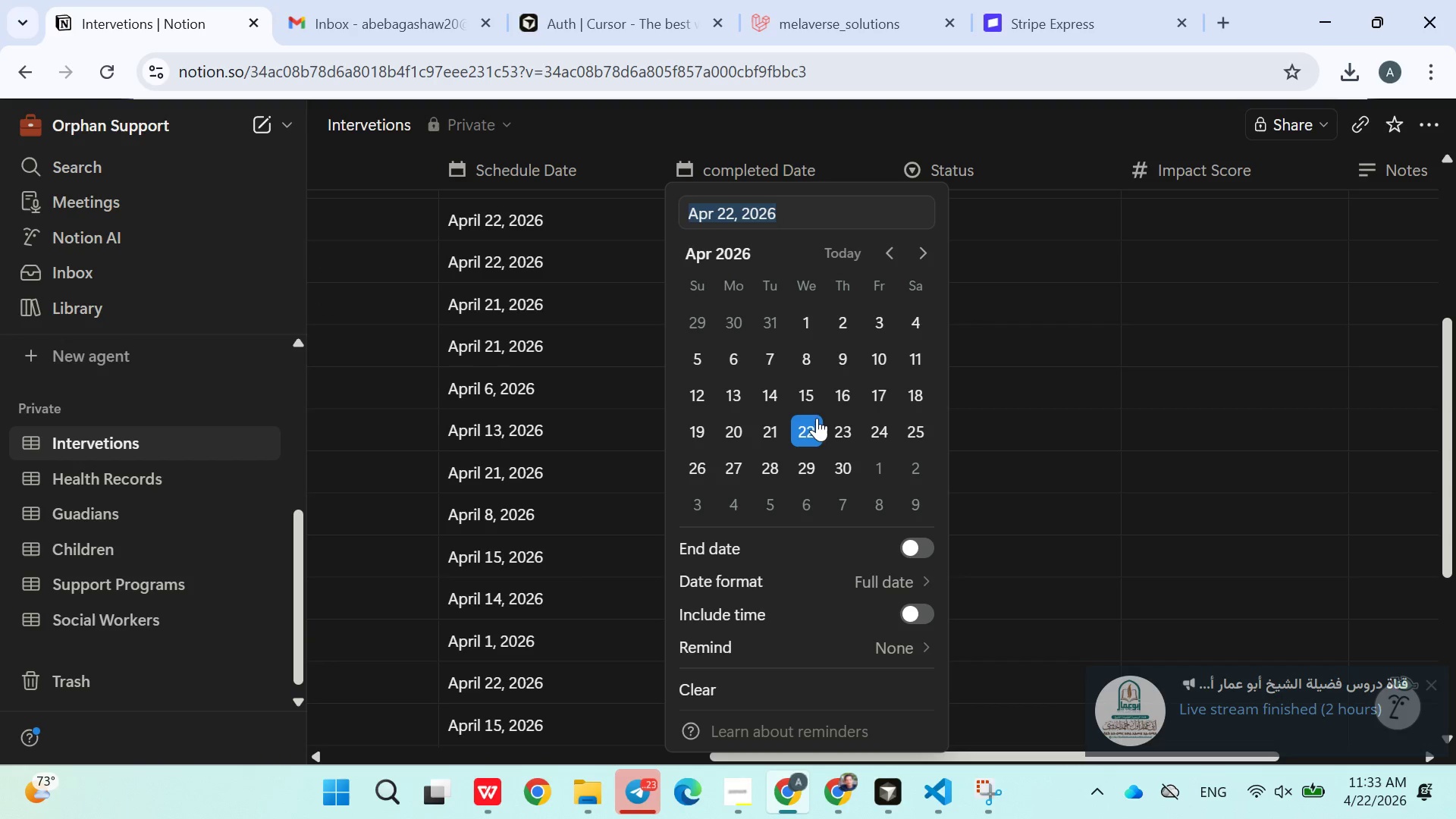 
left_click([832, 428])
 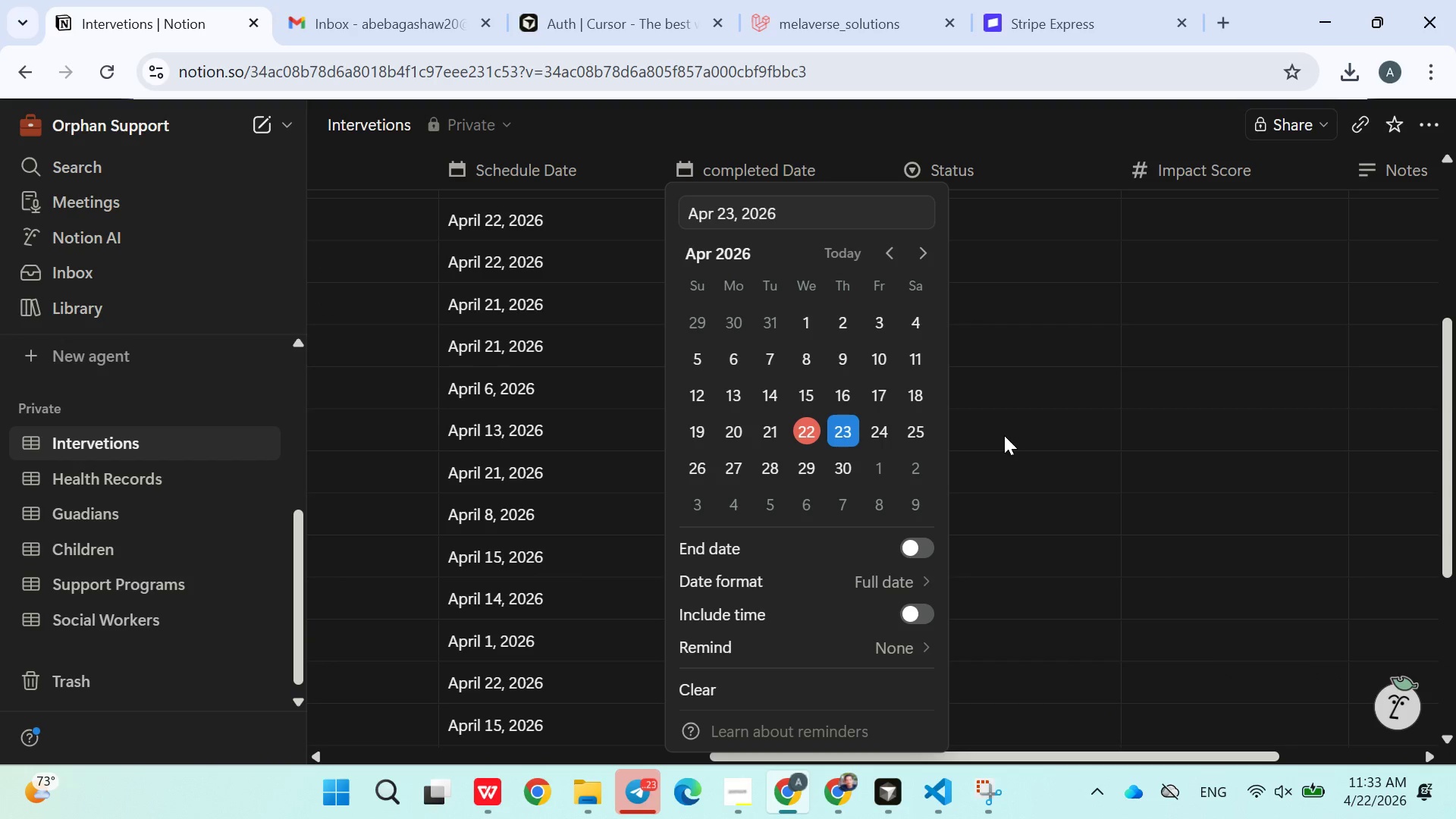 
left_click([1019, 394])
 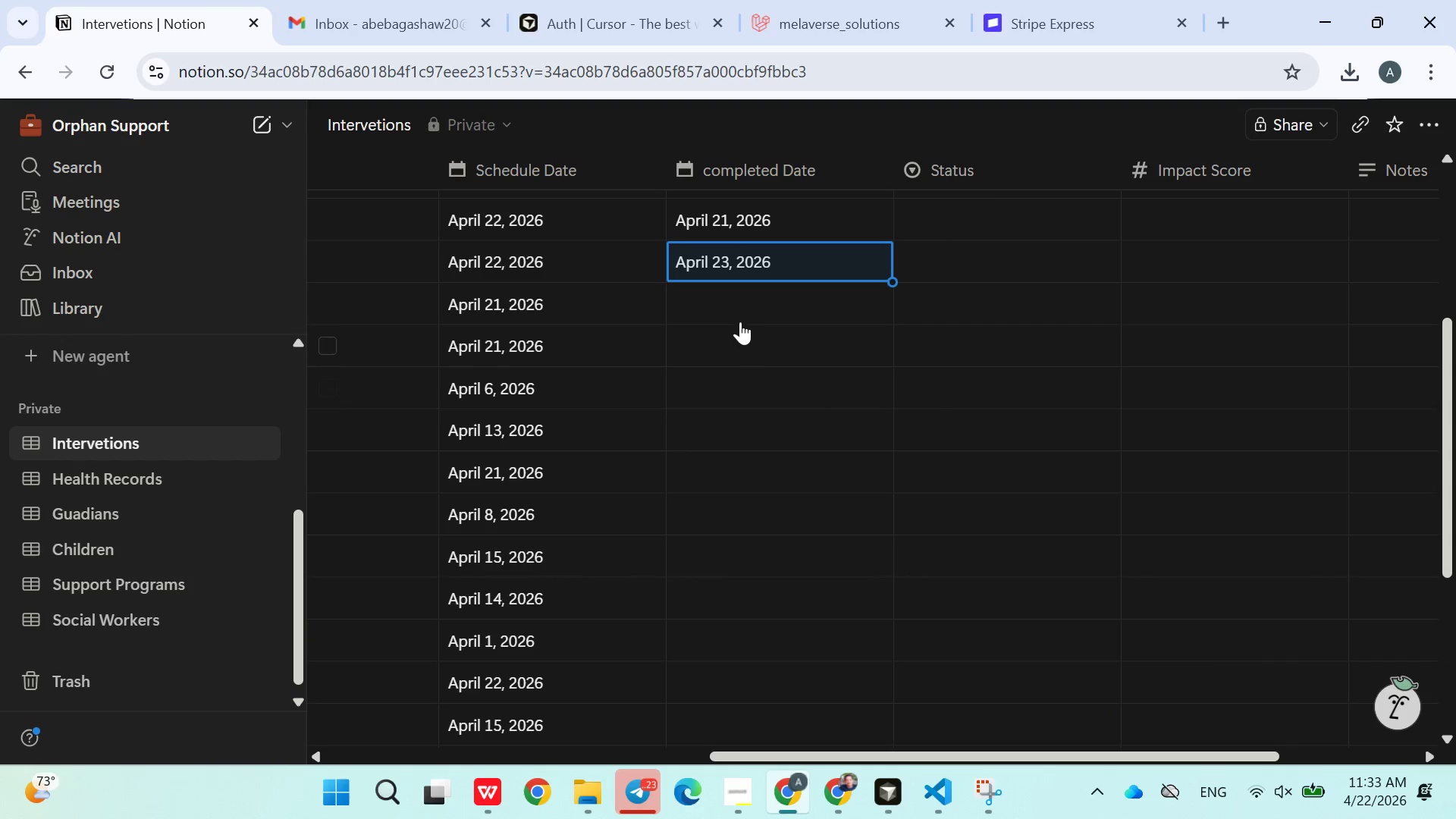 
left_click([734, 309])
 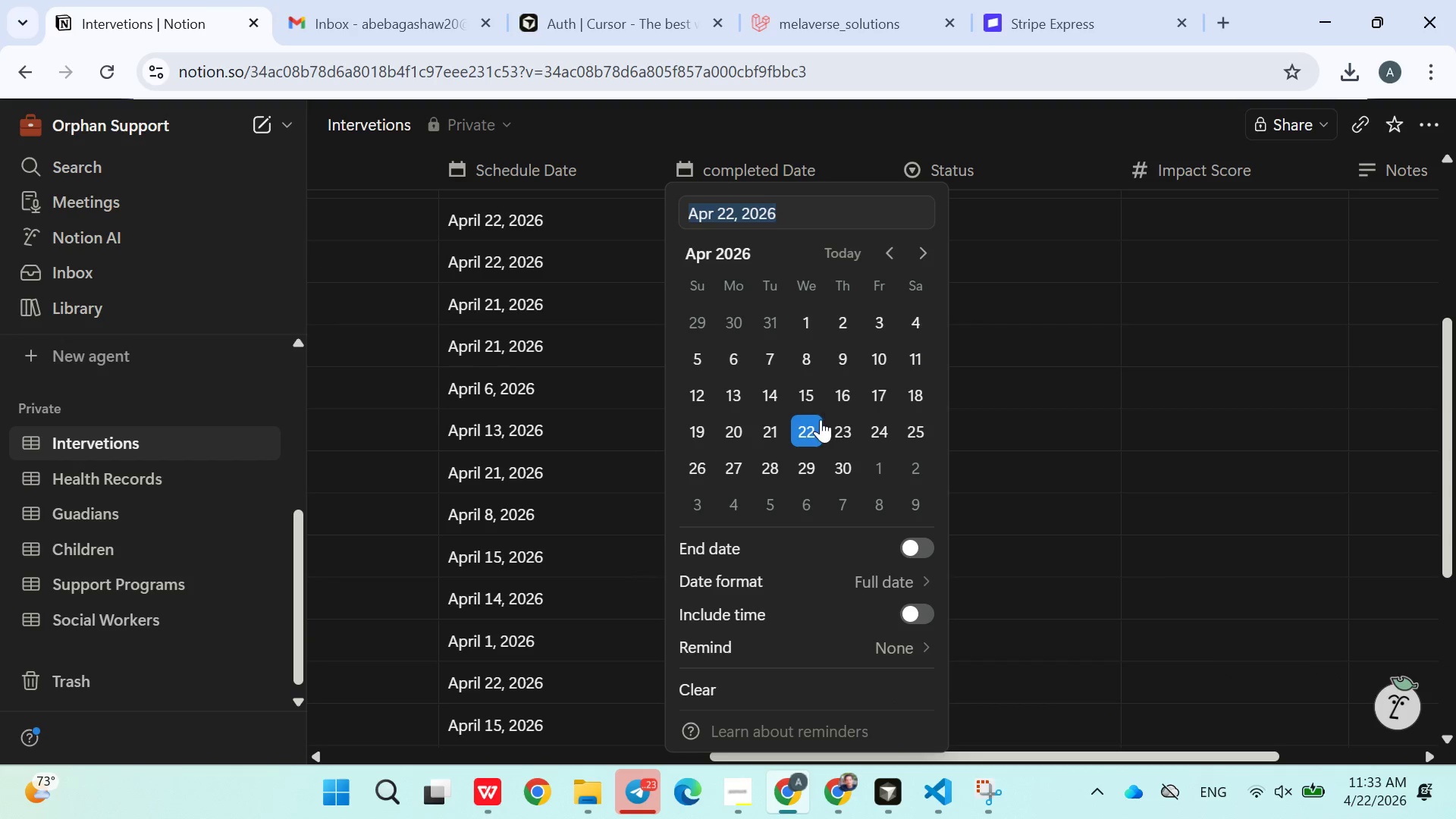 
left_click([816, 422])
 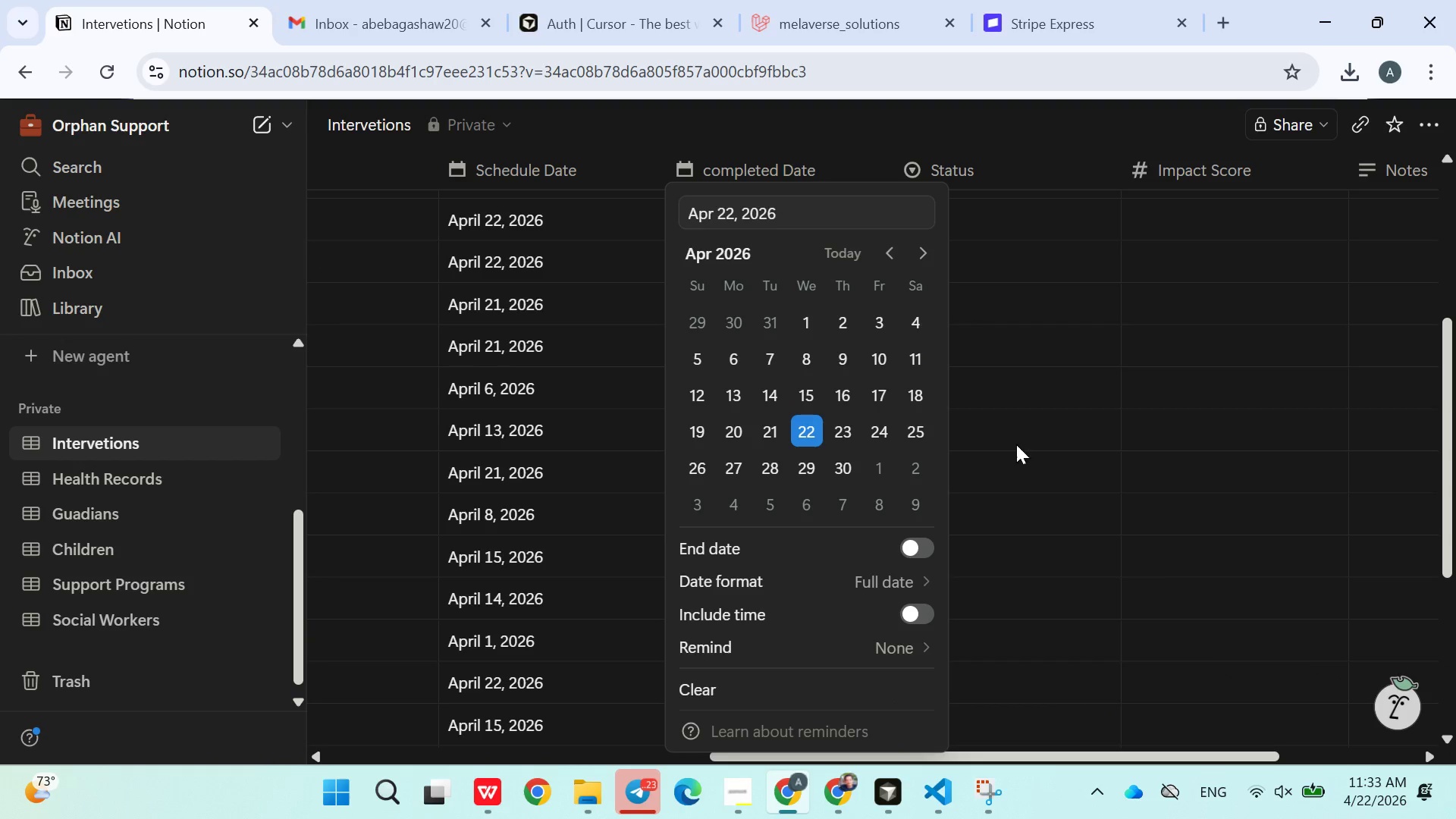 
left_click([1018, 444])
 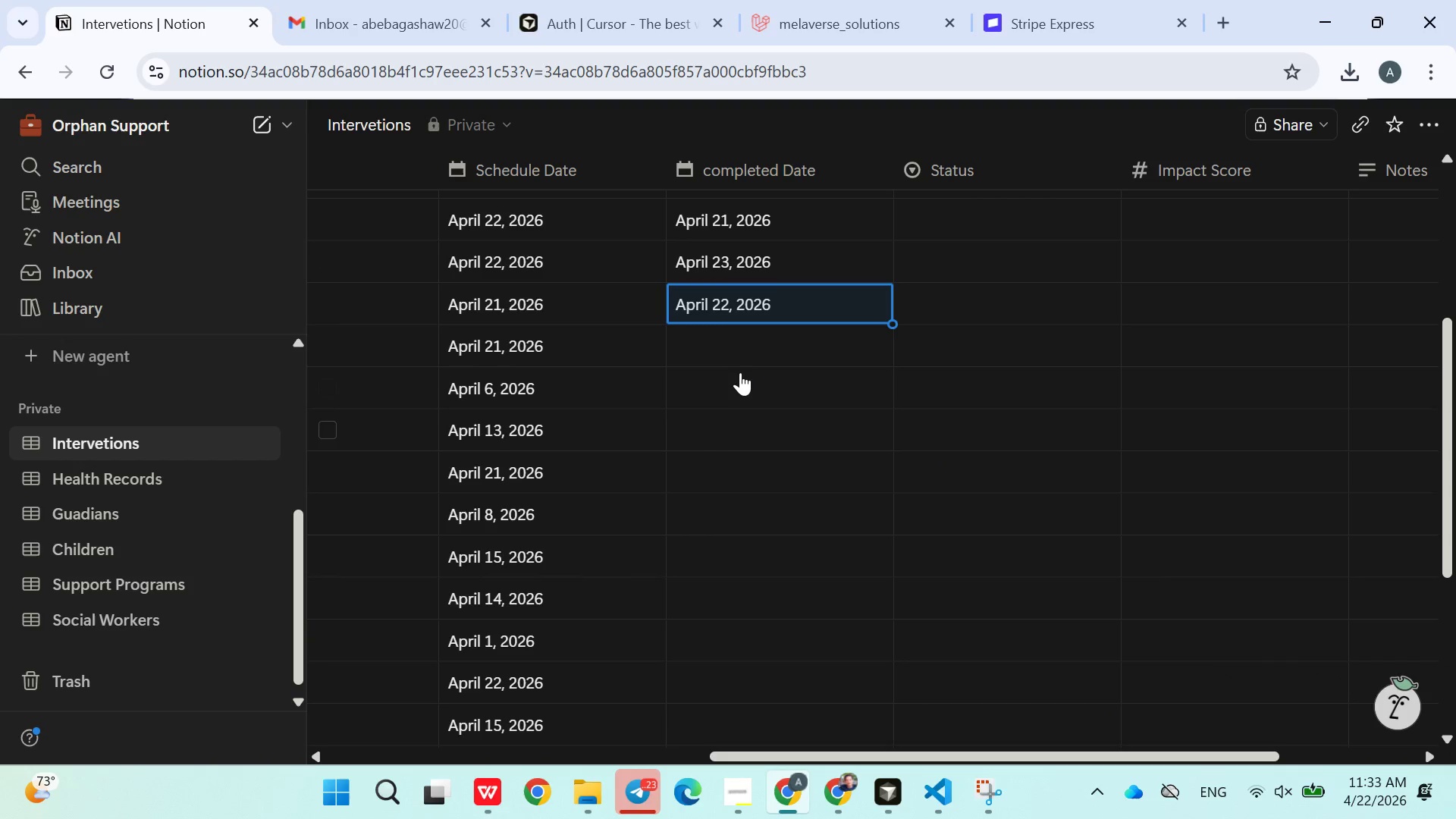 
left_click([736, 362])
 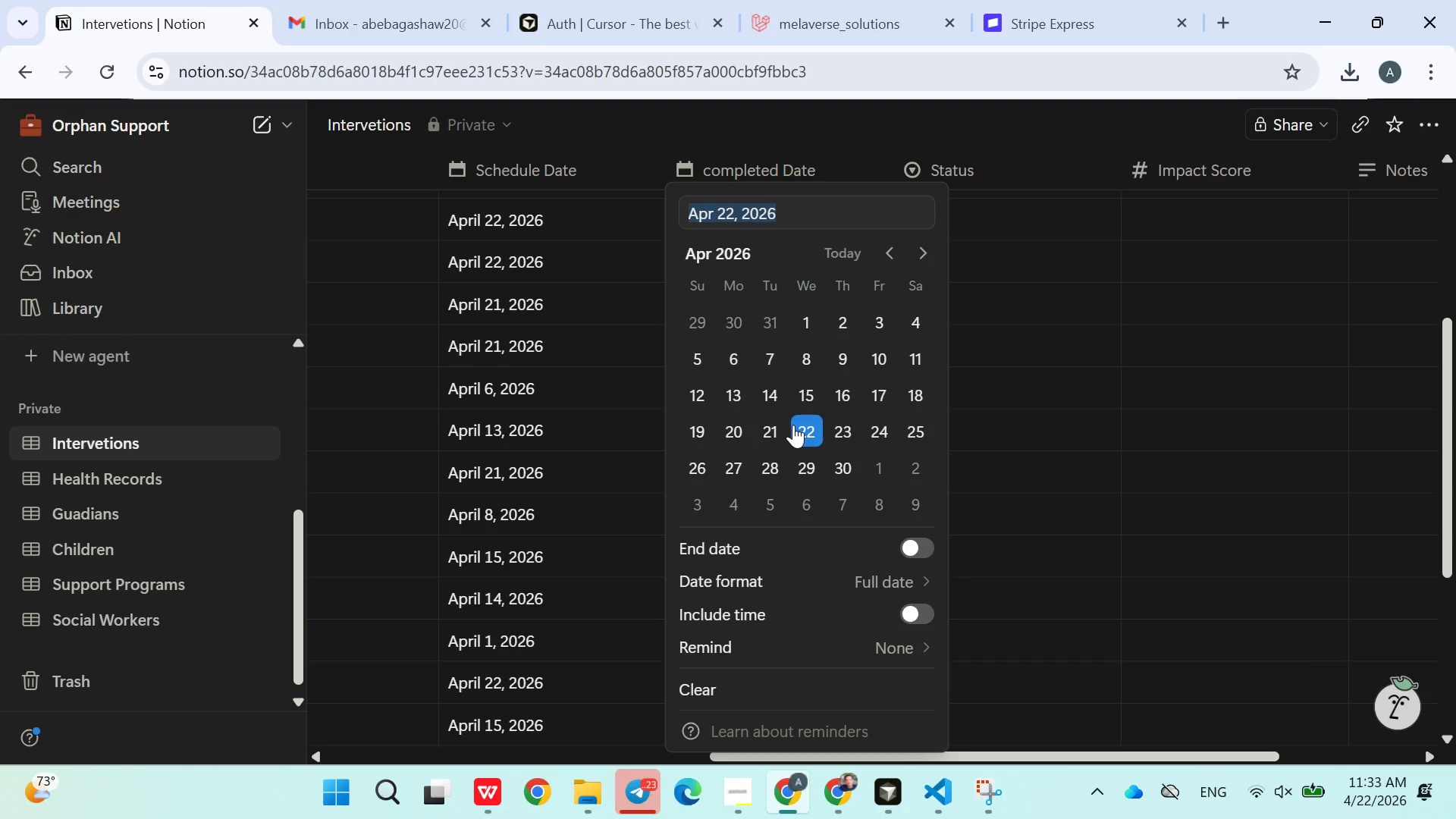 
left_click_drag(start_coordinate=[806, 431], to_coordinate=[810, 431])
 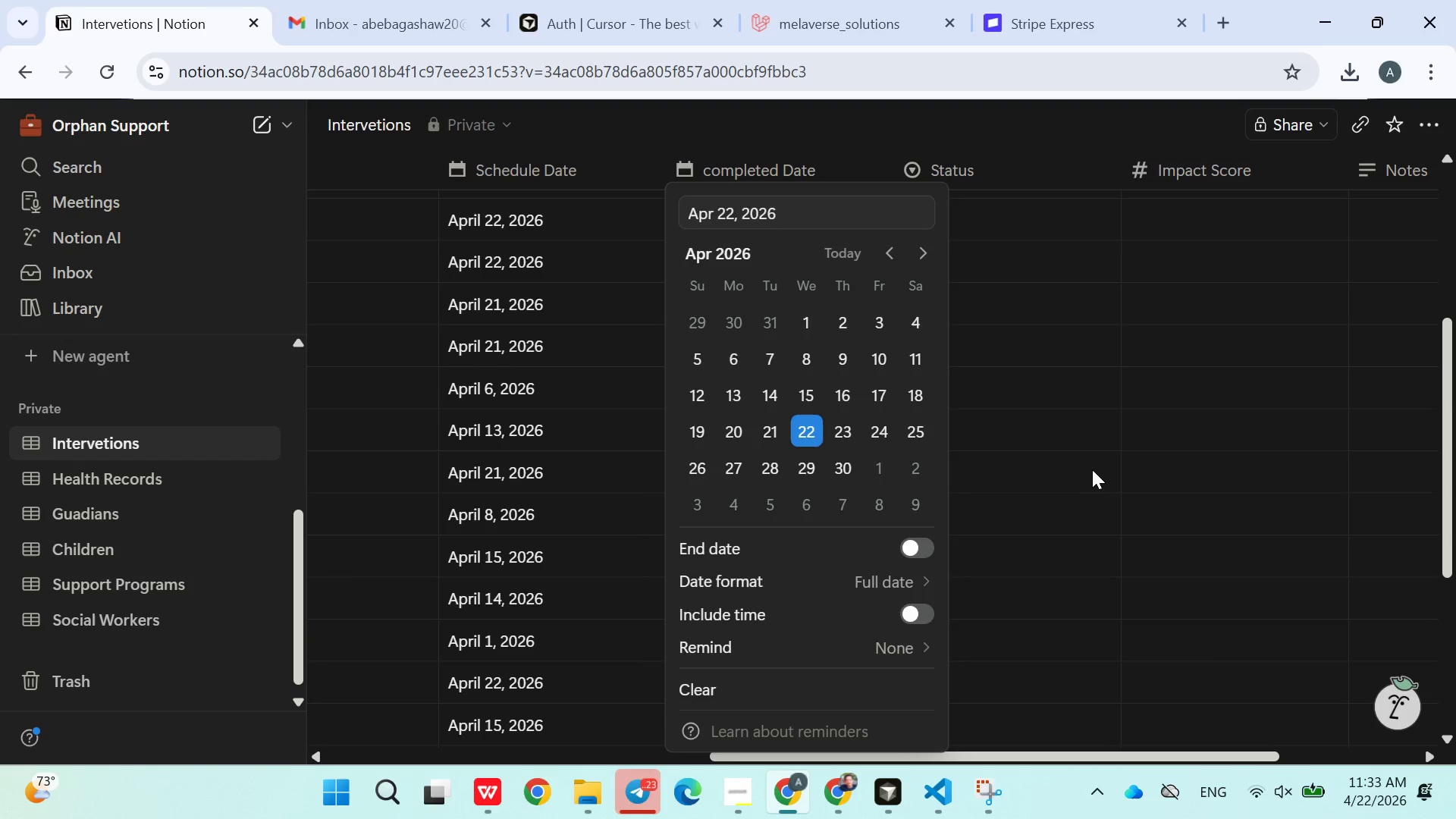 
double_click([1094, 469])
 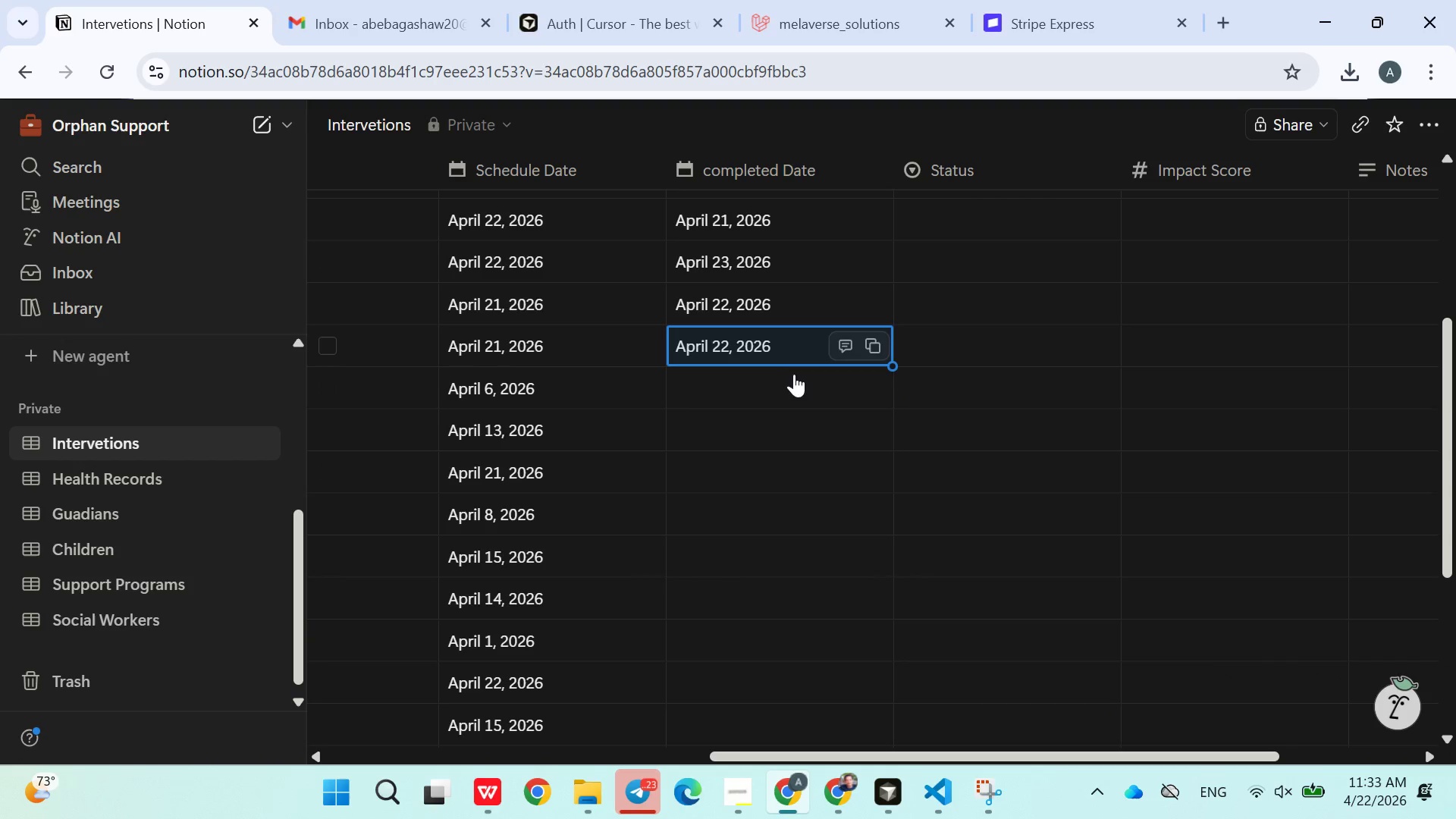 
left_click([783, 385])
 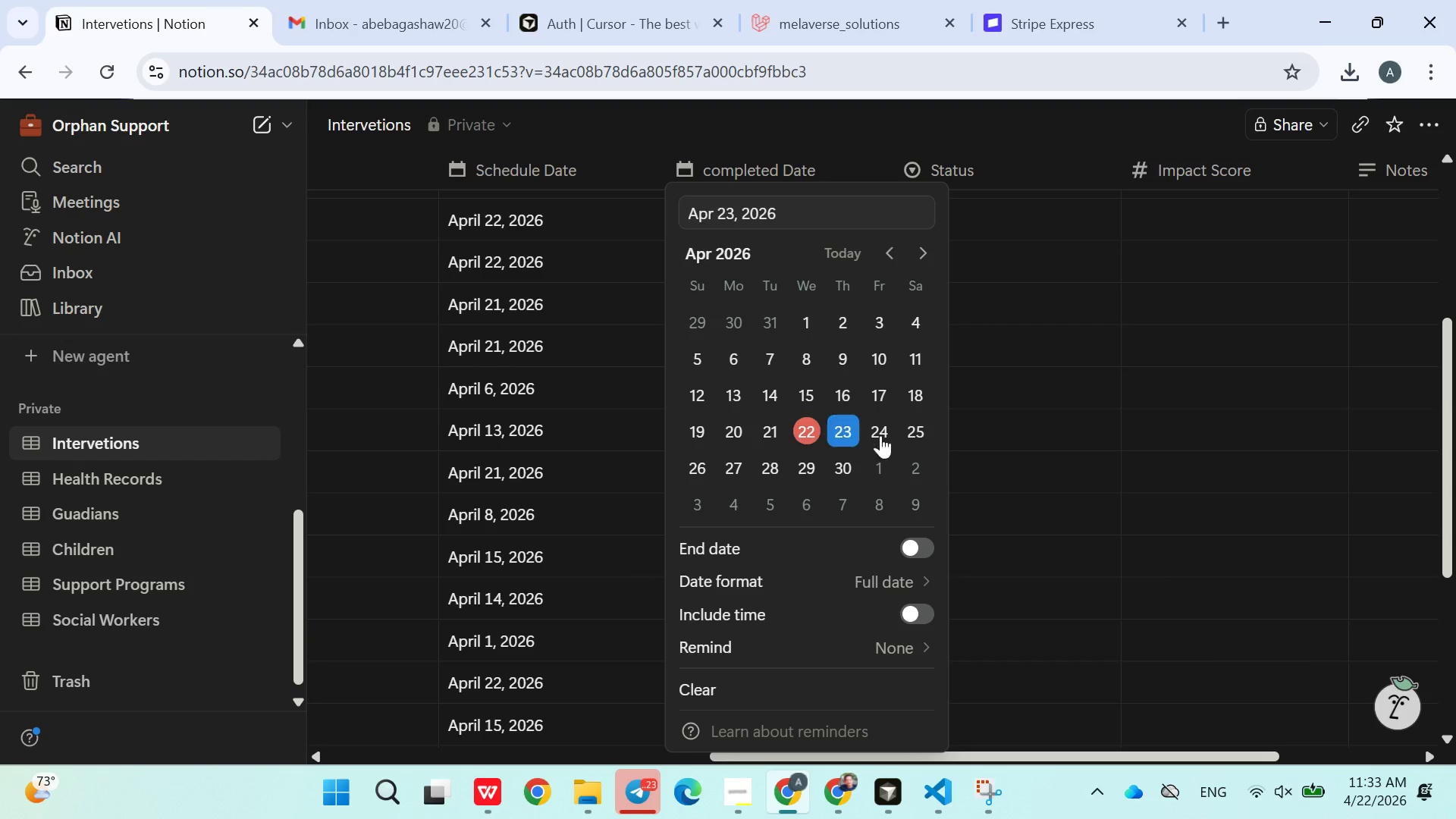 
double_click([1100, 491])
 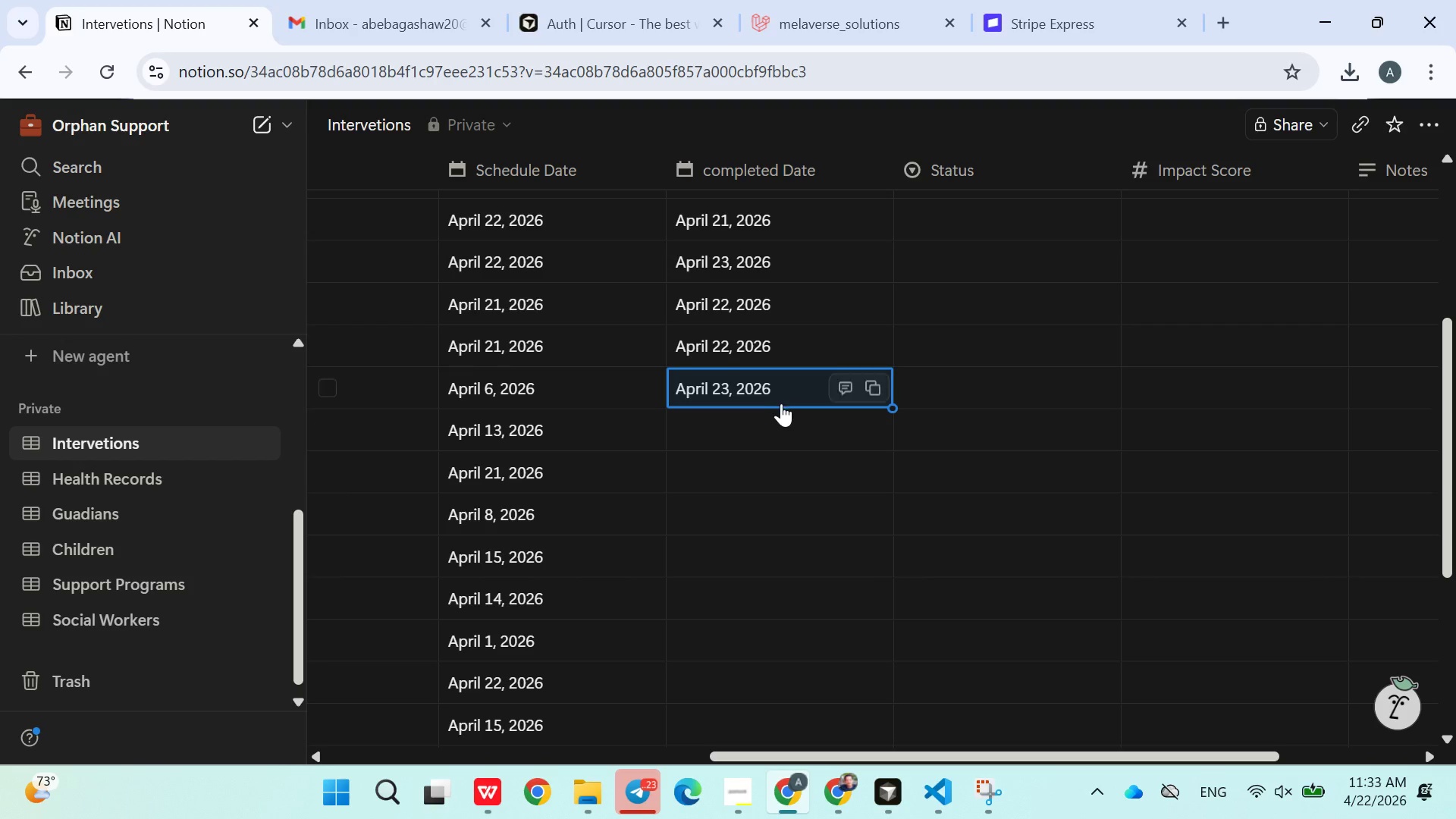 
left_click([776, 424])
 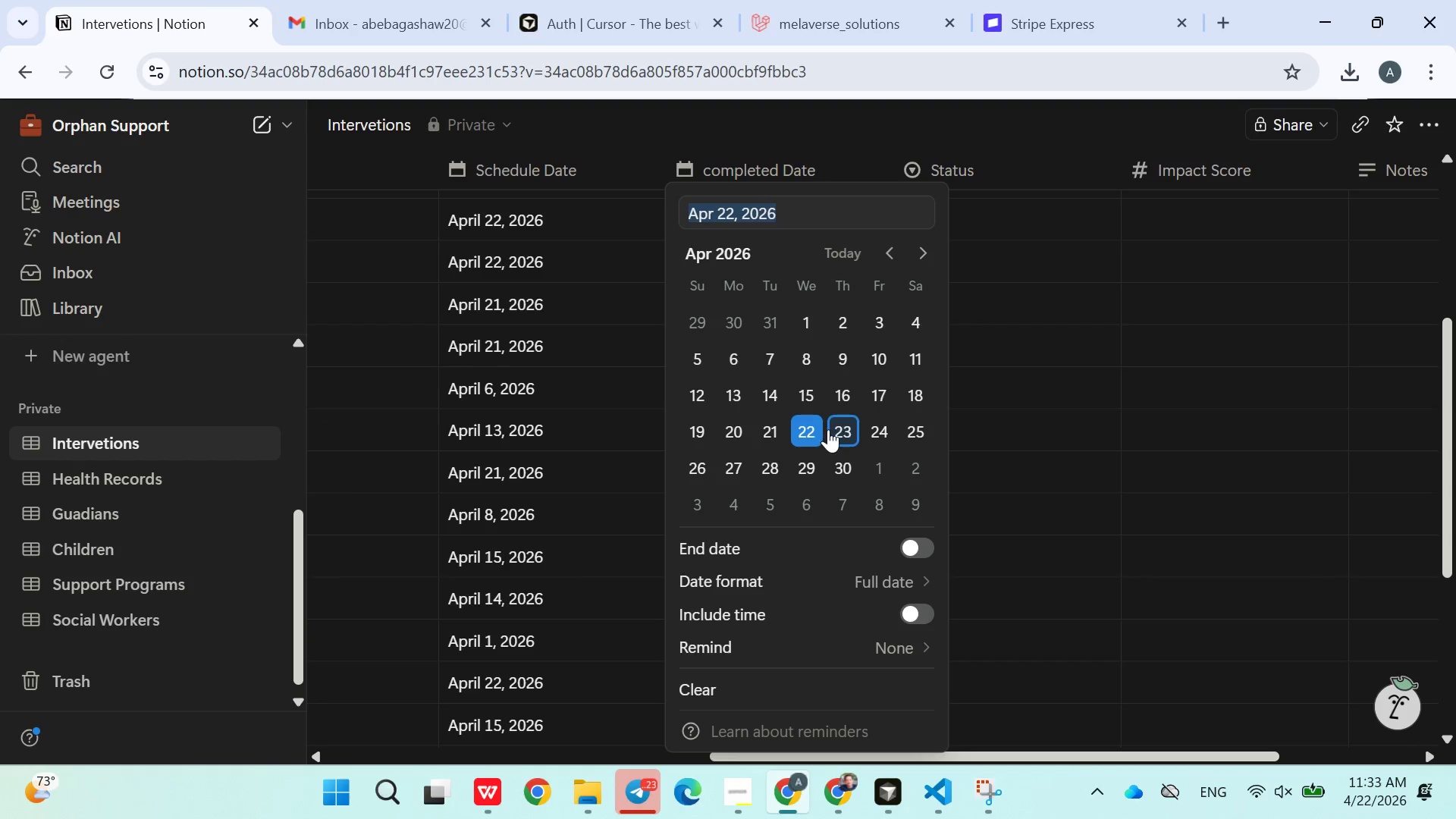 
left_click([846, 418])
 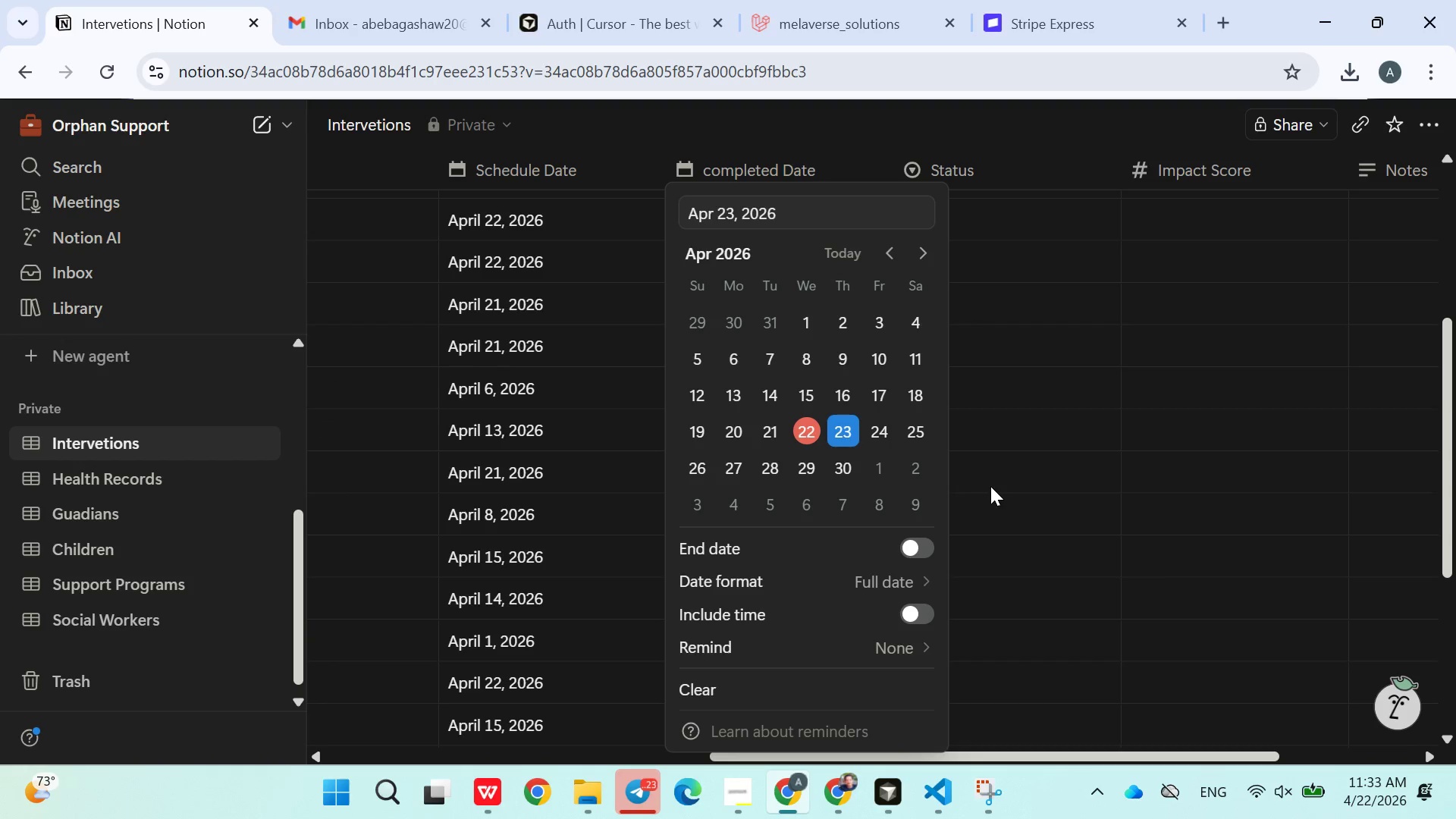 
left_click([1036, 506])
 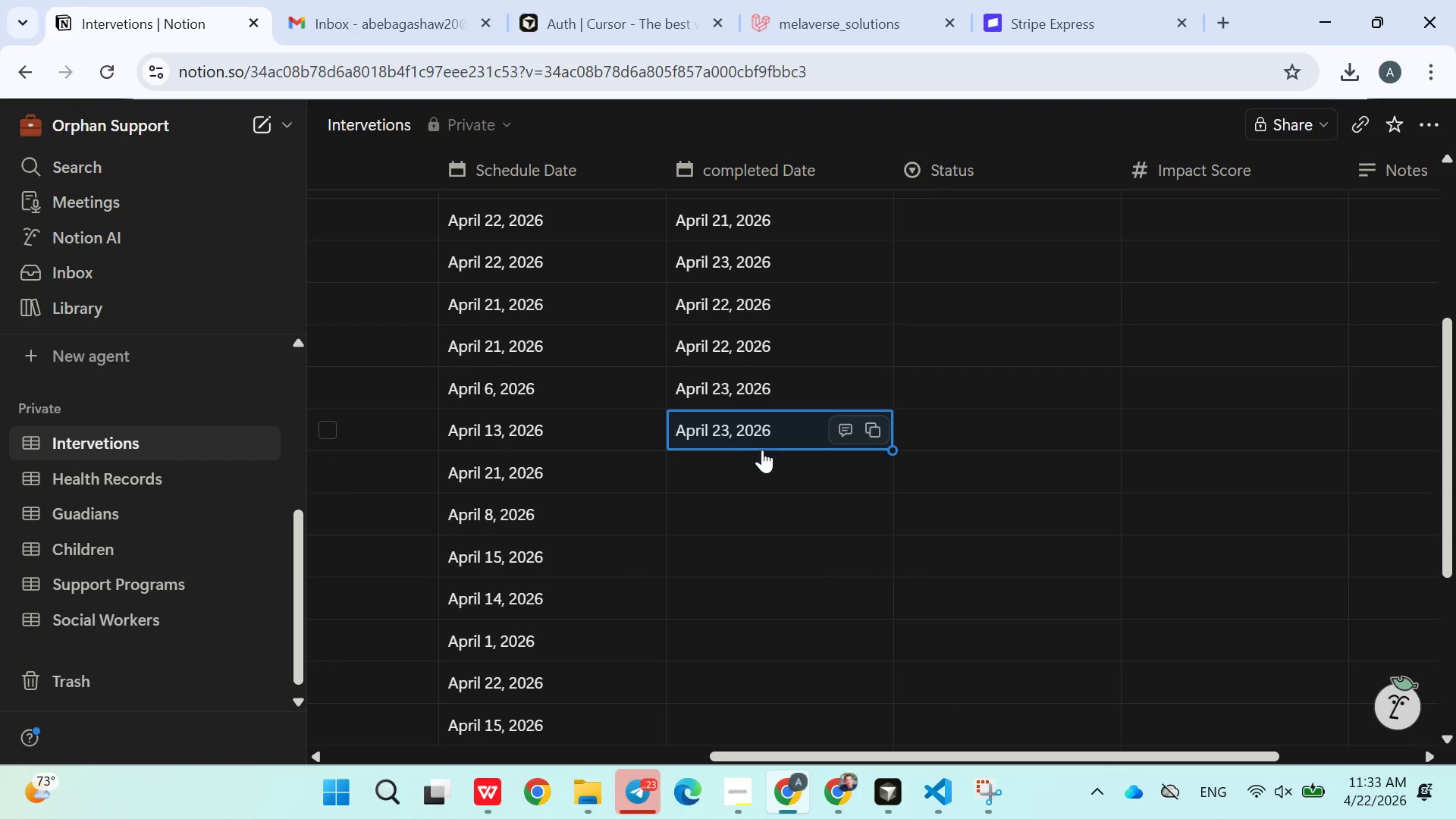 
left_click([764, 469])
 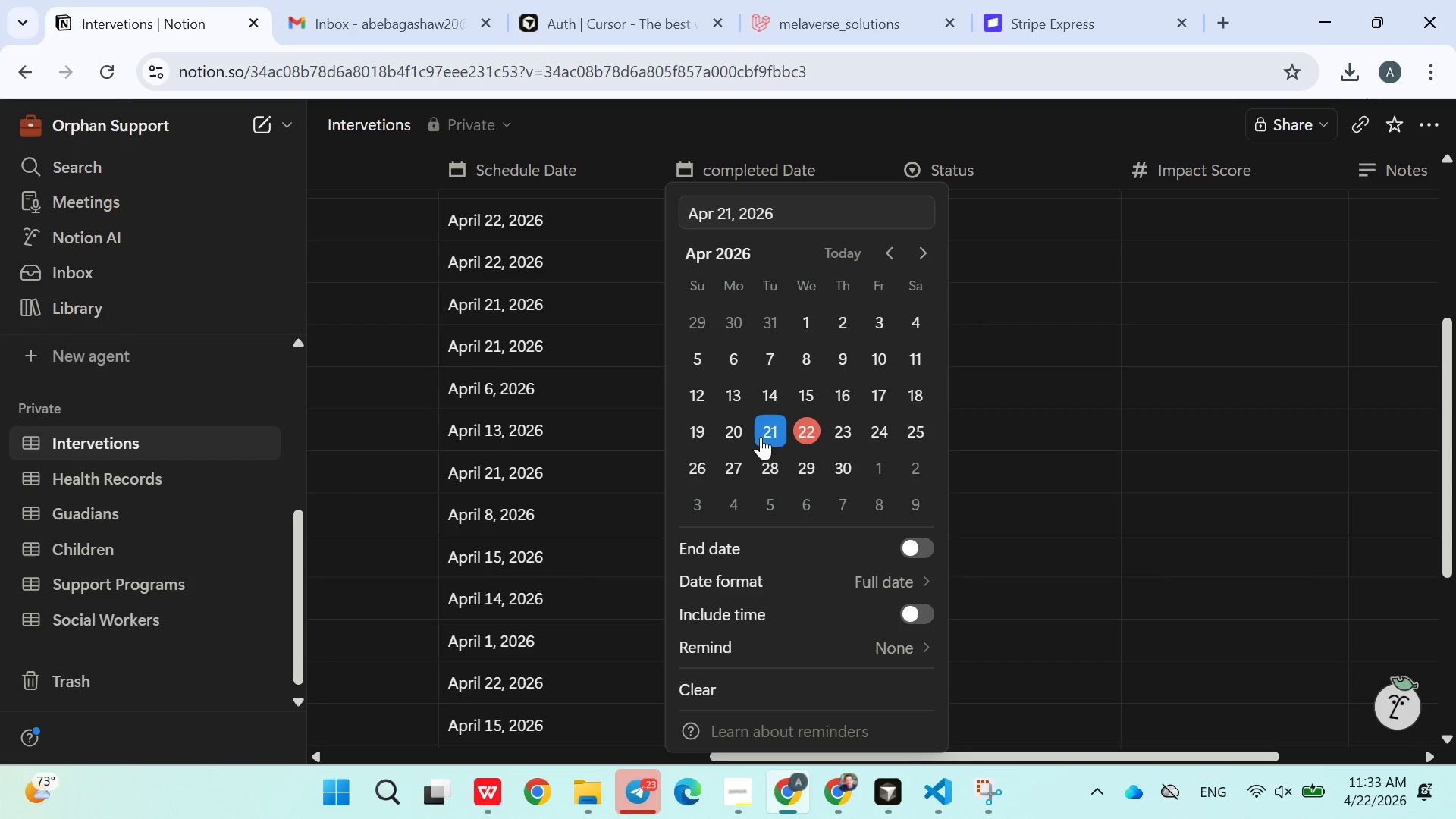 
double_click([1072, 509])
 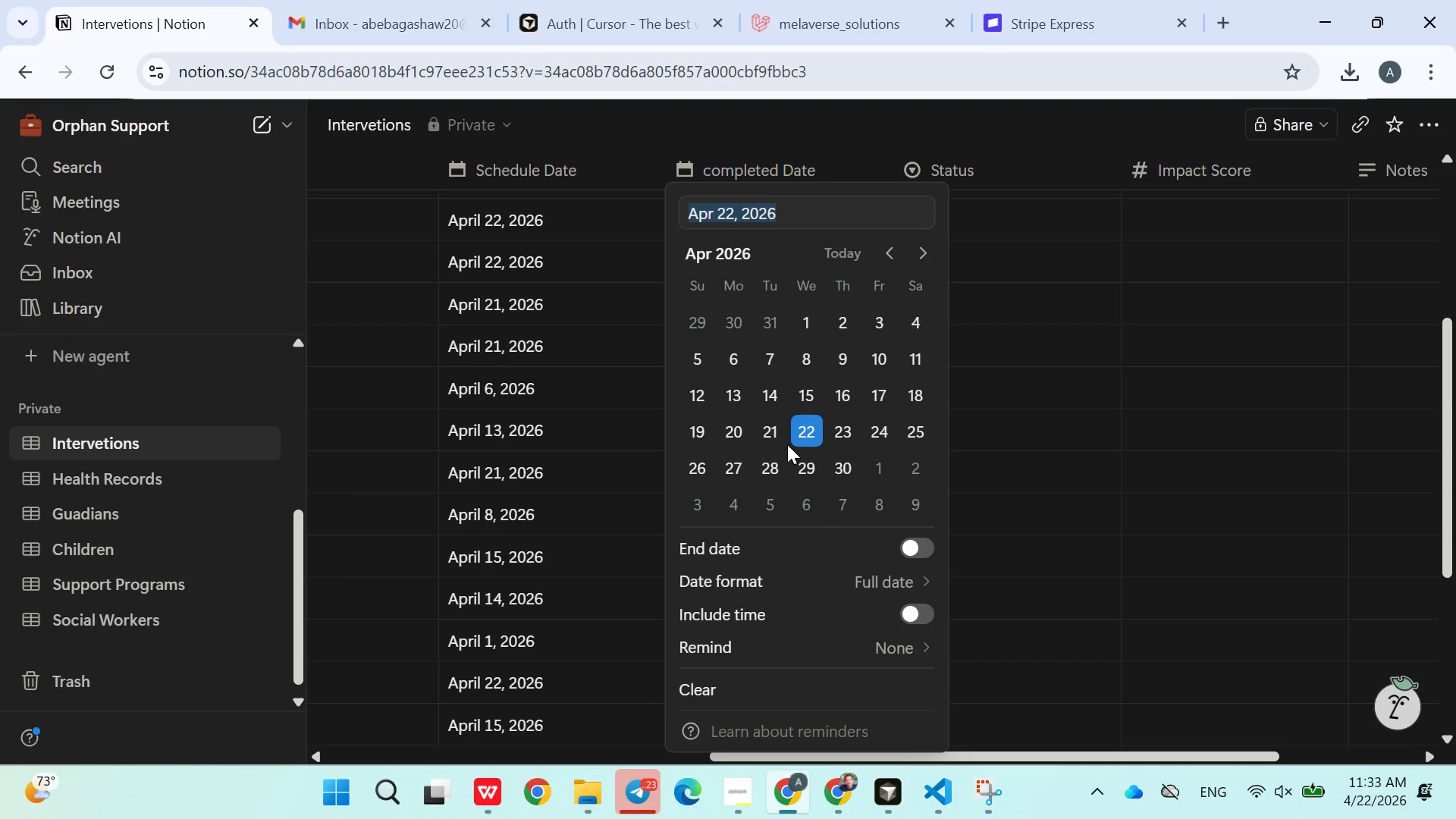 
double_click([778, 437])
 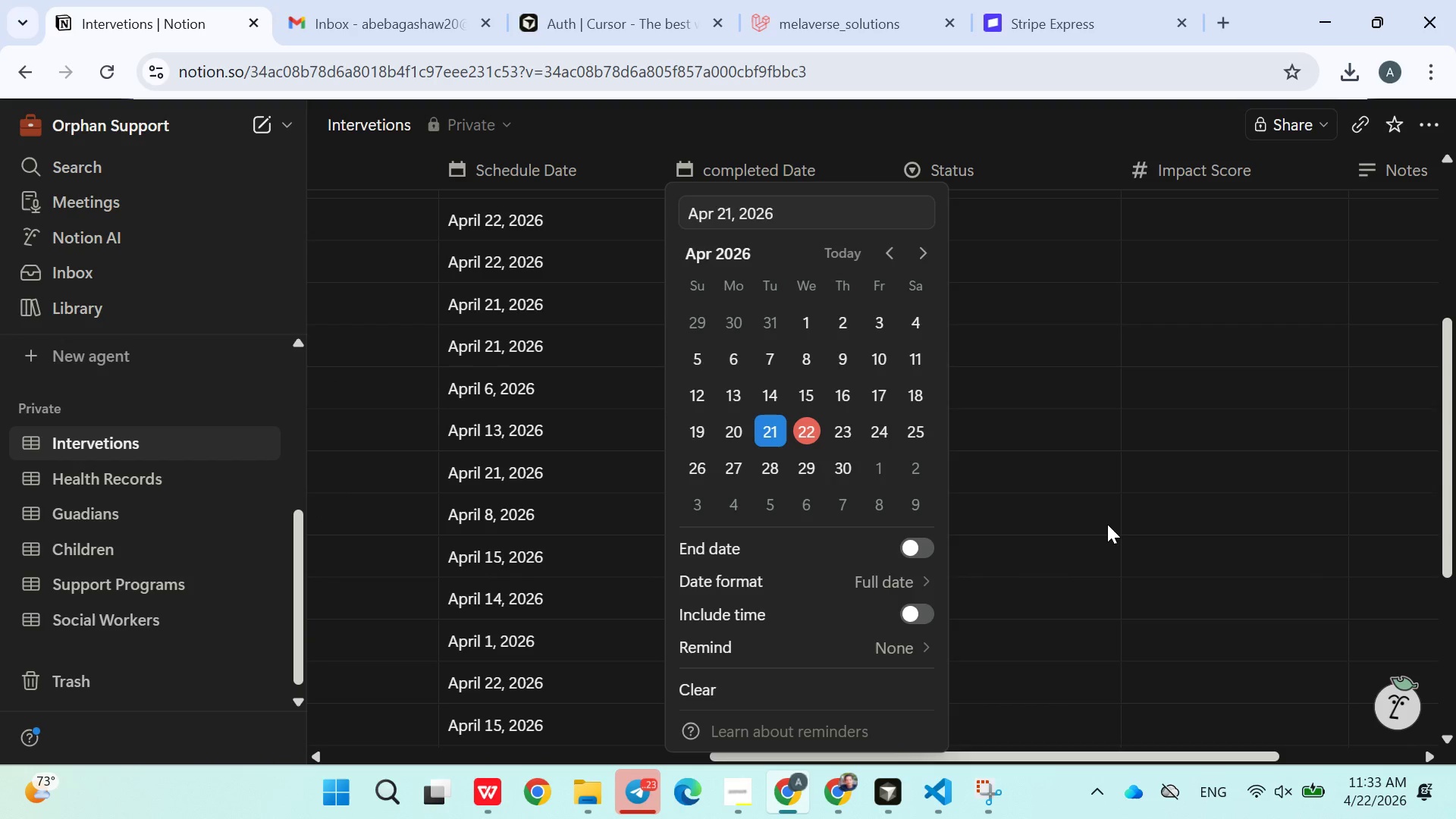 
triple_click([1107, 524])
 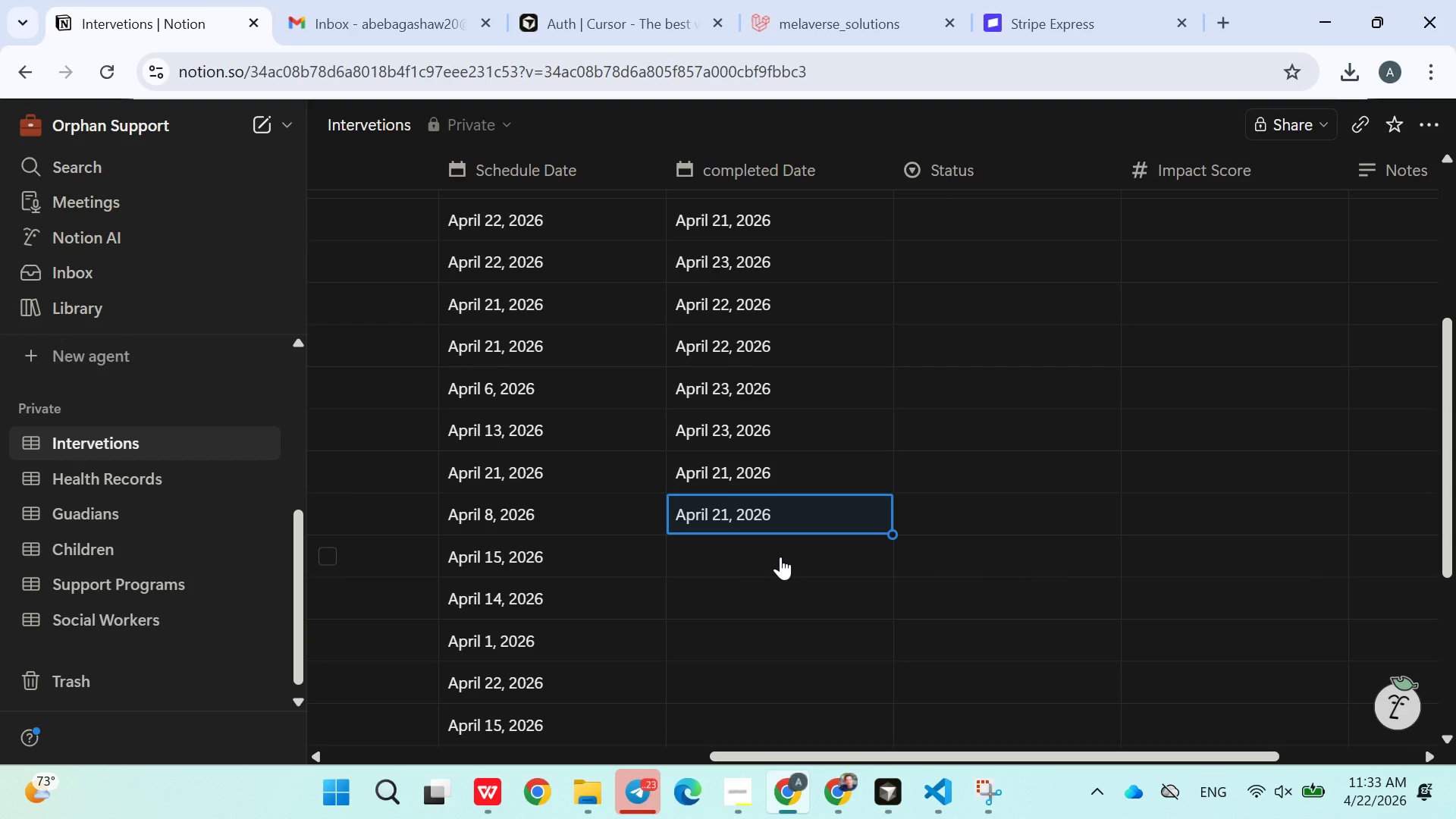 
left_click([780, 557])
 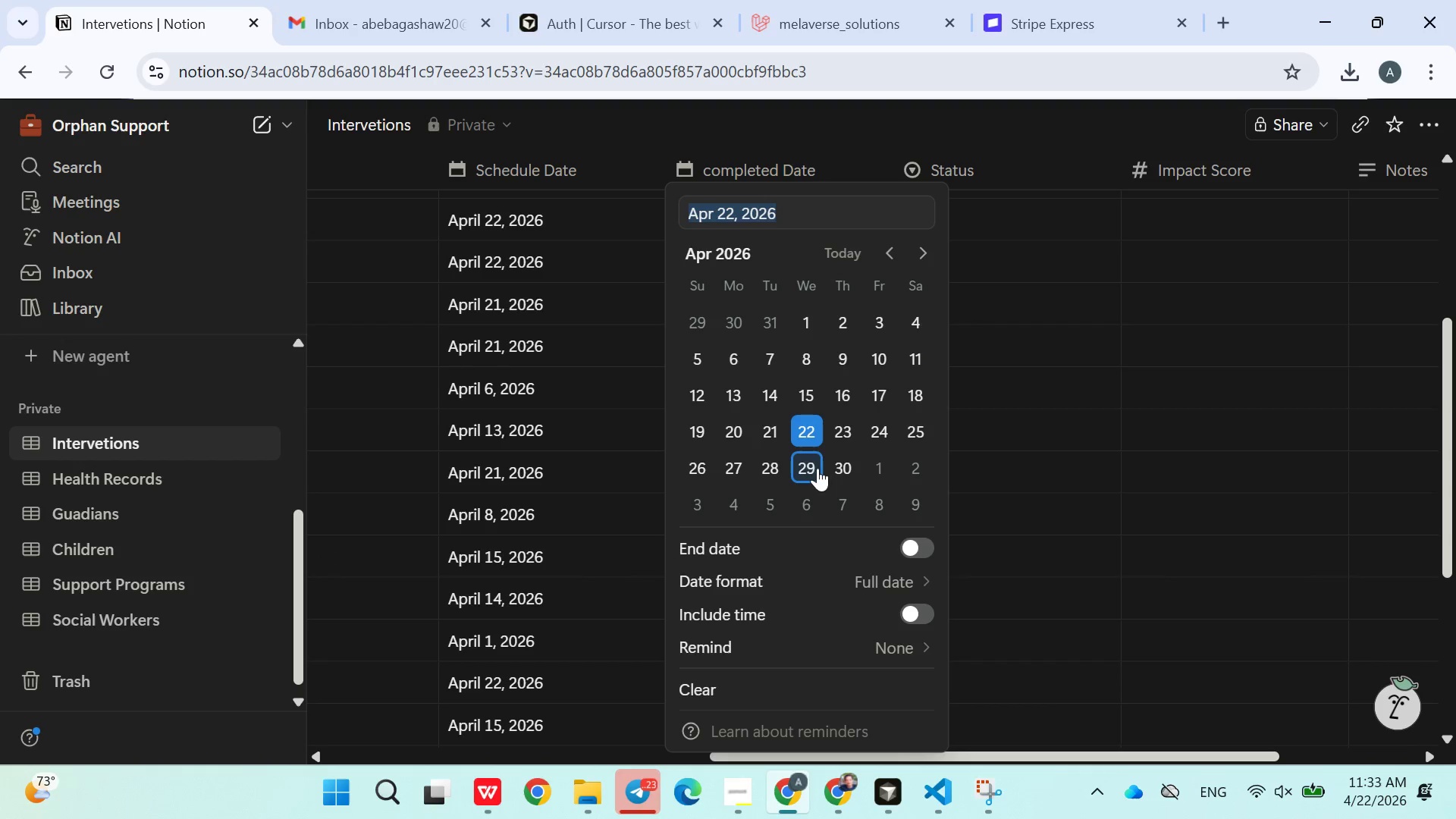 
left_click([834, 444])
 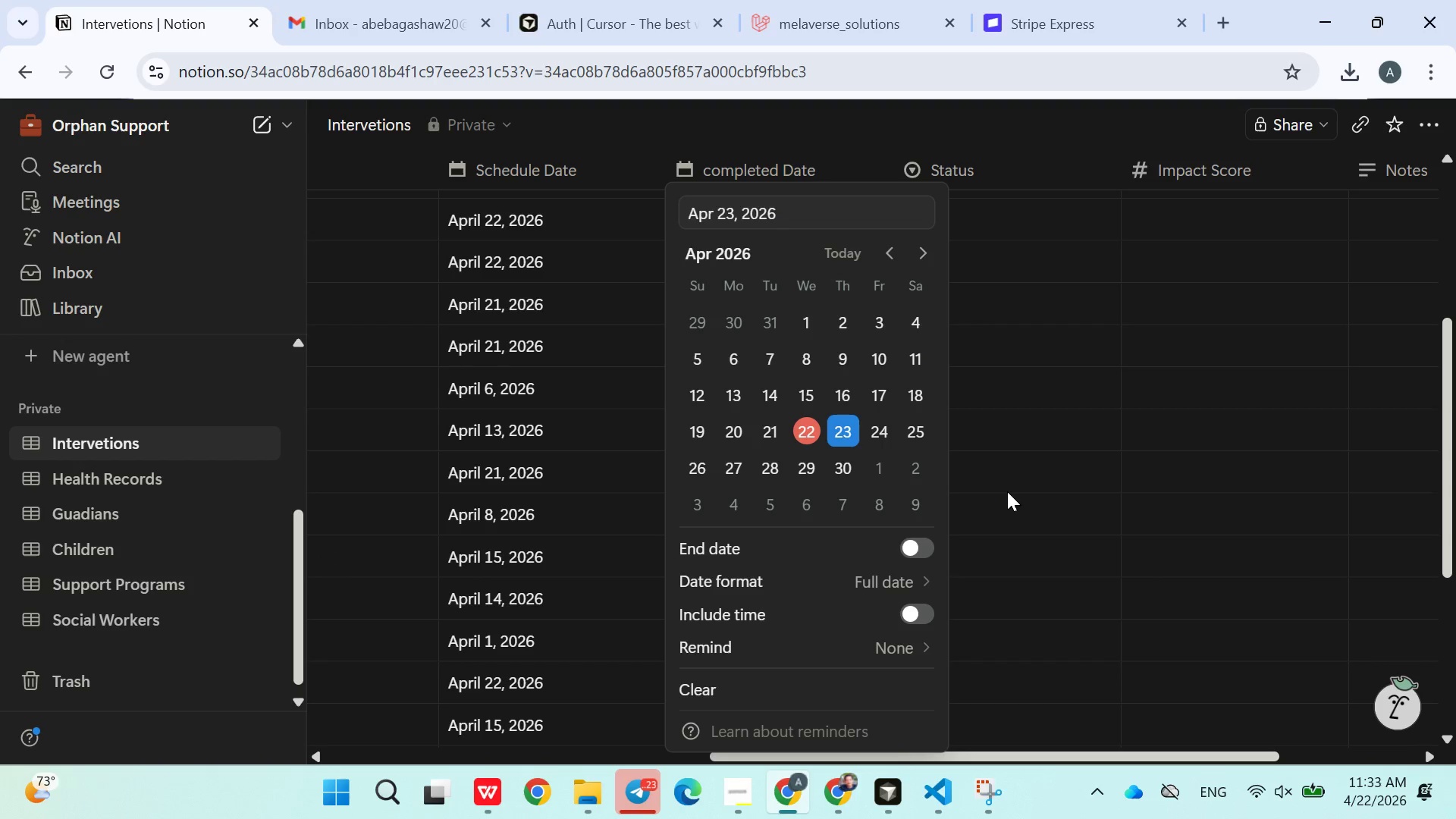 
left_click([1031, 504])
 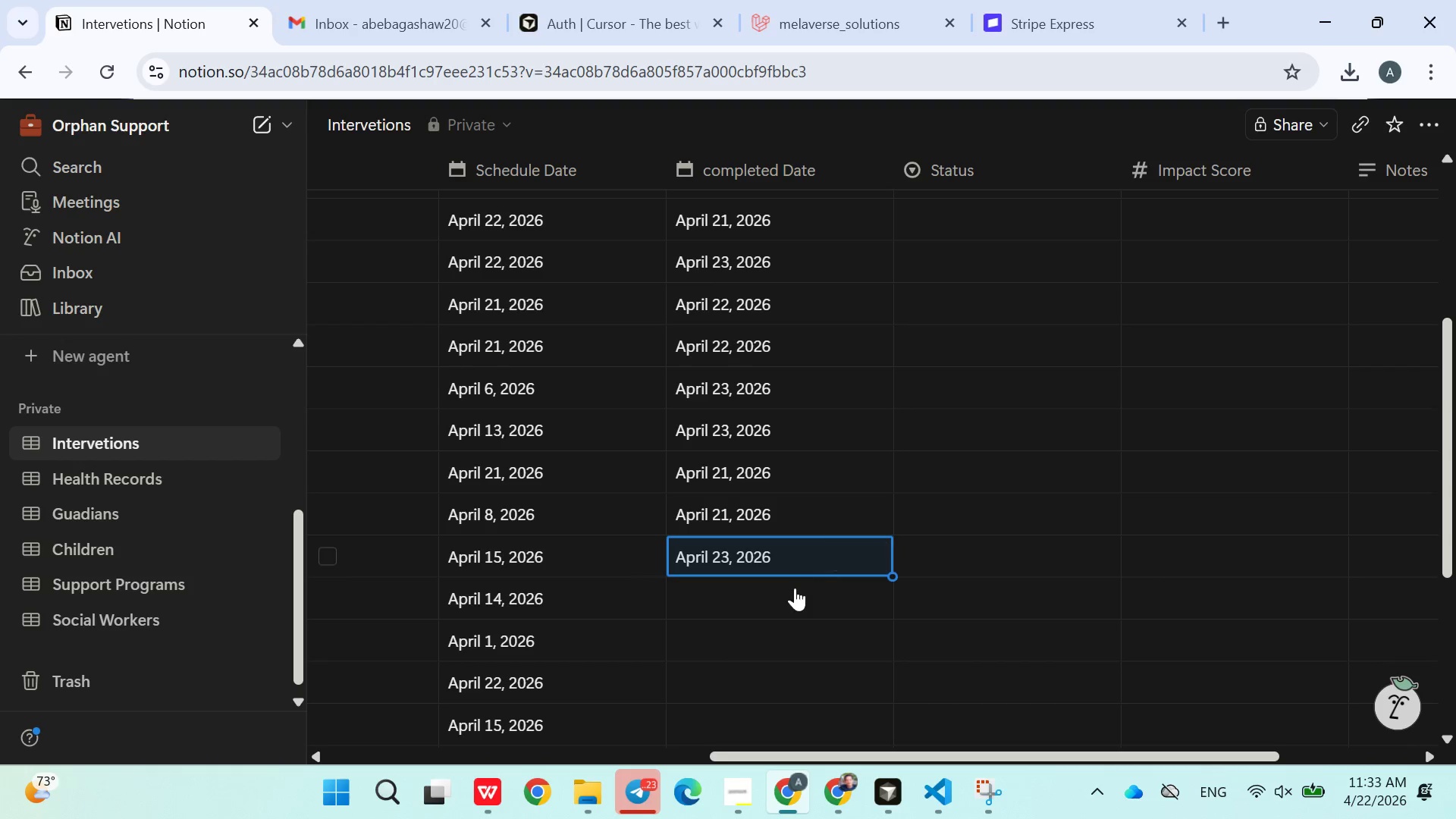 
left_click([792, 594])
 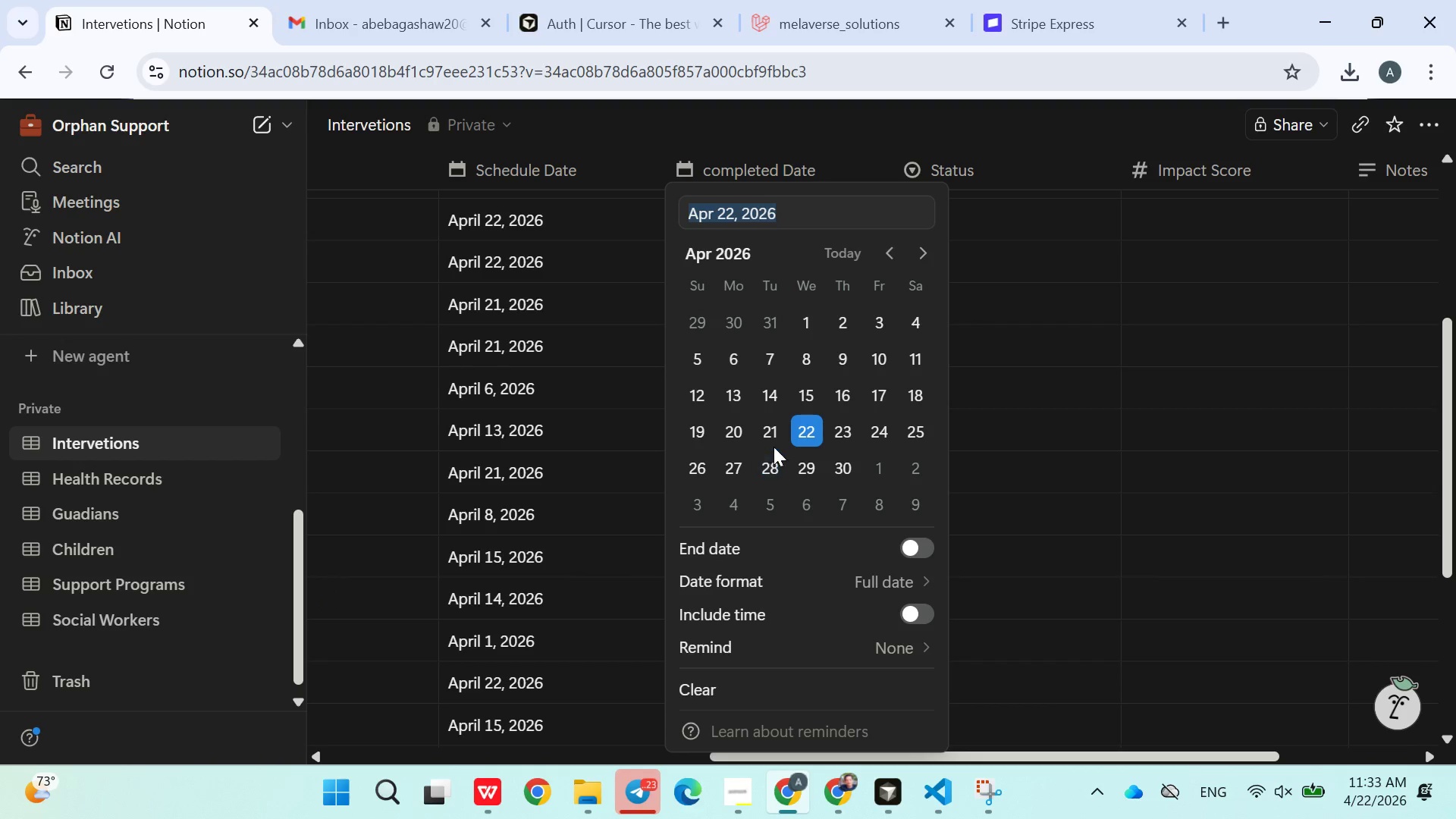 
left_click([774, 444])
 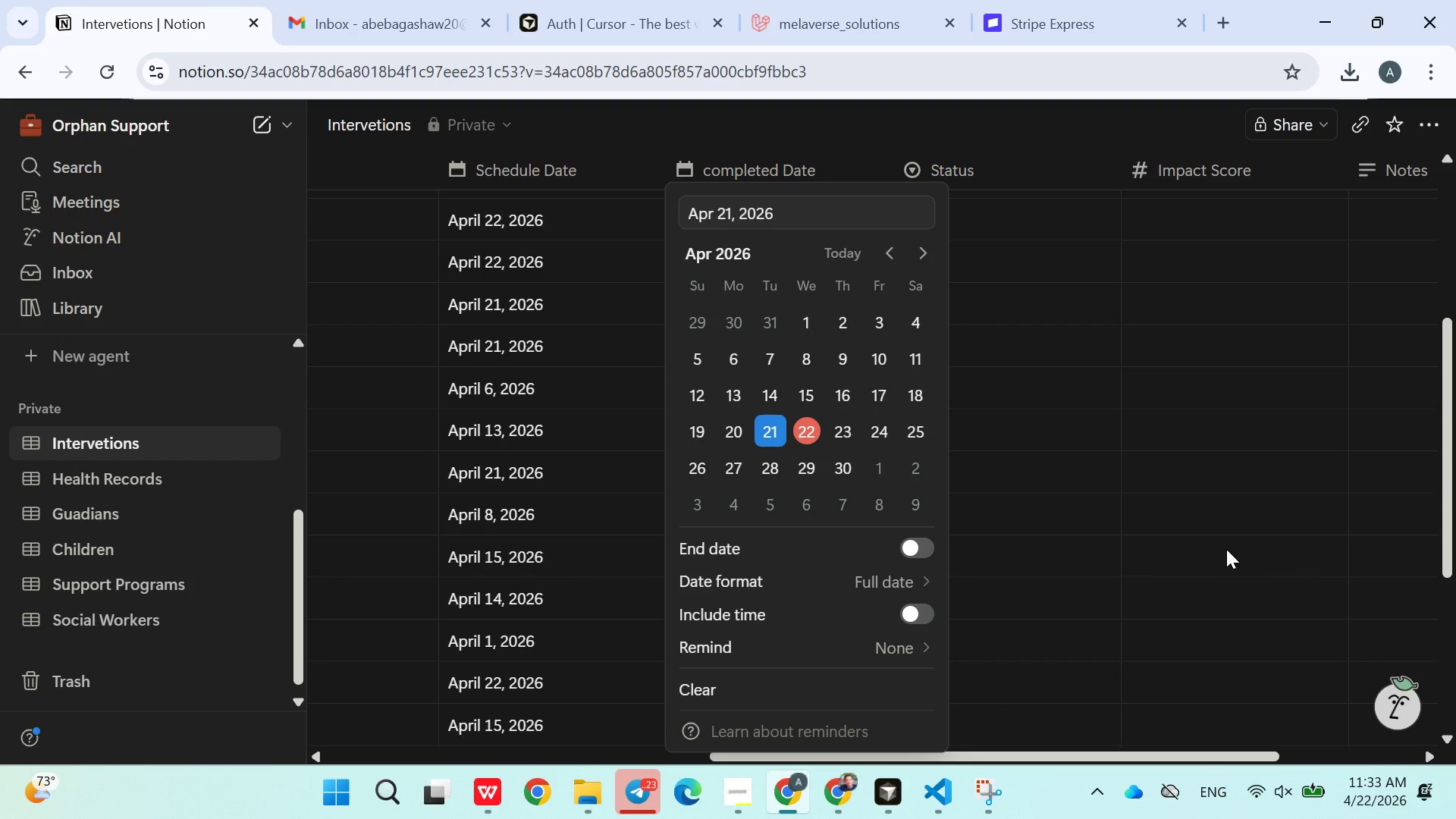 
left_click([1226, 549])
 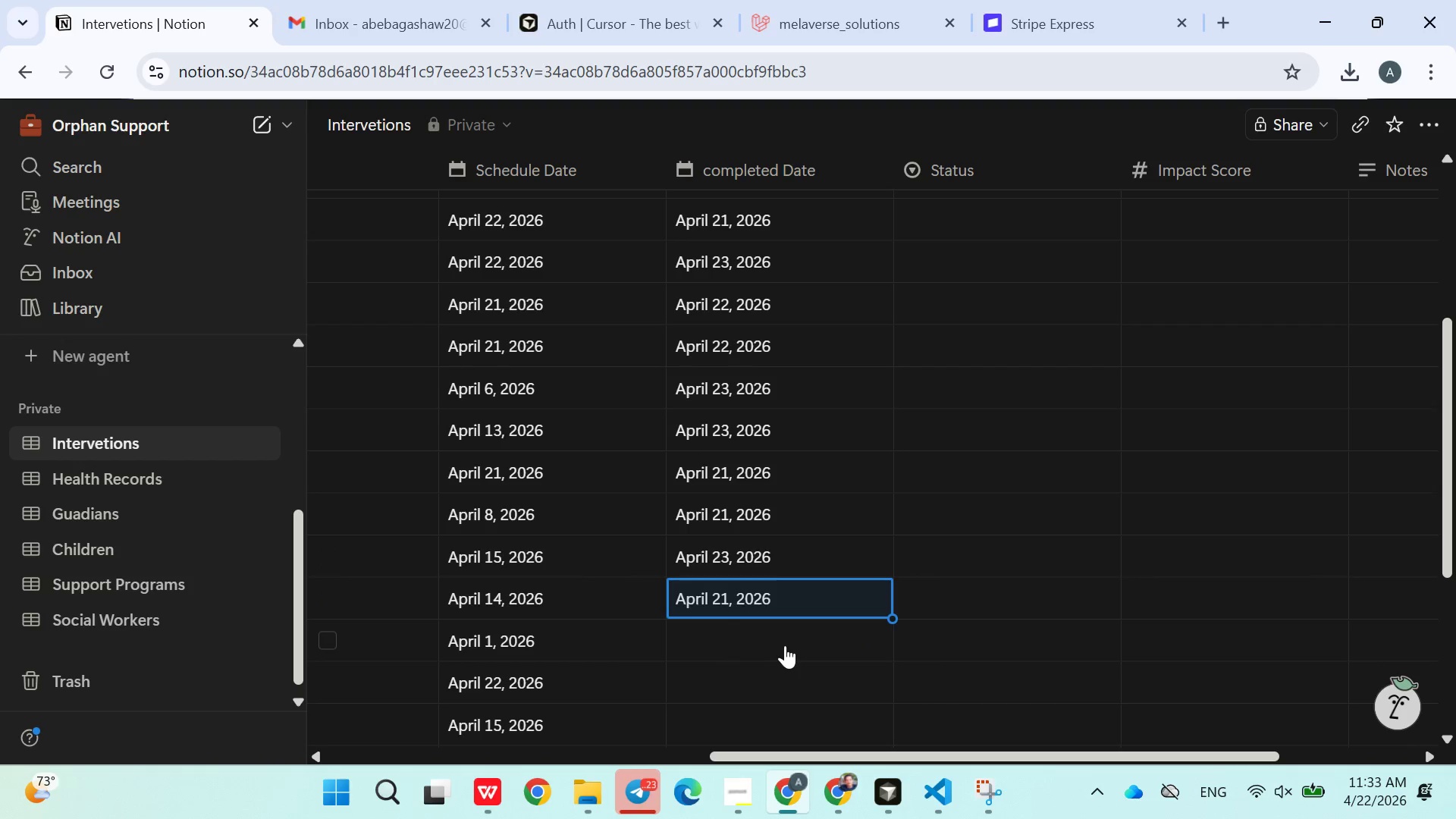 
left_click([767, 632])
 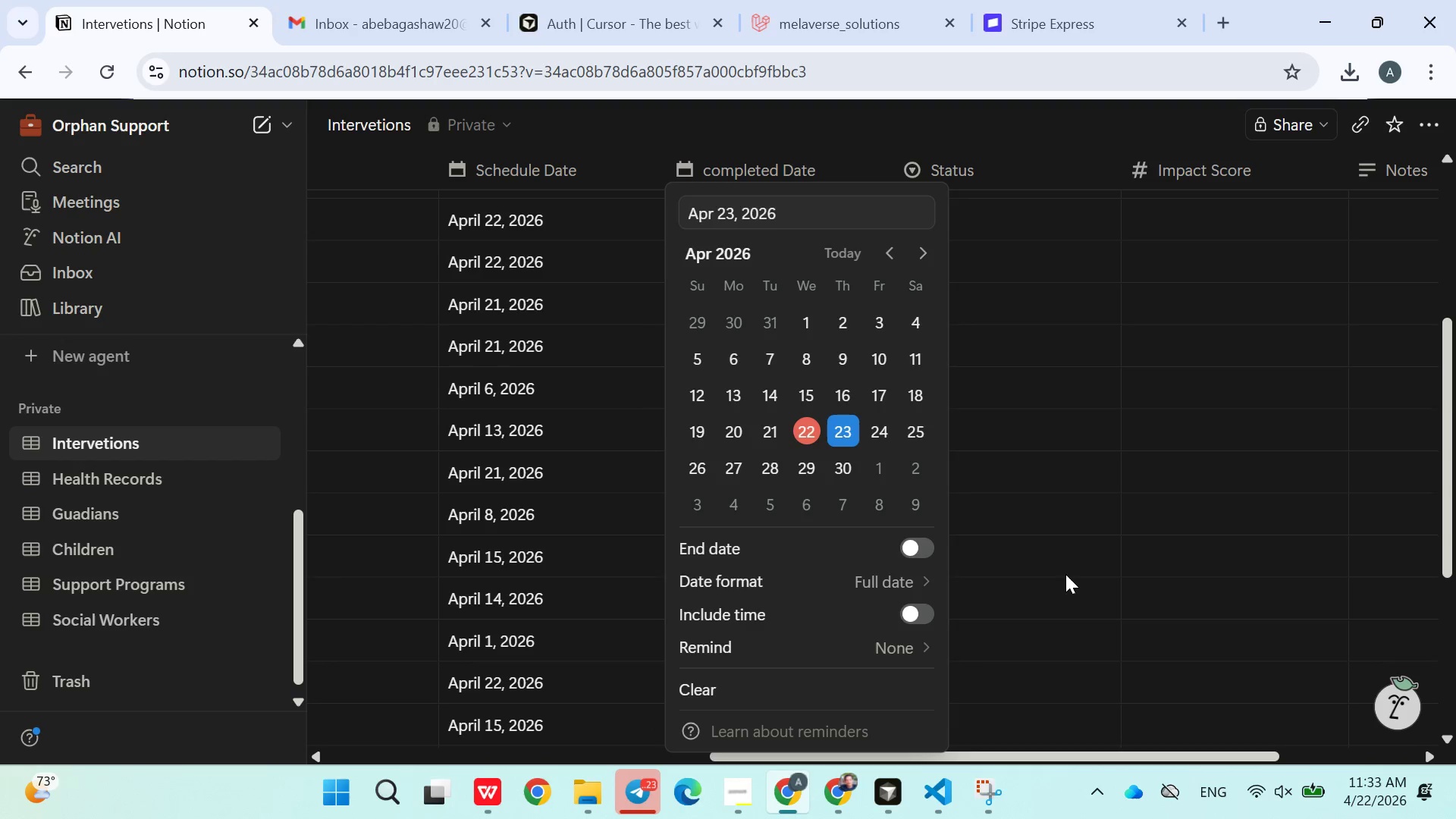 
scroll: coordinate [875, 555], scroll_direction: down, amount: 1.0
 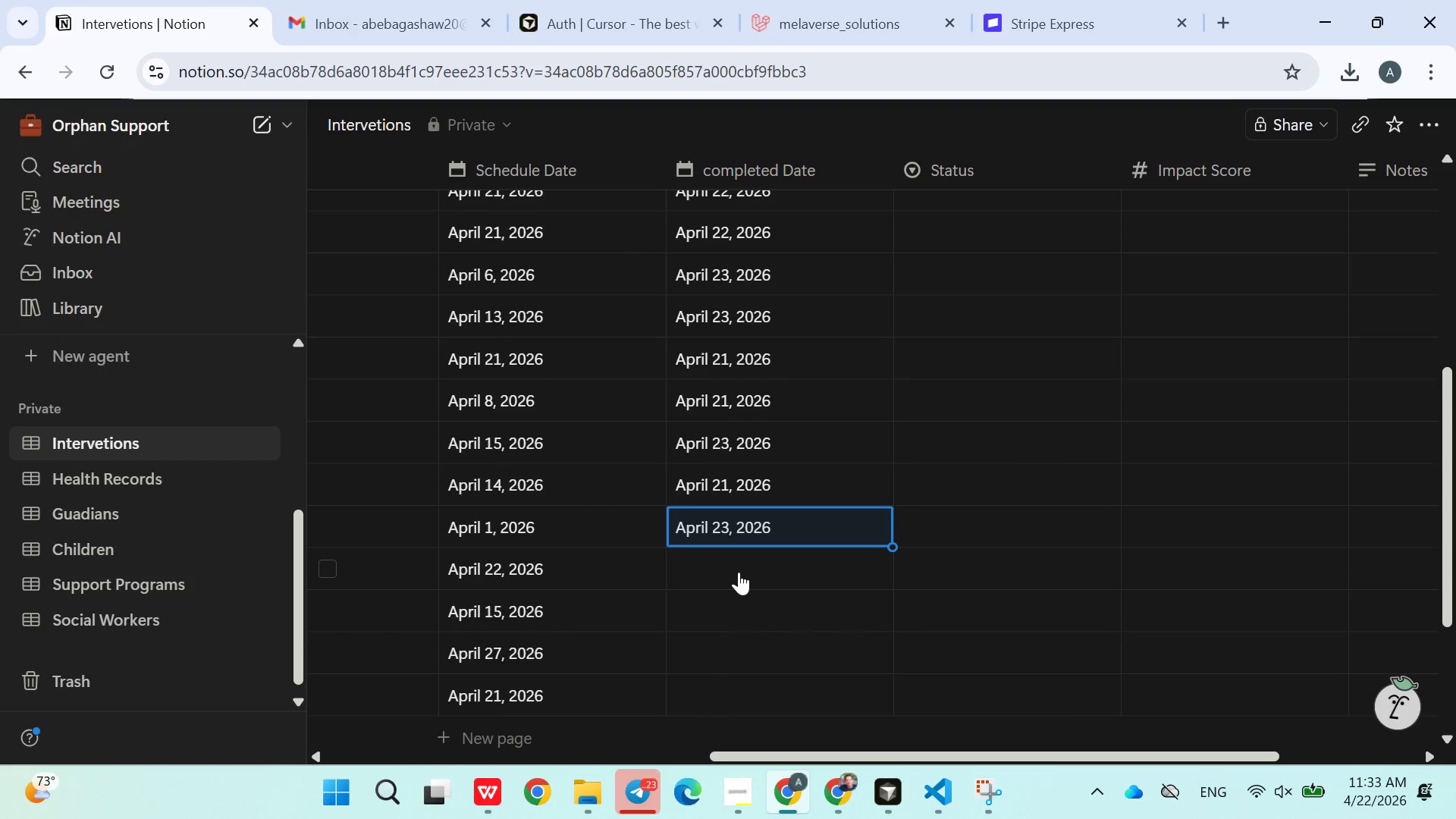 
left_click([739, 572])
 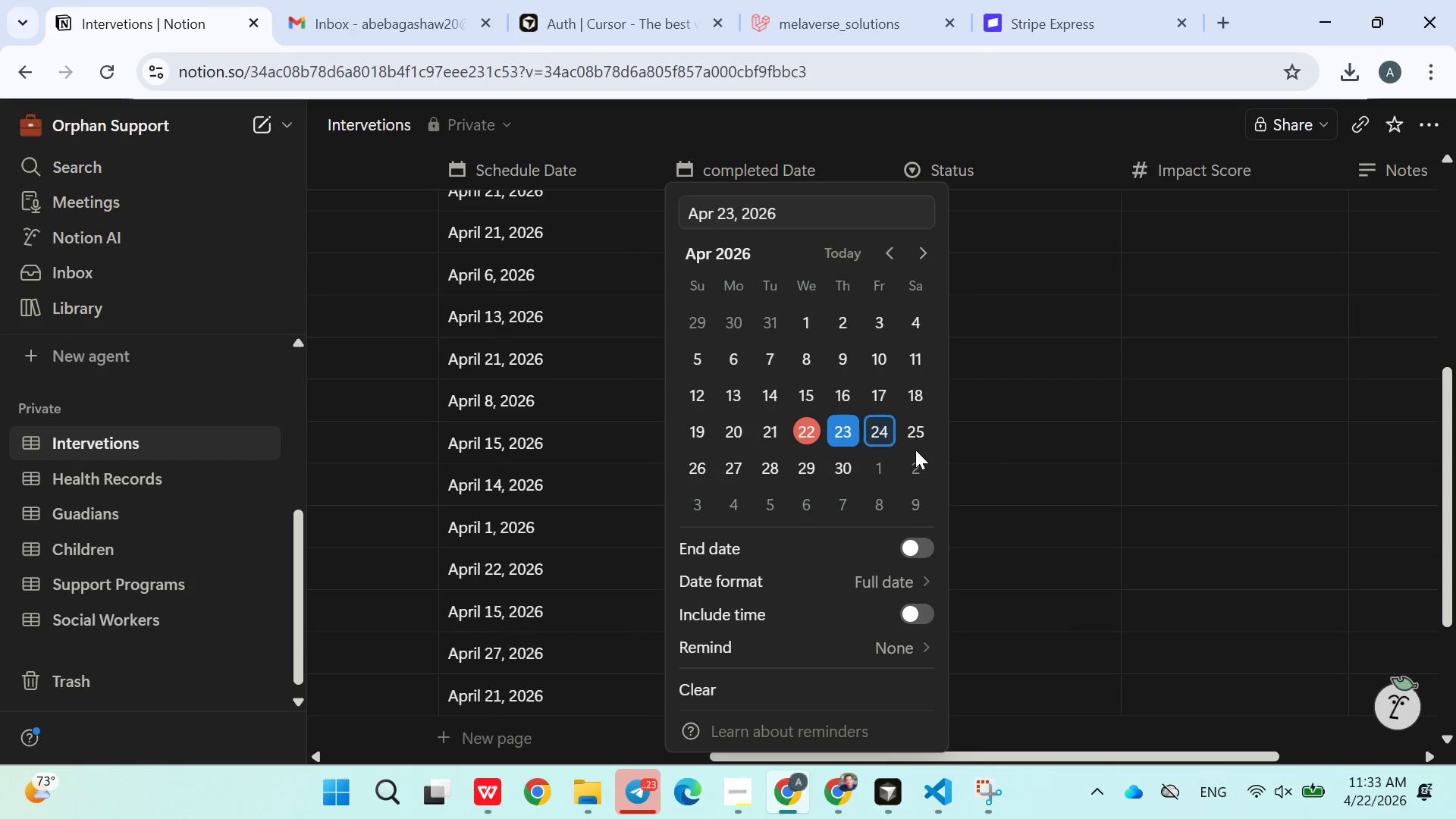 
double_click([1004, 514])
 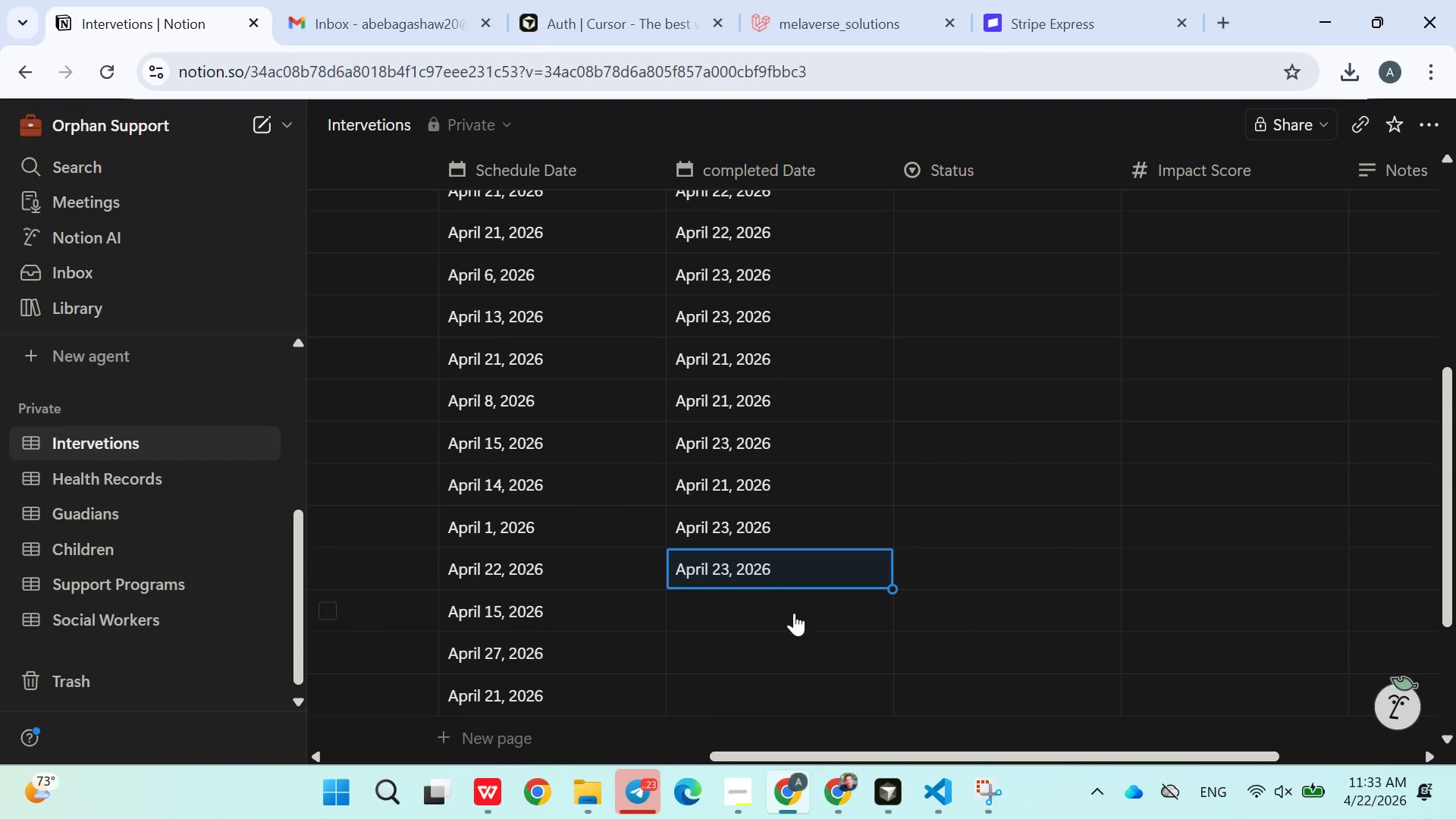 
left_click([794, 613])
 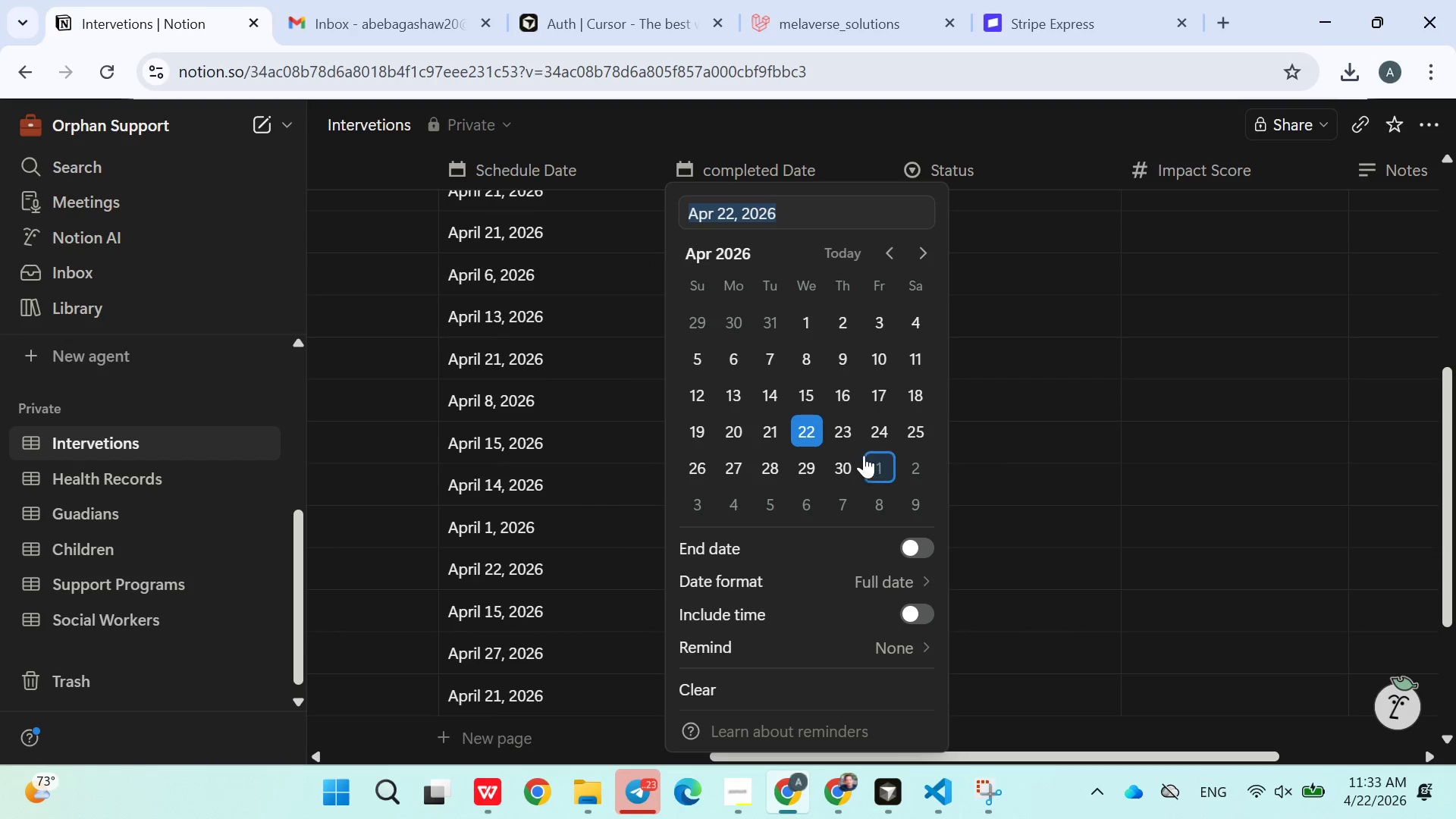 
left_click([852, 443])
 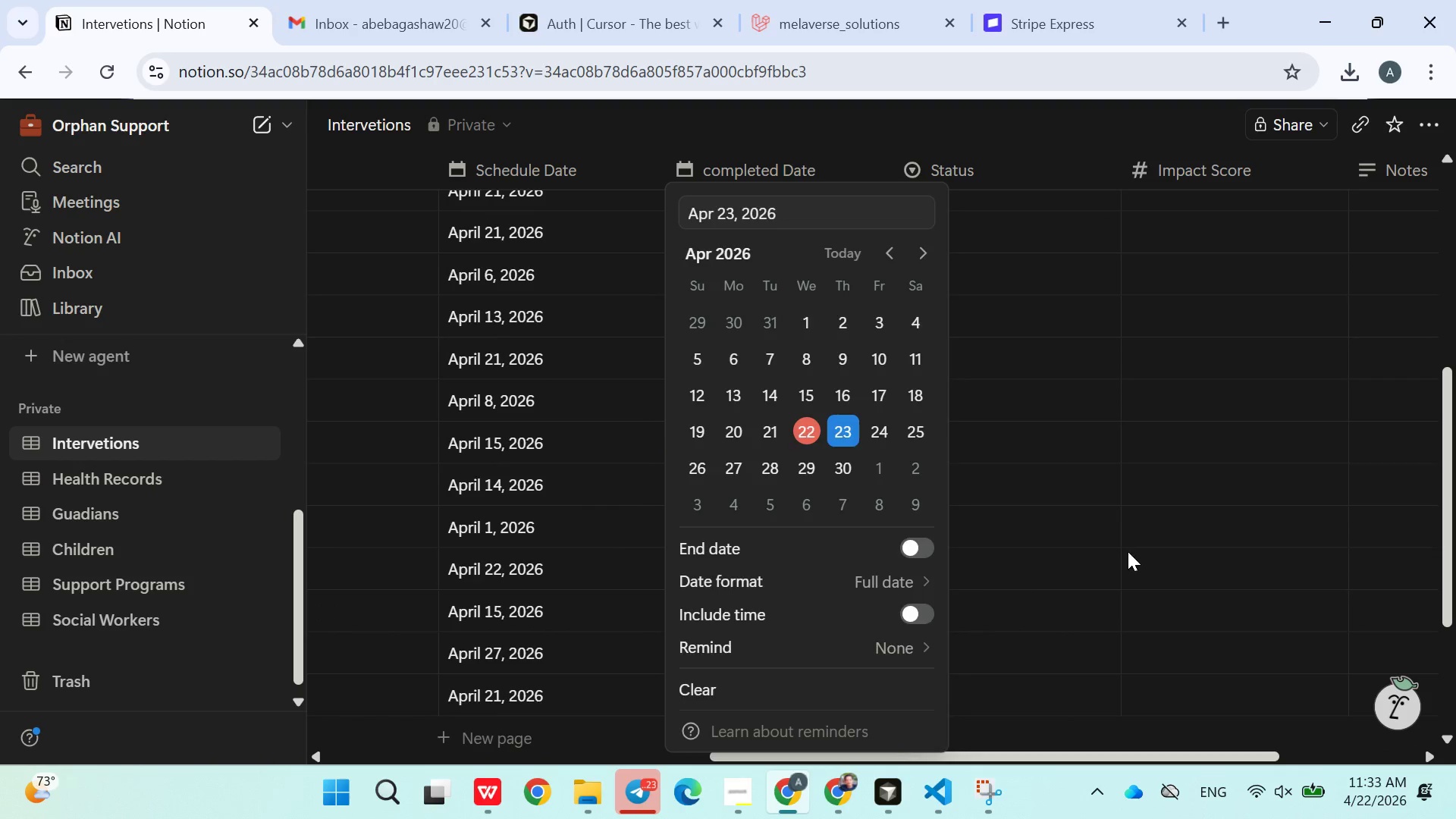 
scroll: coordinate [908, 565], scroll_direction: down, amount: 2.0
 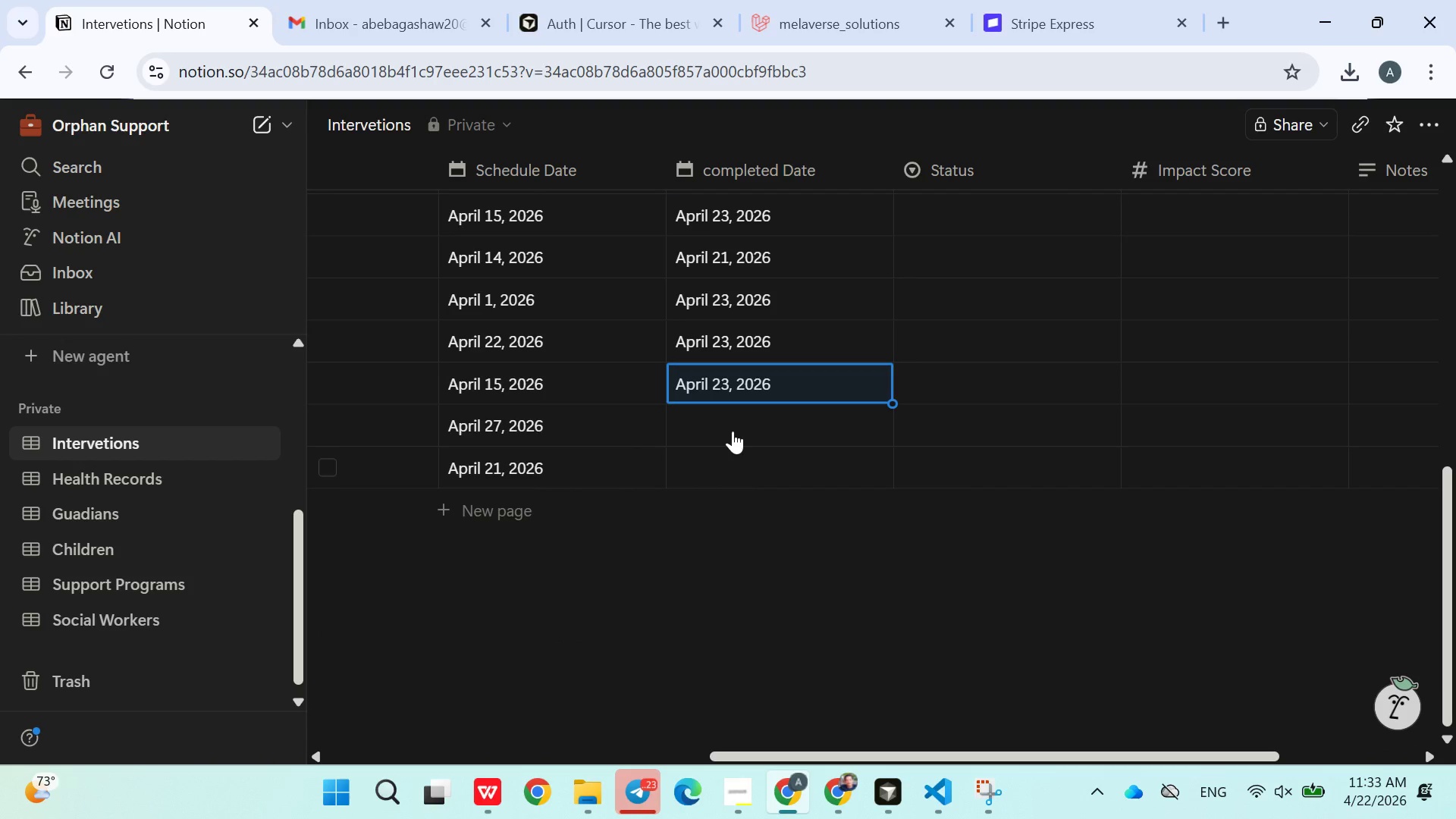 
left_click([733, 428])
 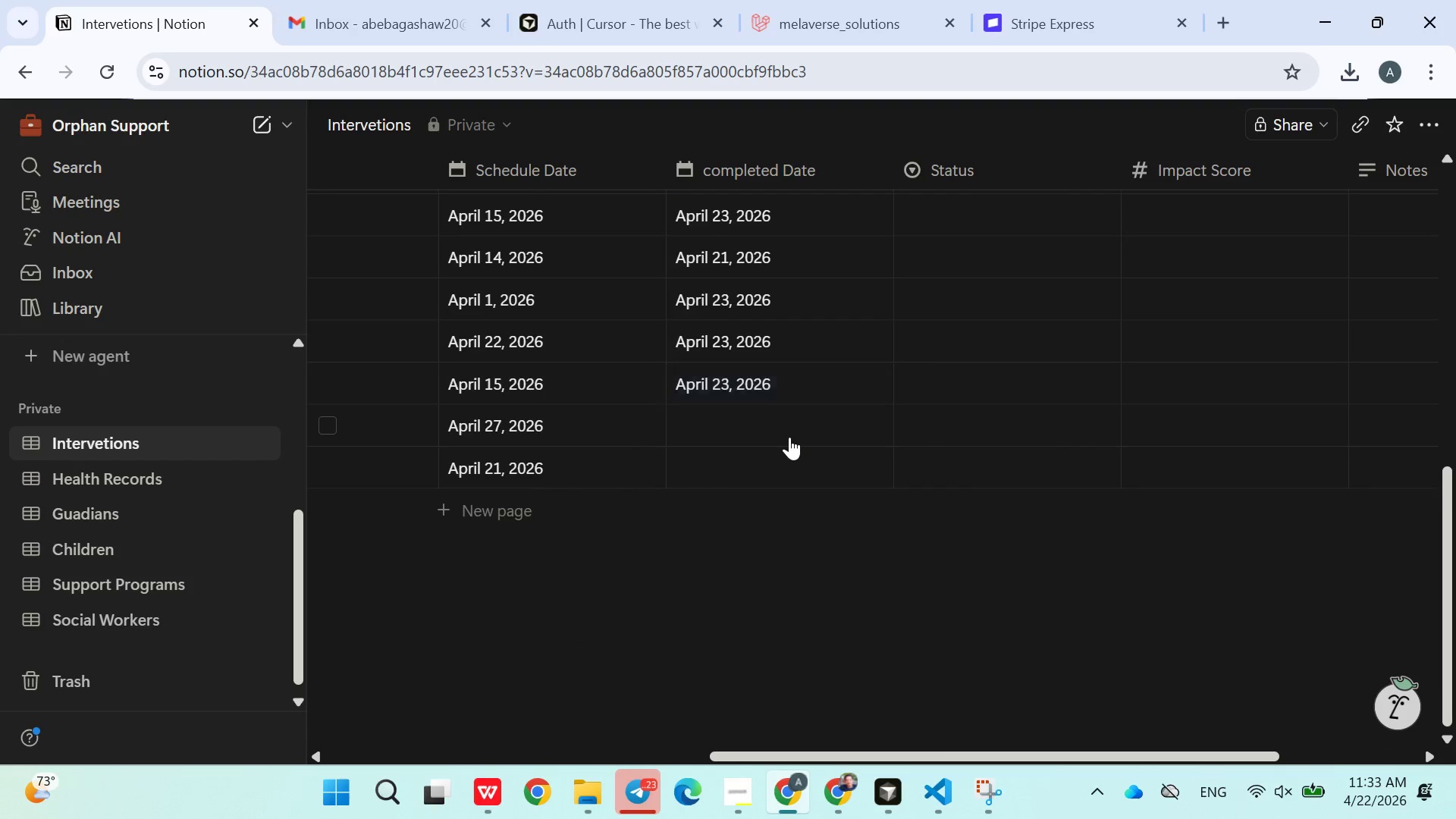 
left_click([770, 424])
 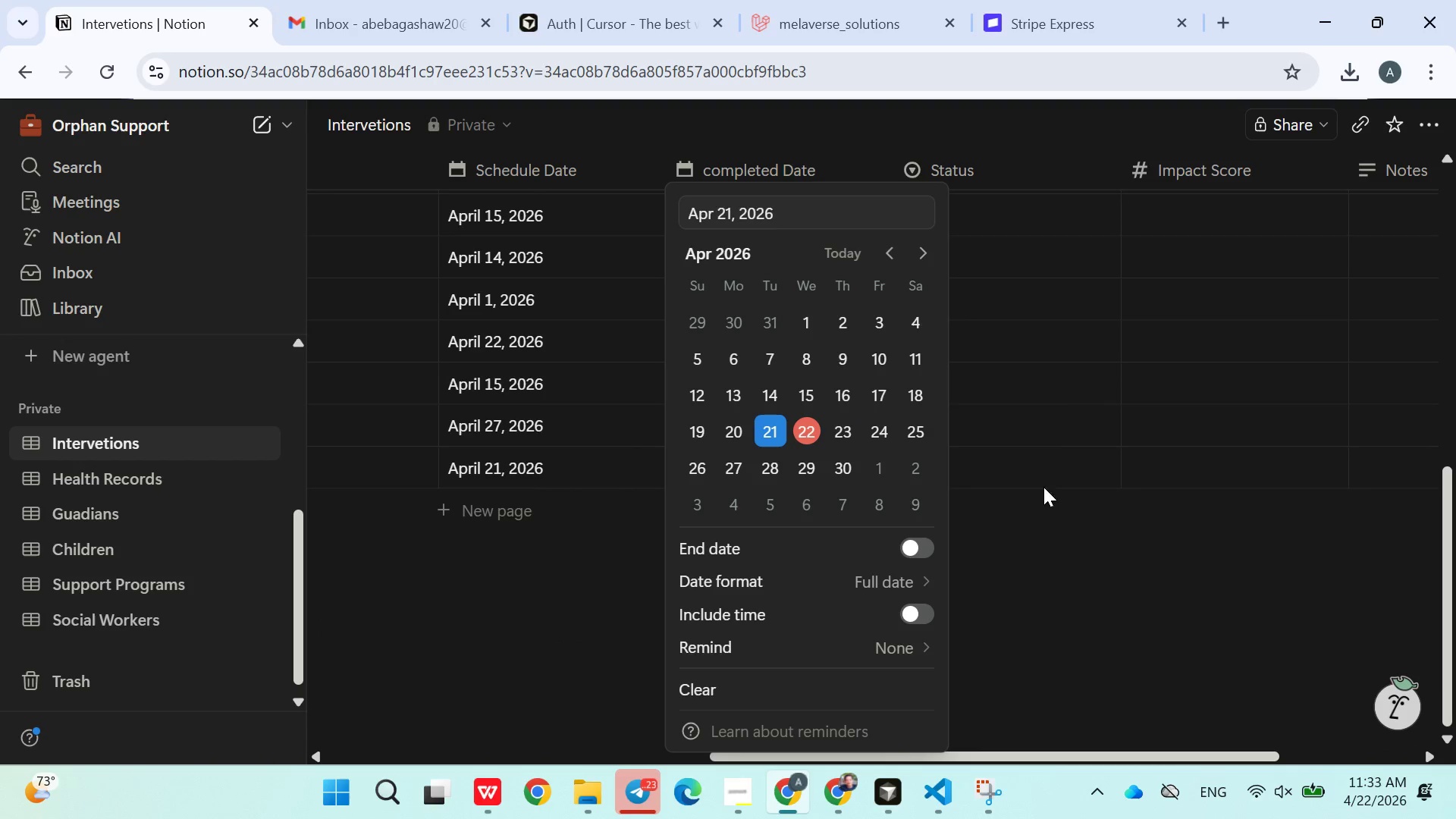 
left_click([1082, 490])
 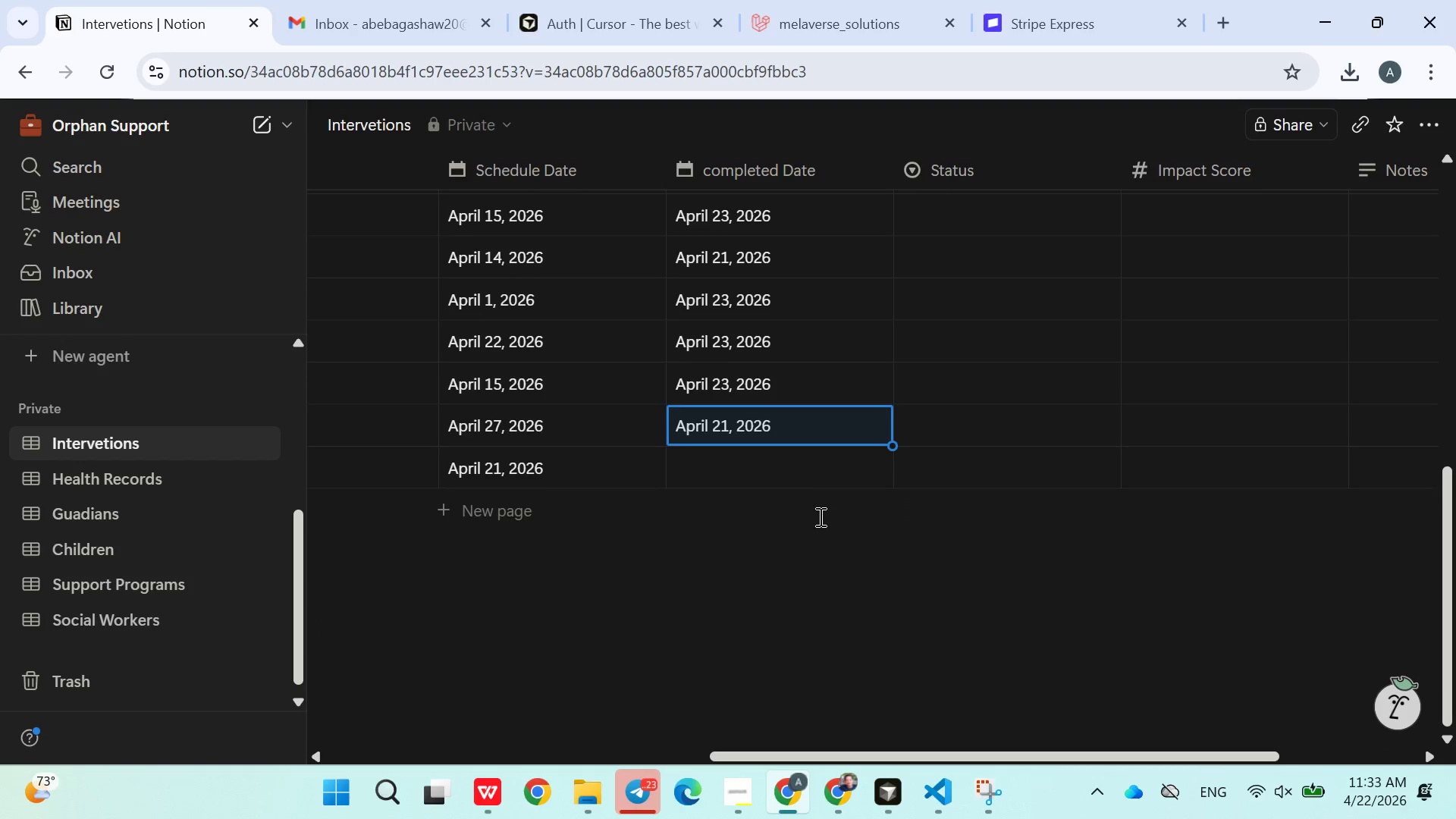 
scroll: coordinate [819, 515], scroll_direction: down, amount: 1.0
 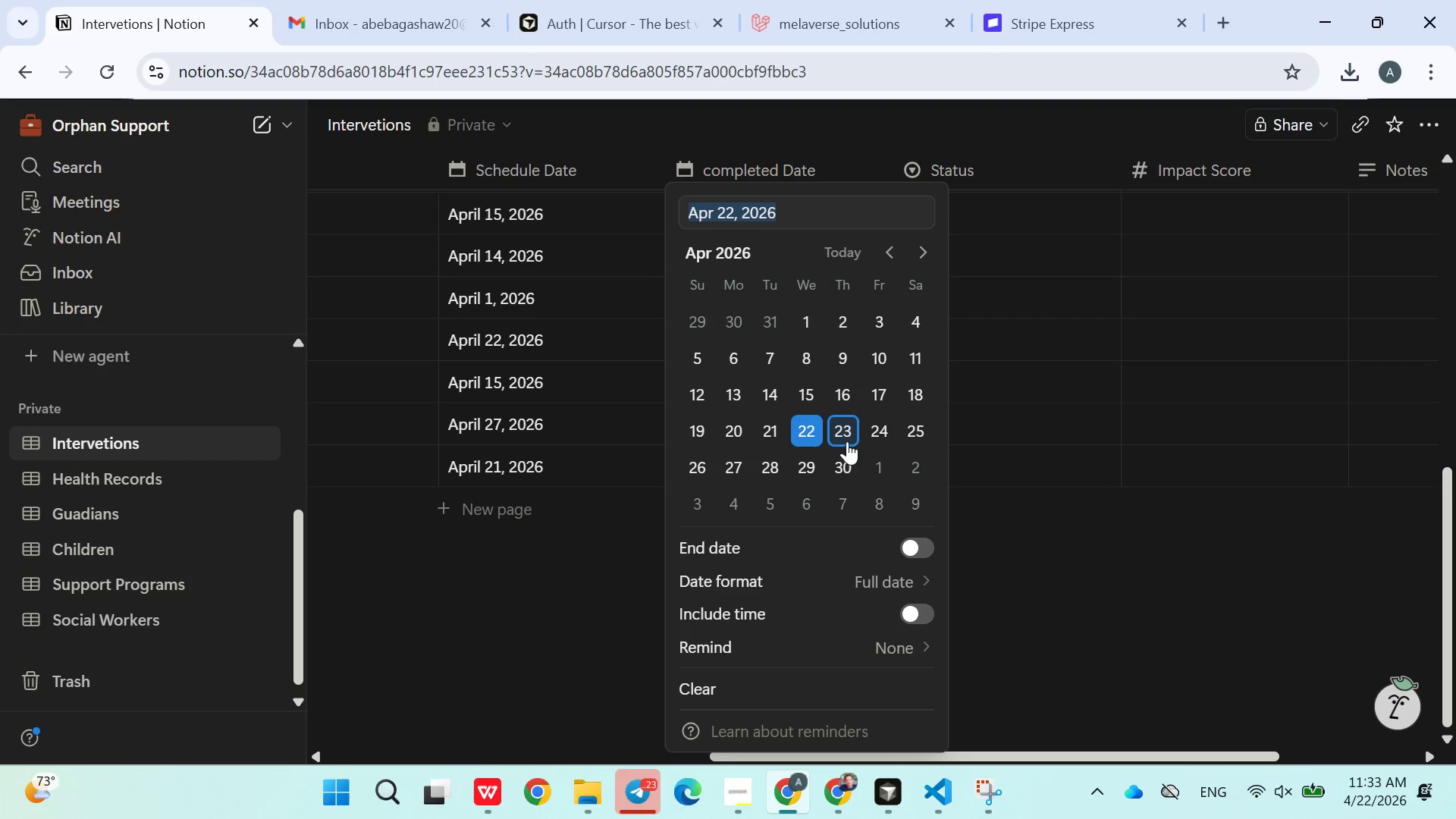 
double_click([993, 469])
 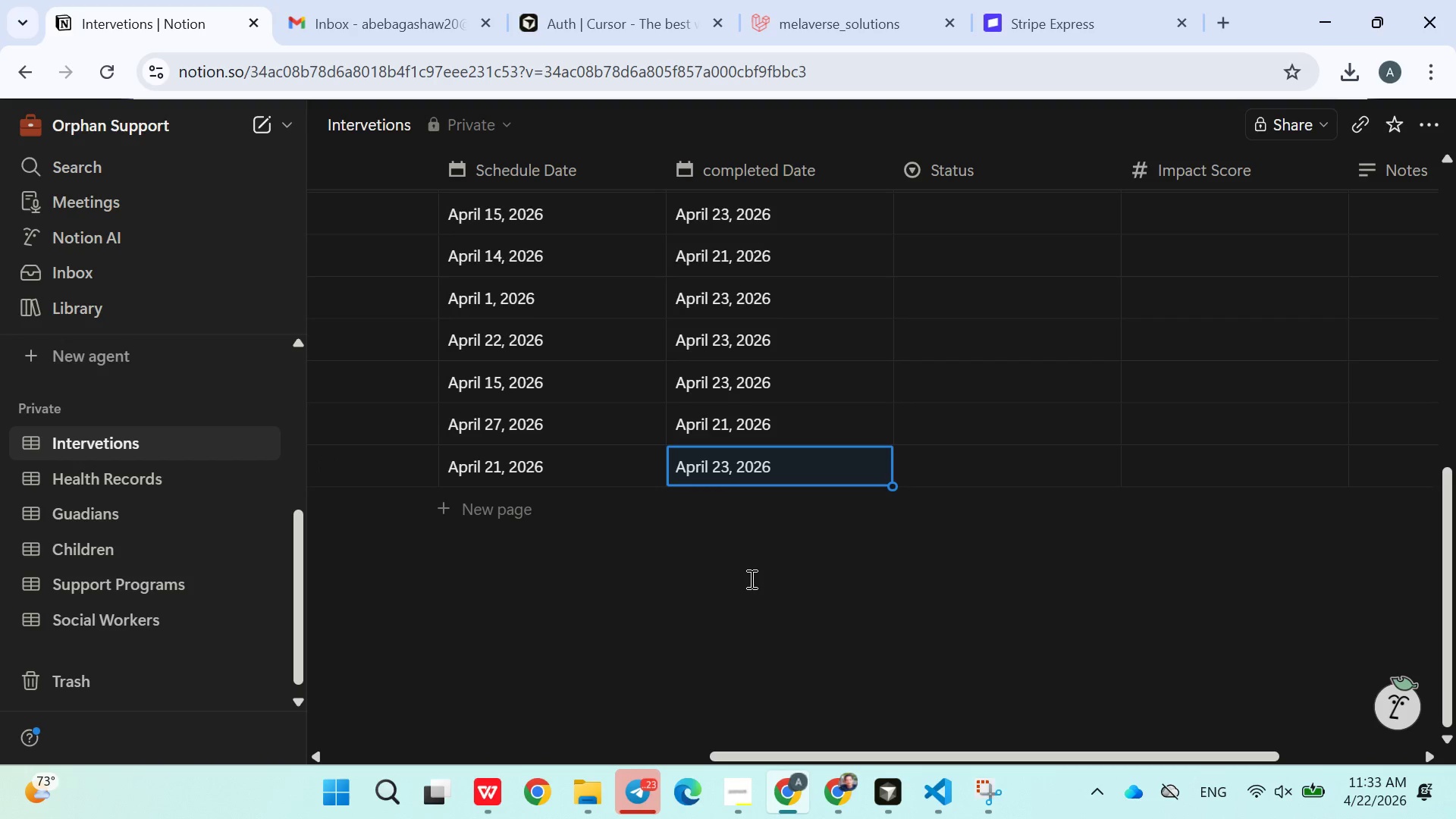 
scroll: coordinate [798, 588], scroll_direction: up, amount: 8.0
 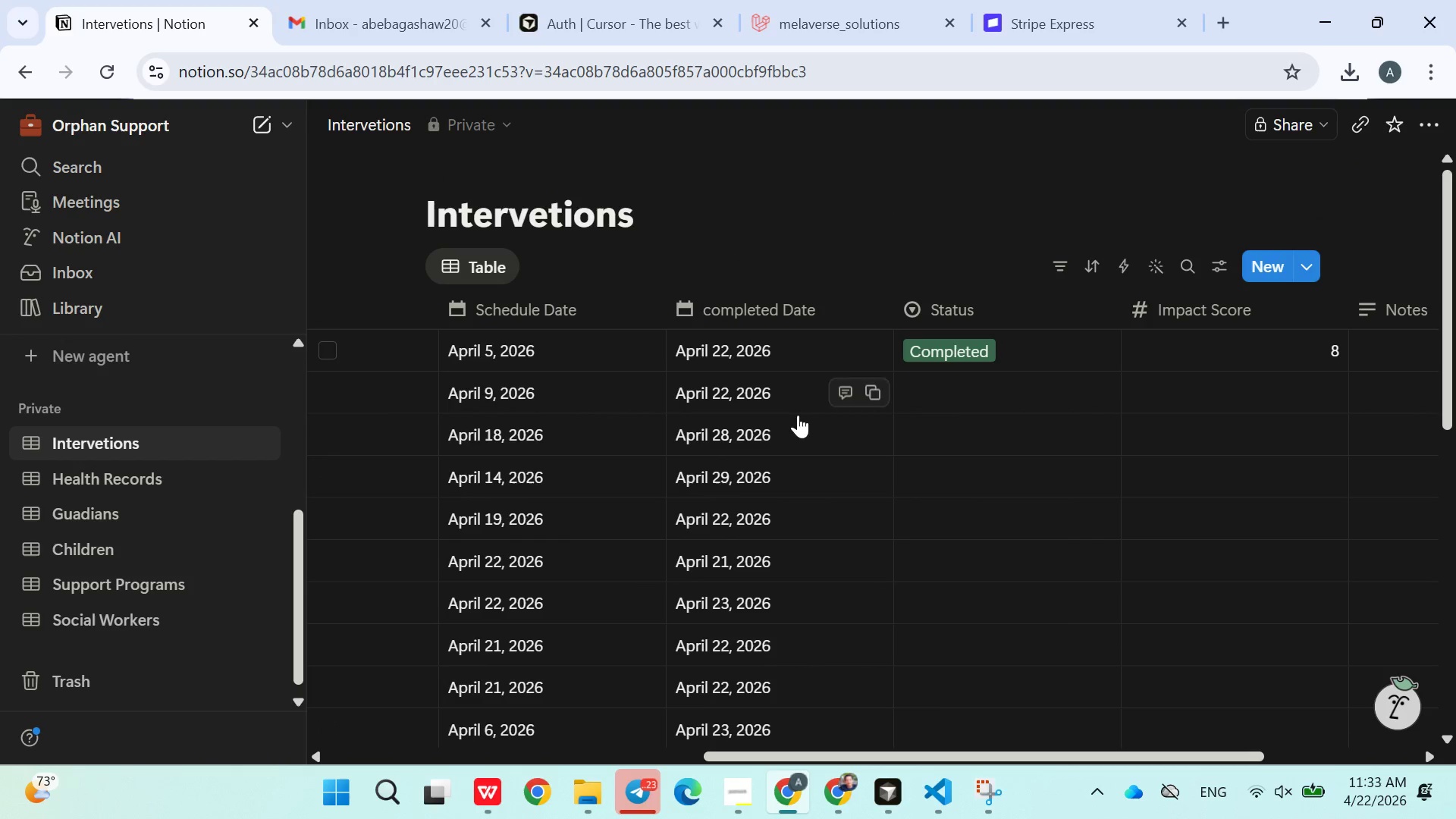 
left_click([962, 362])
 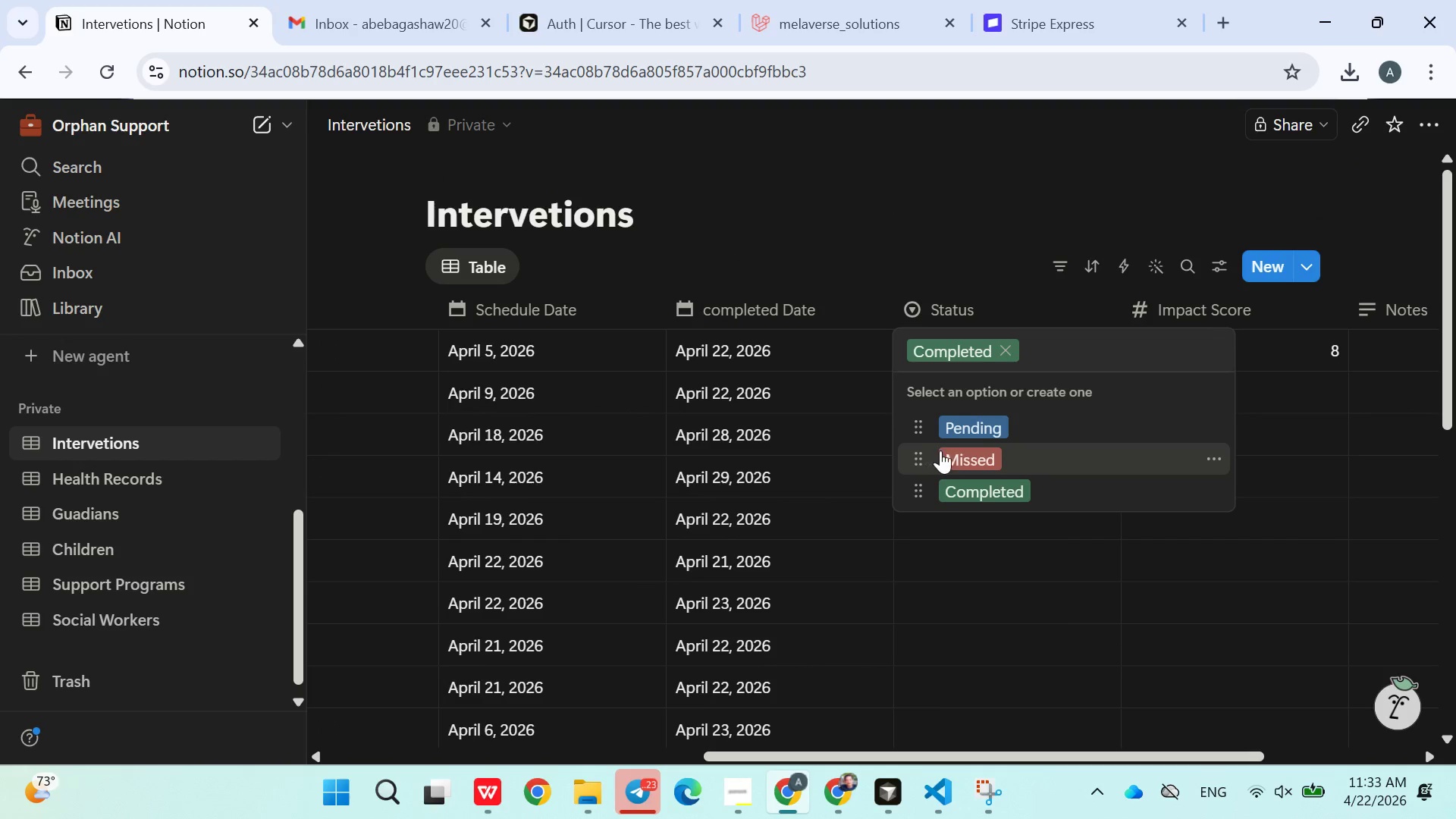 
left_click([940, 450])
 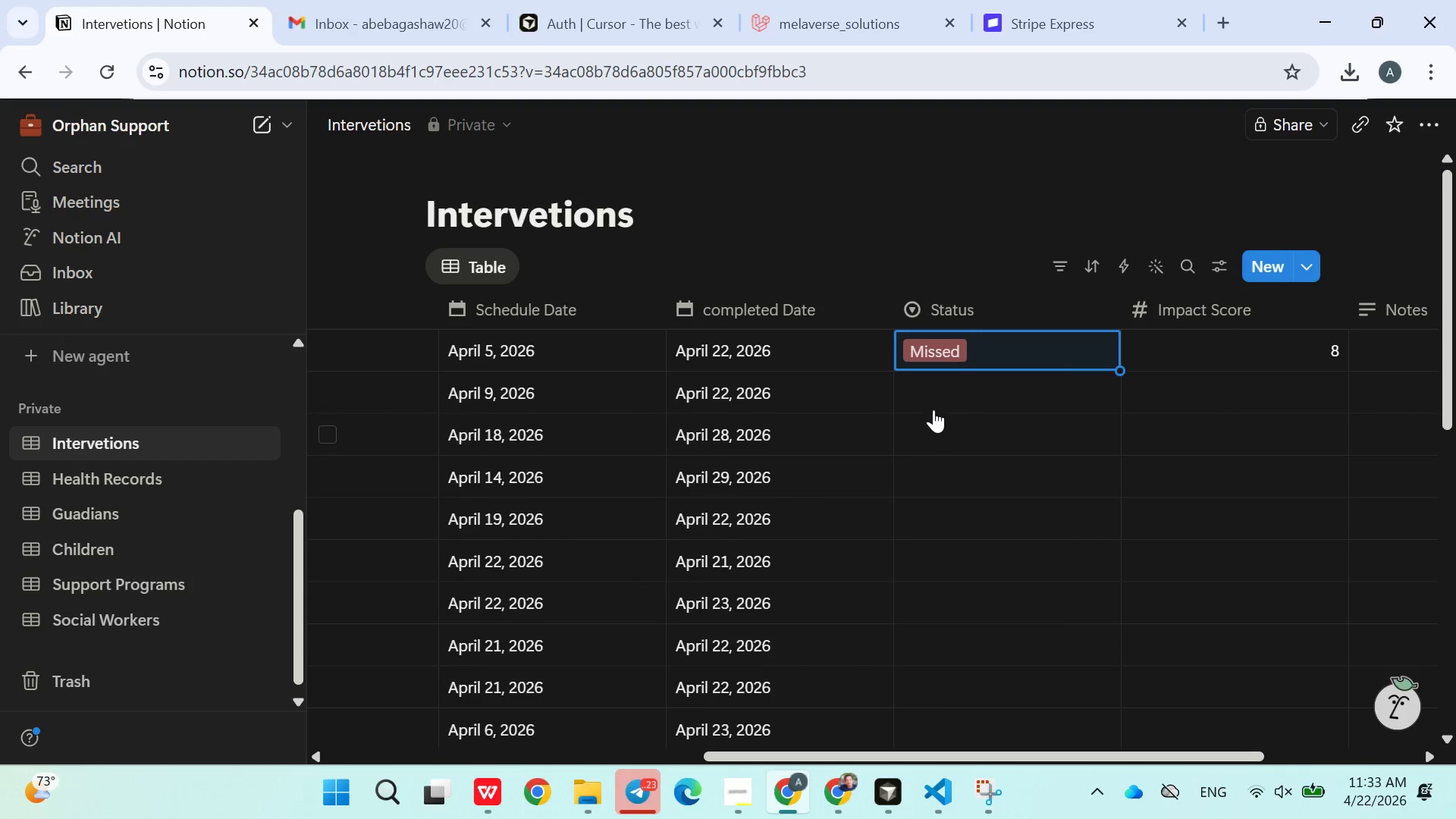 
left_click([934, 392])
 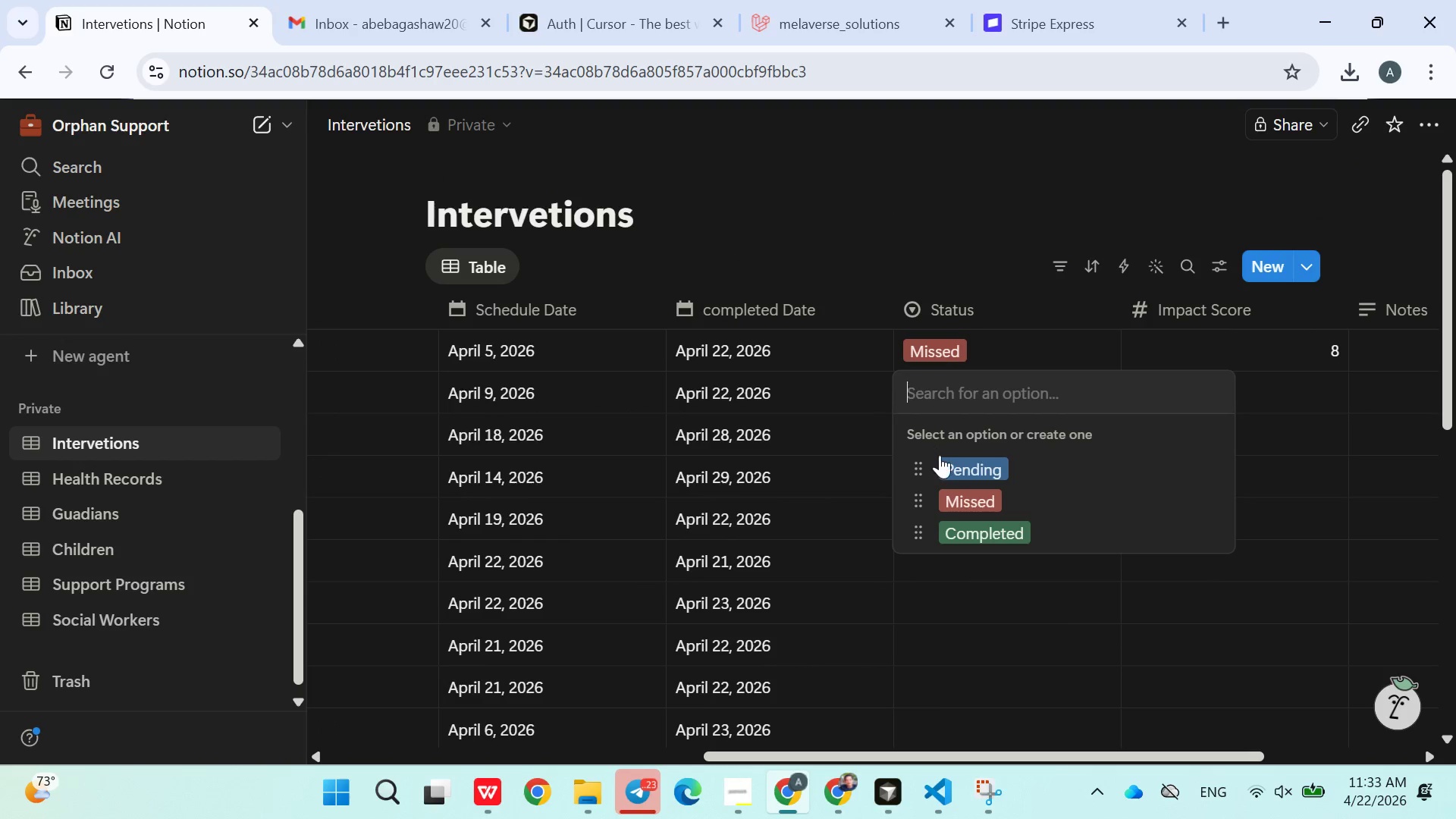 
left_click([940, 459])
 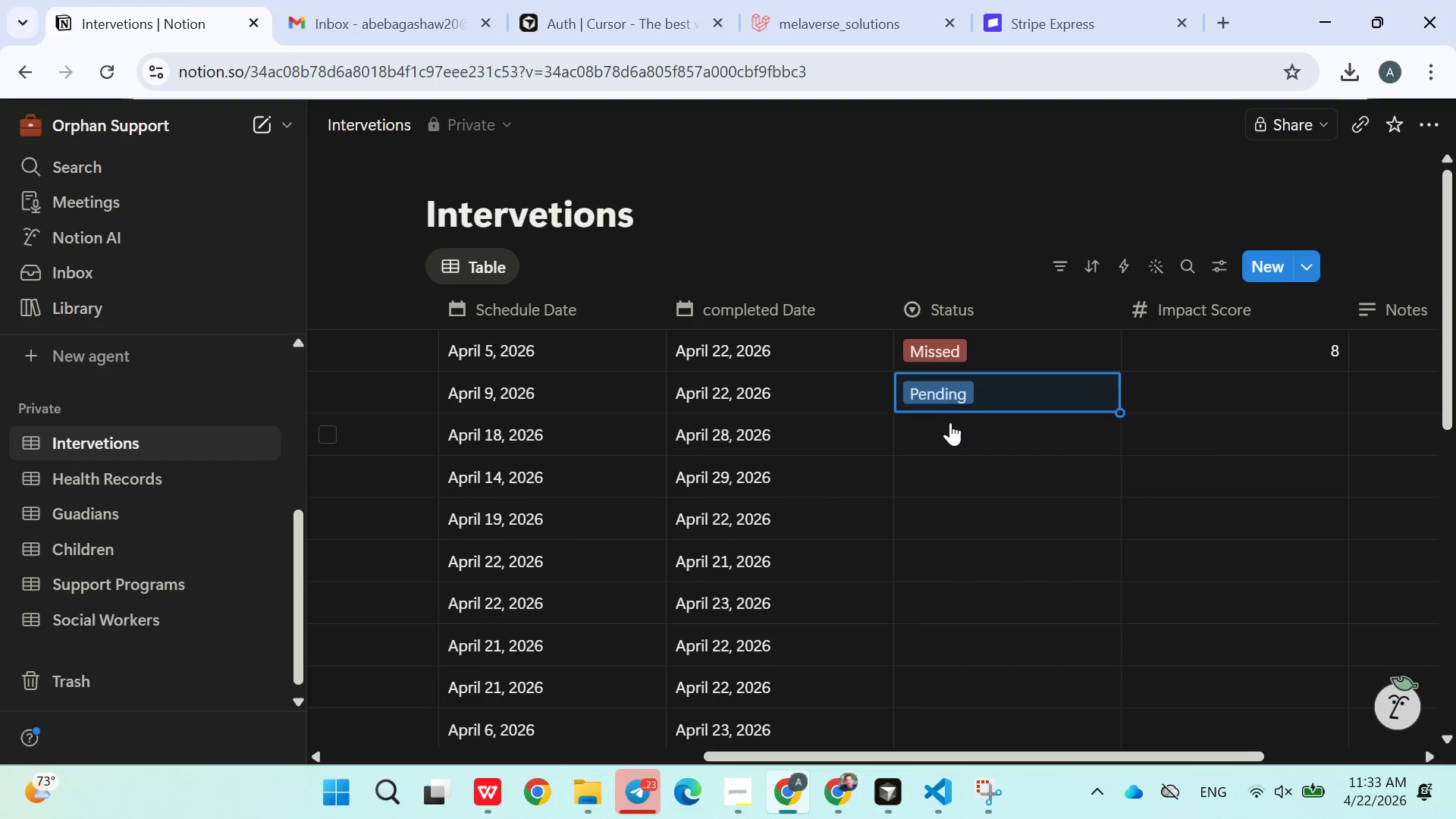 
left_click([950, 423])
 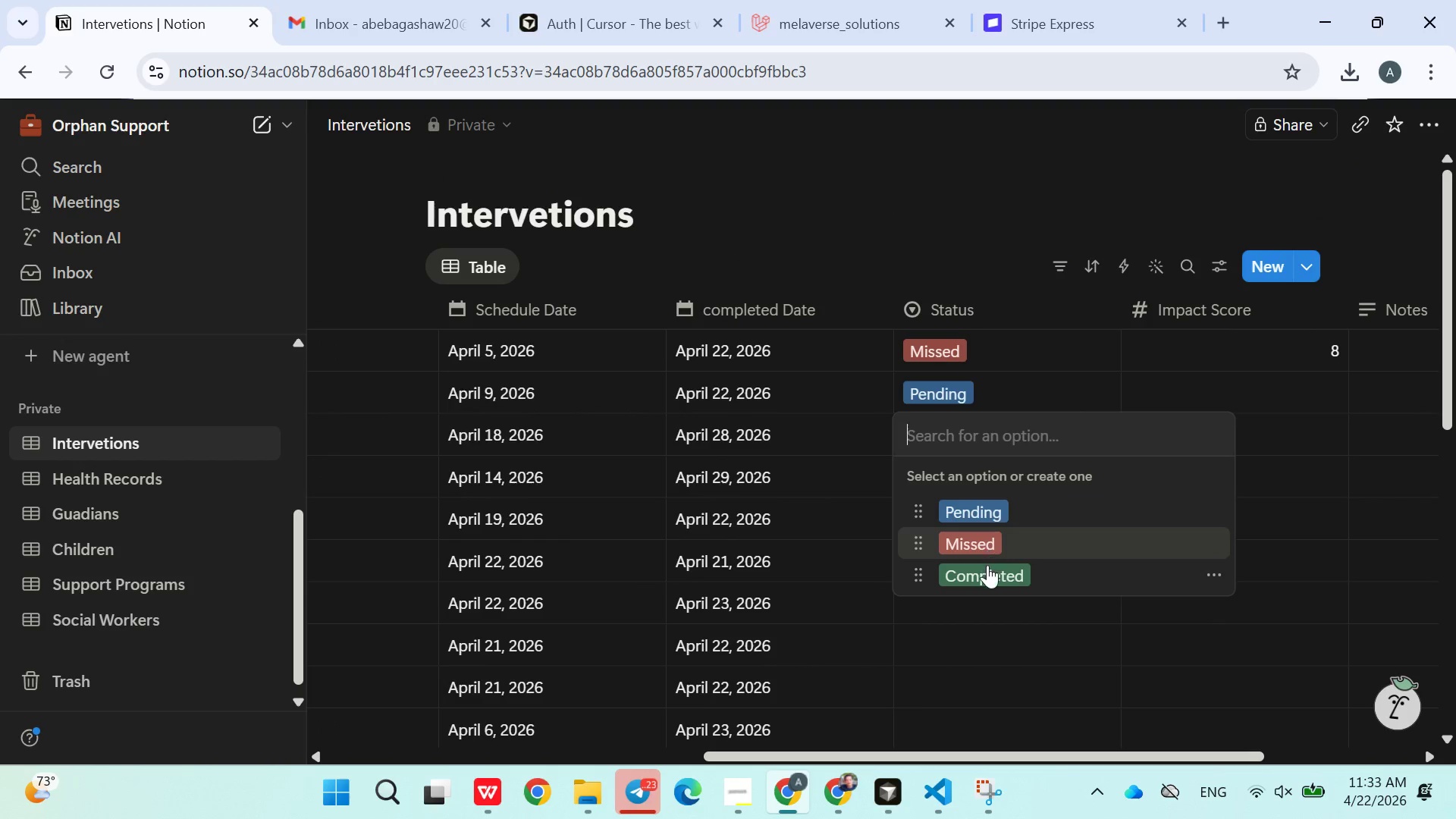 
left_click([987, 565])
 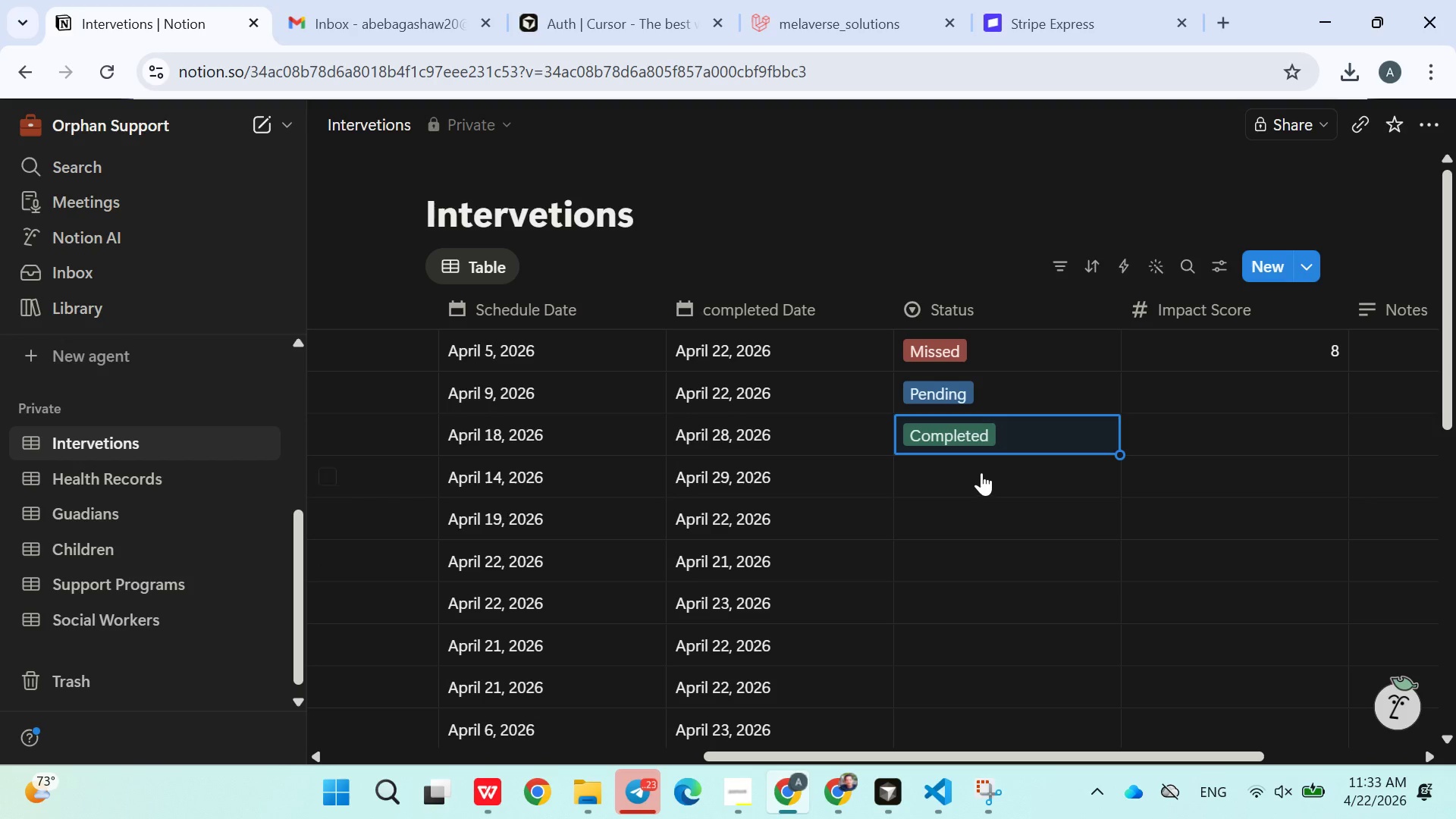 
left_click([981, 472])
 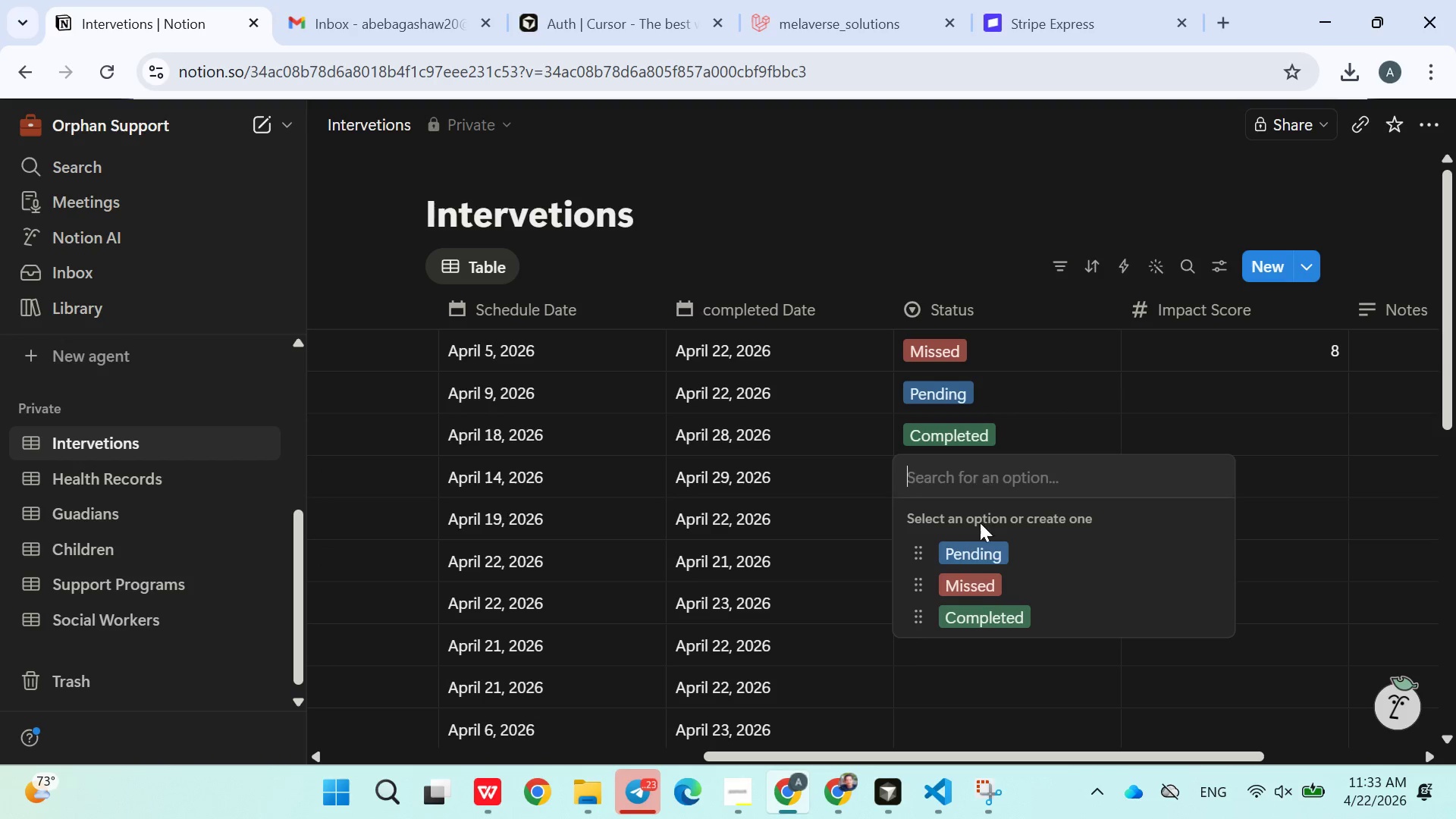 
left_click([978, 590])
 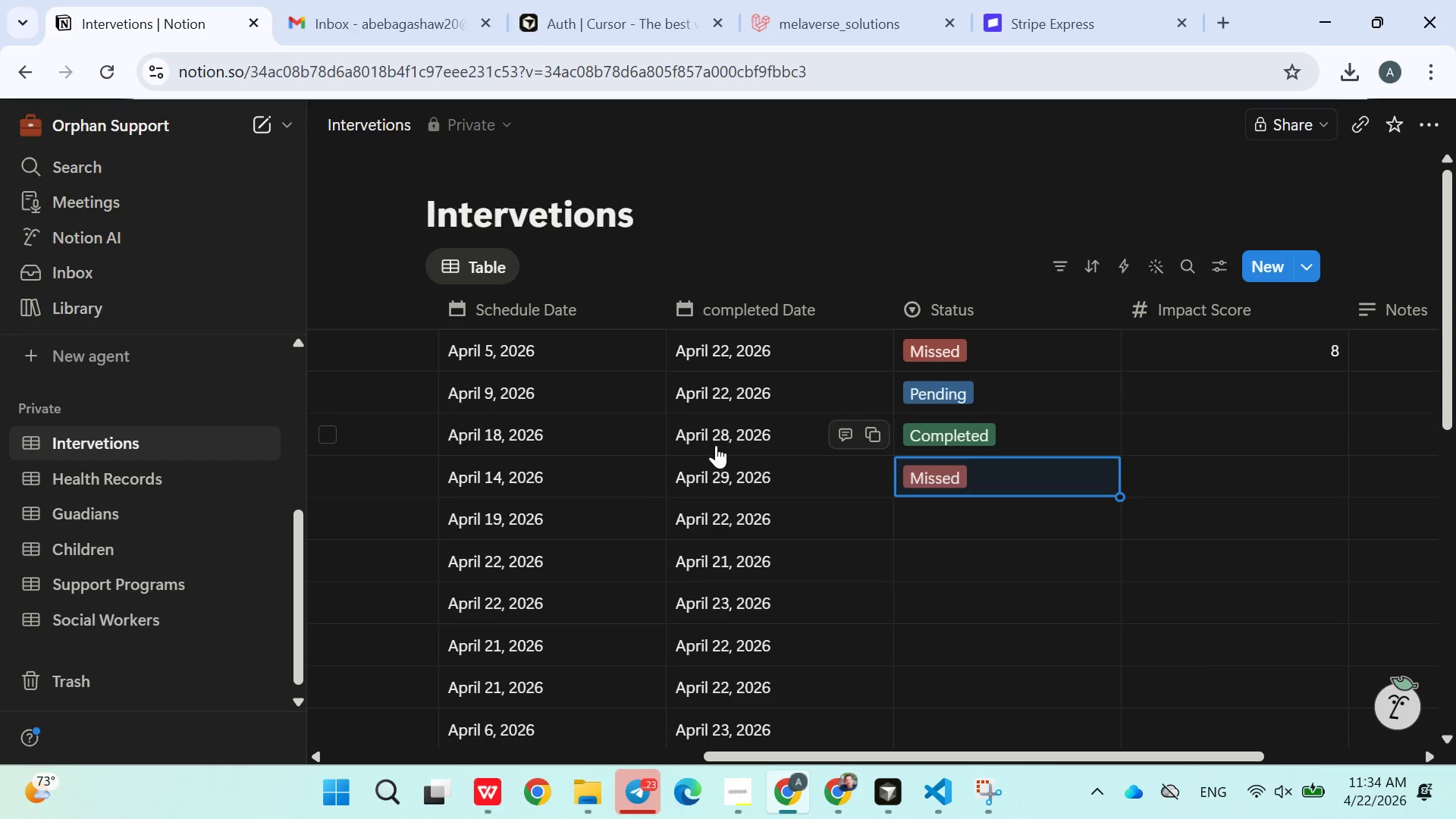 
scroll: coordinate [716, 445], scroll_direction: down, amount: 1.0
 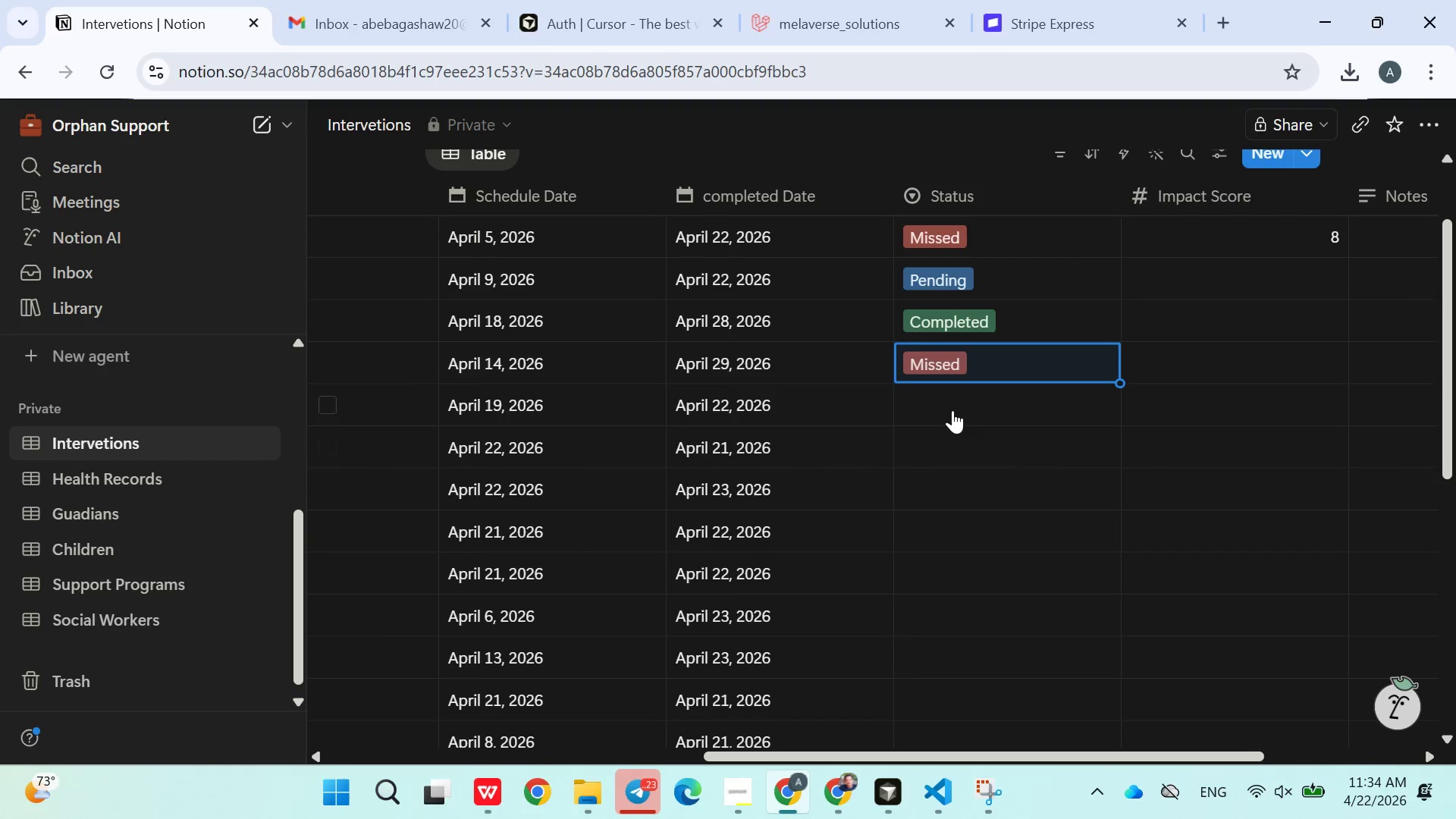 
left_click([952, 410])
 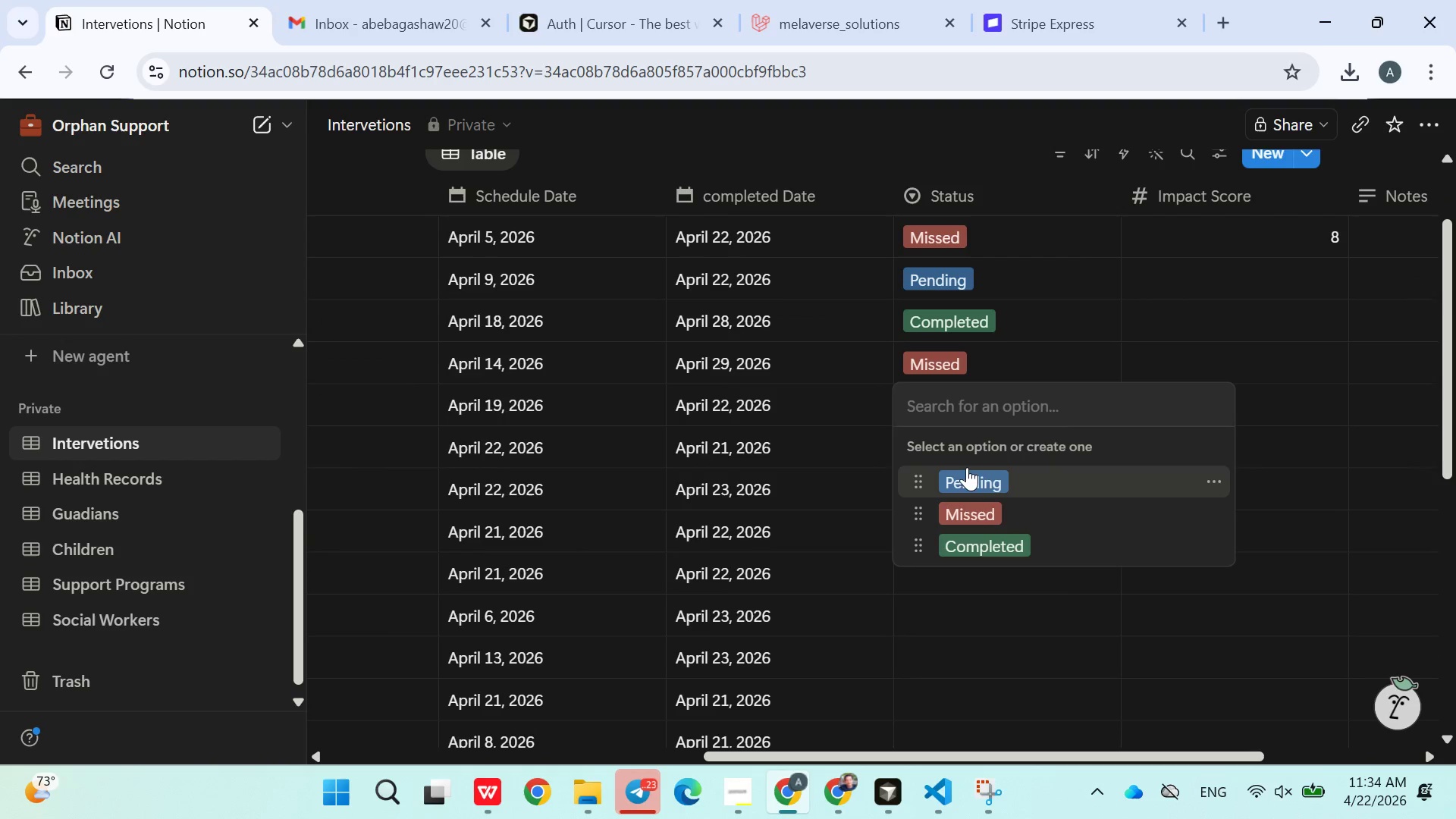 
left_click([967, 478])
 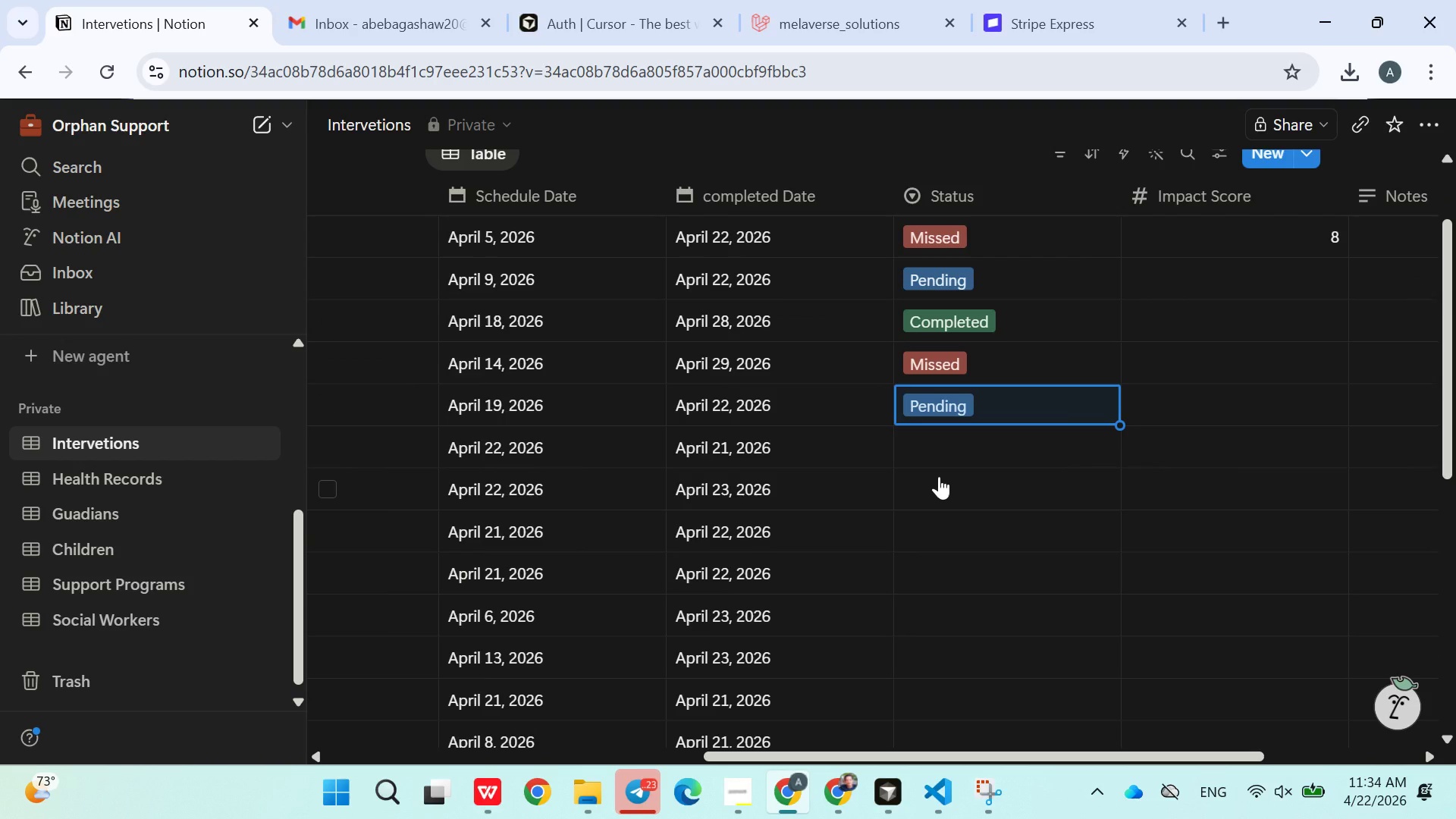 
left_click([939, 445])
 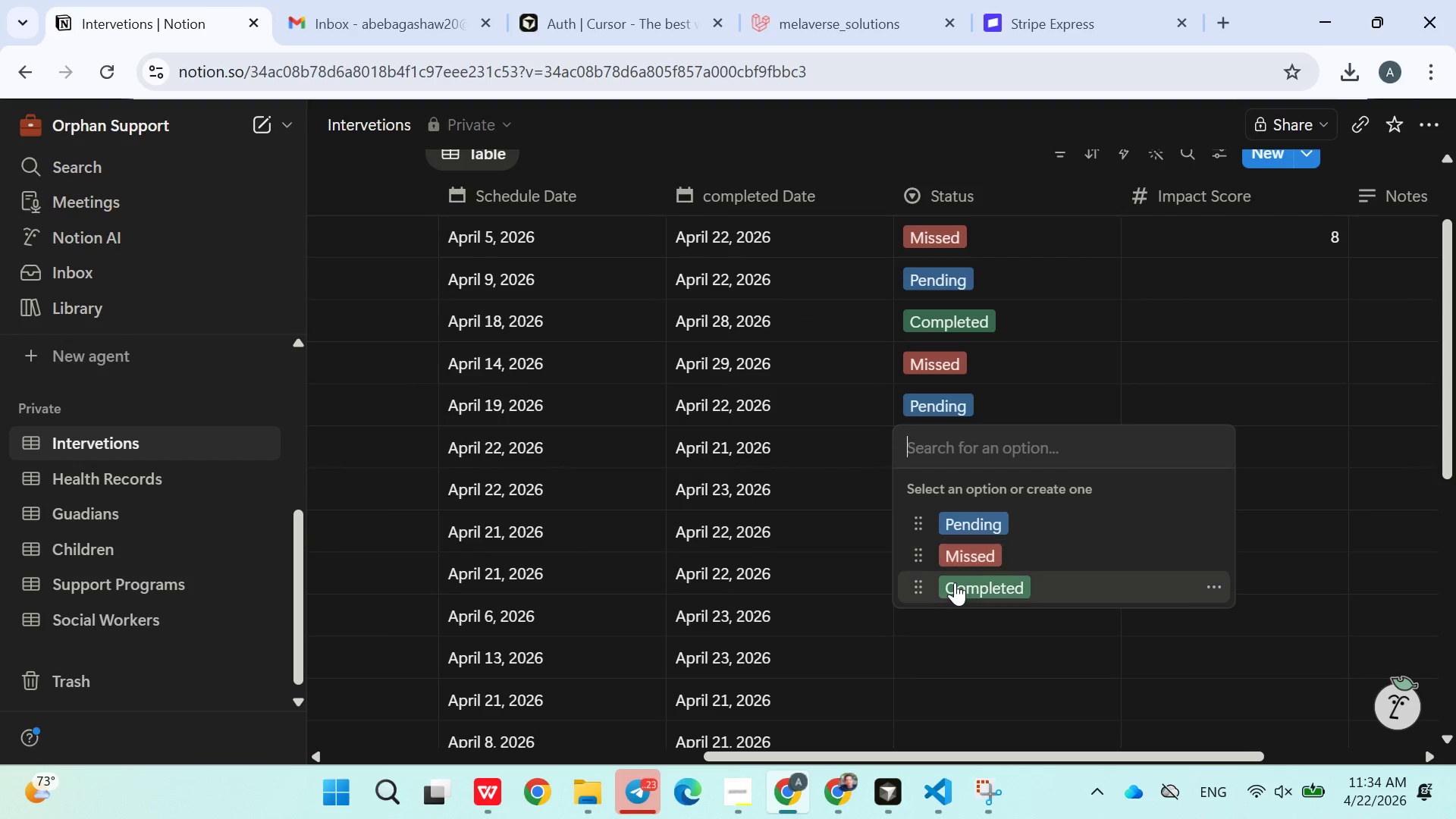 
left_click([955, 582])
 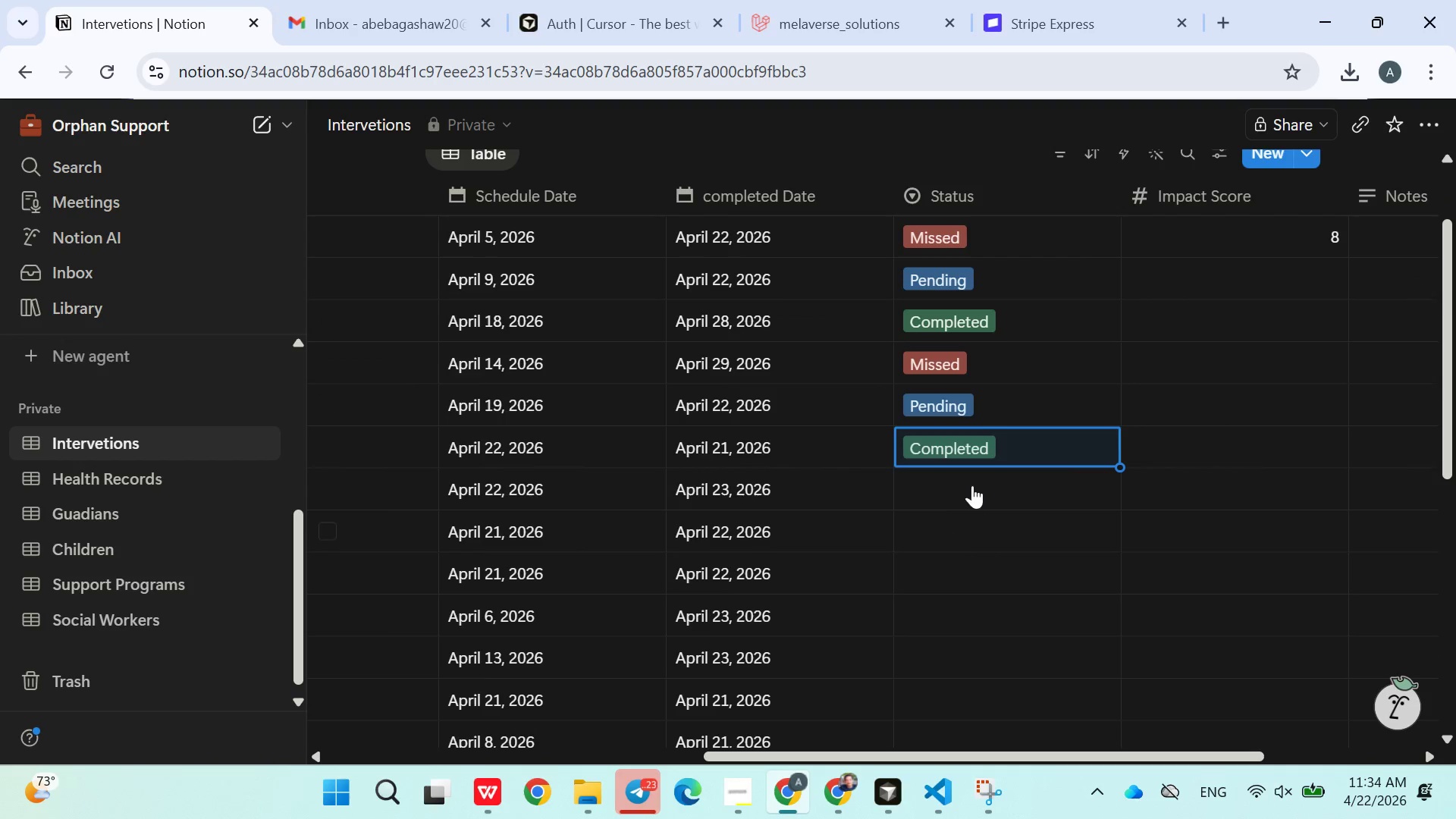 
left_click([971, 484])
 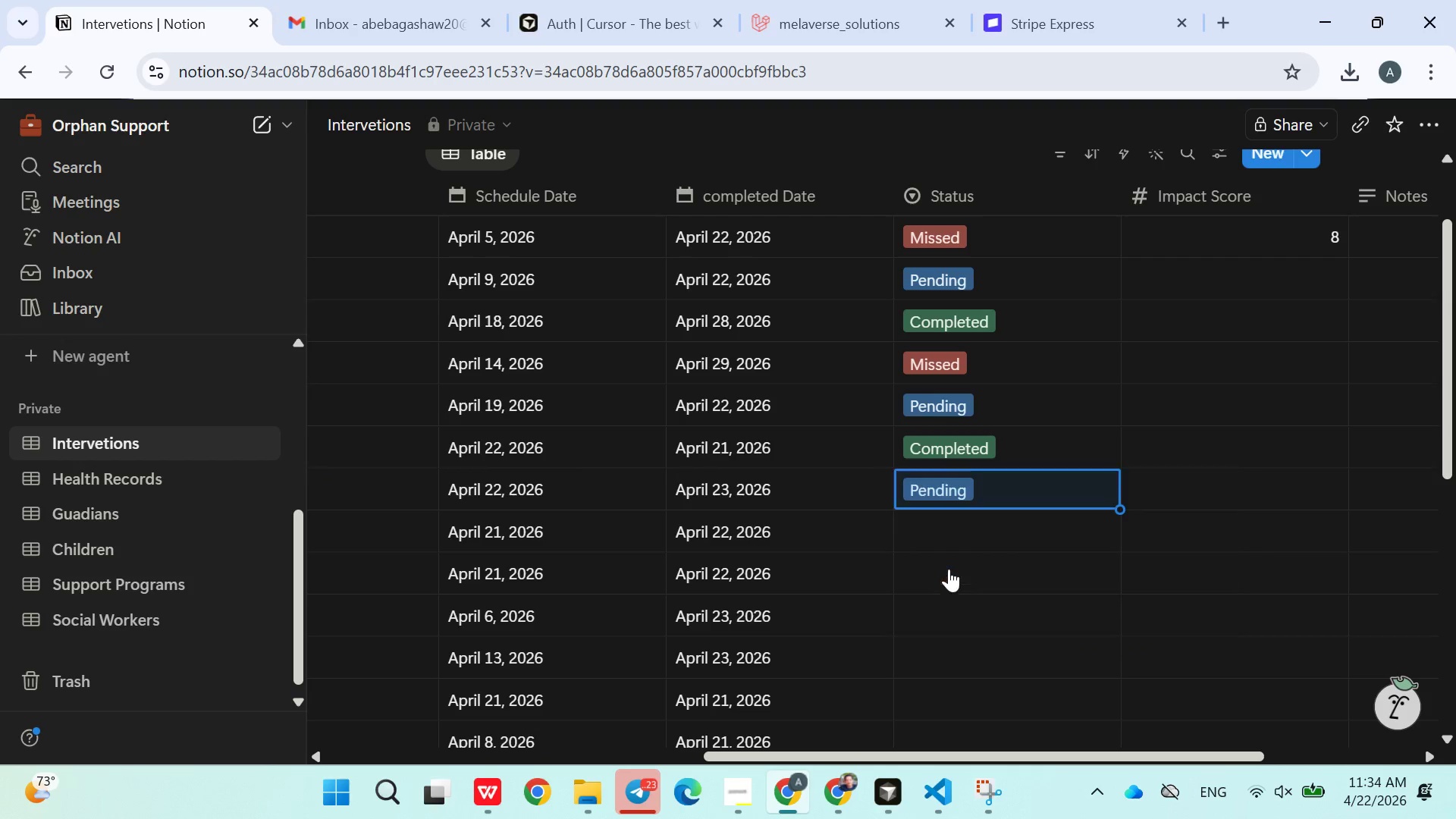 
double_click([944, 537])
 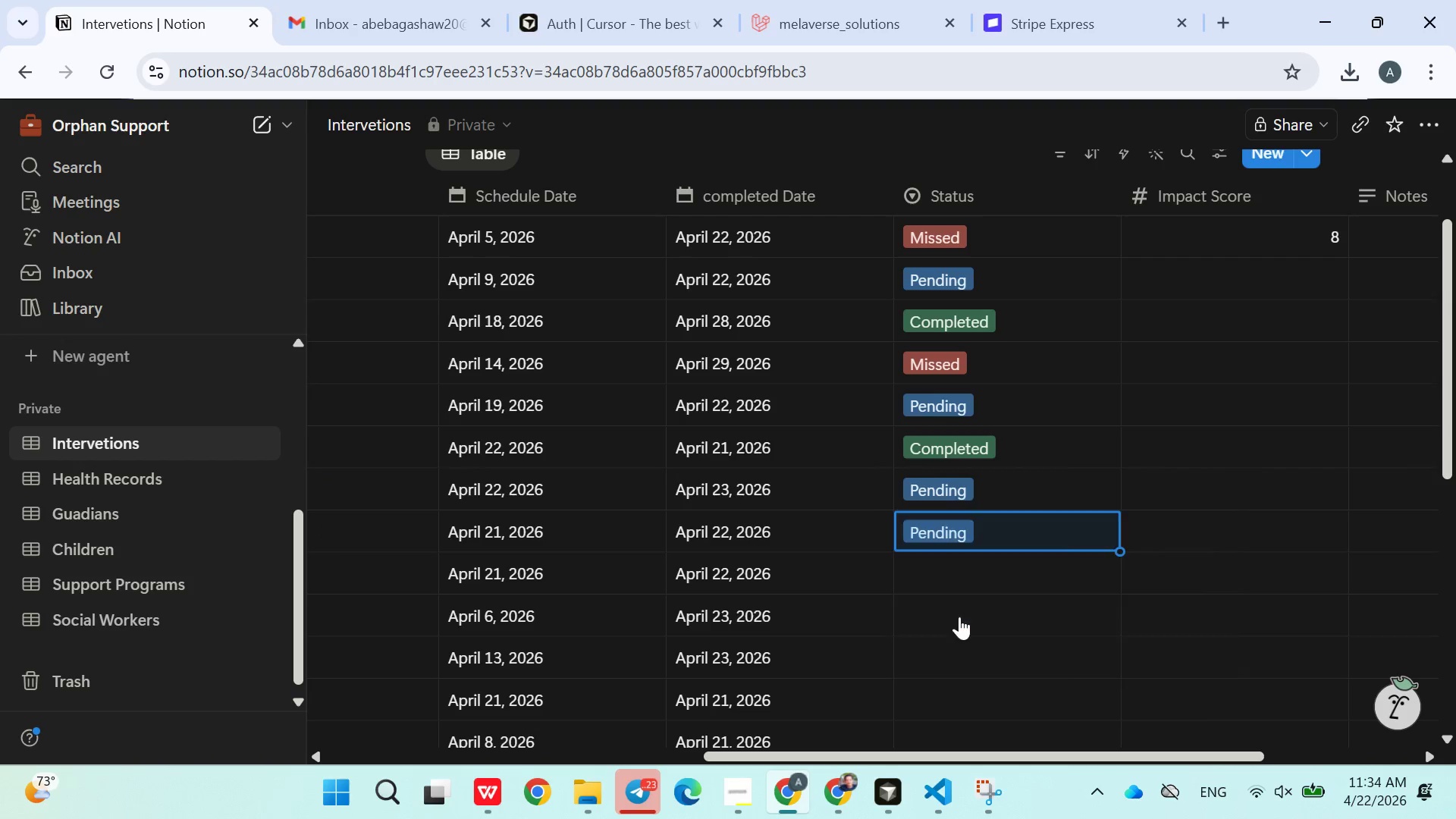 
double_click([950, 566])
 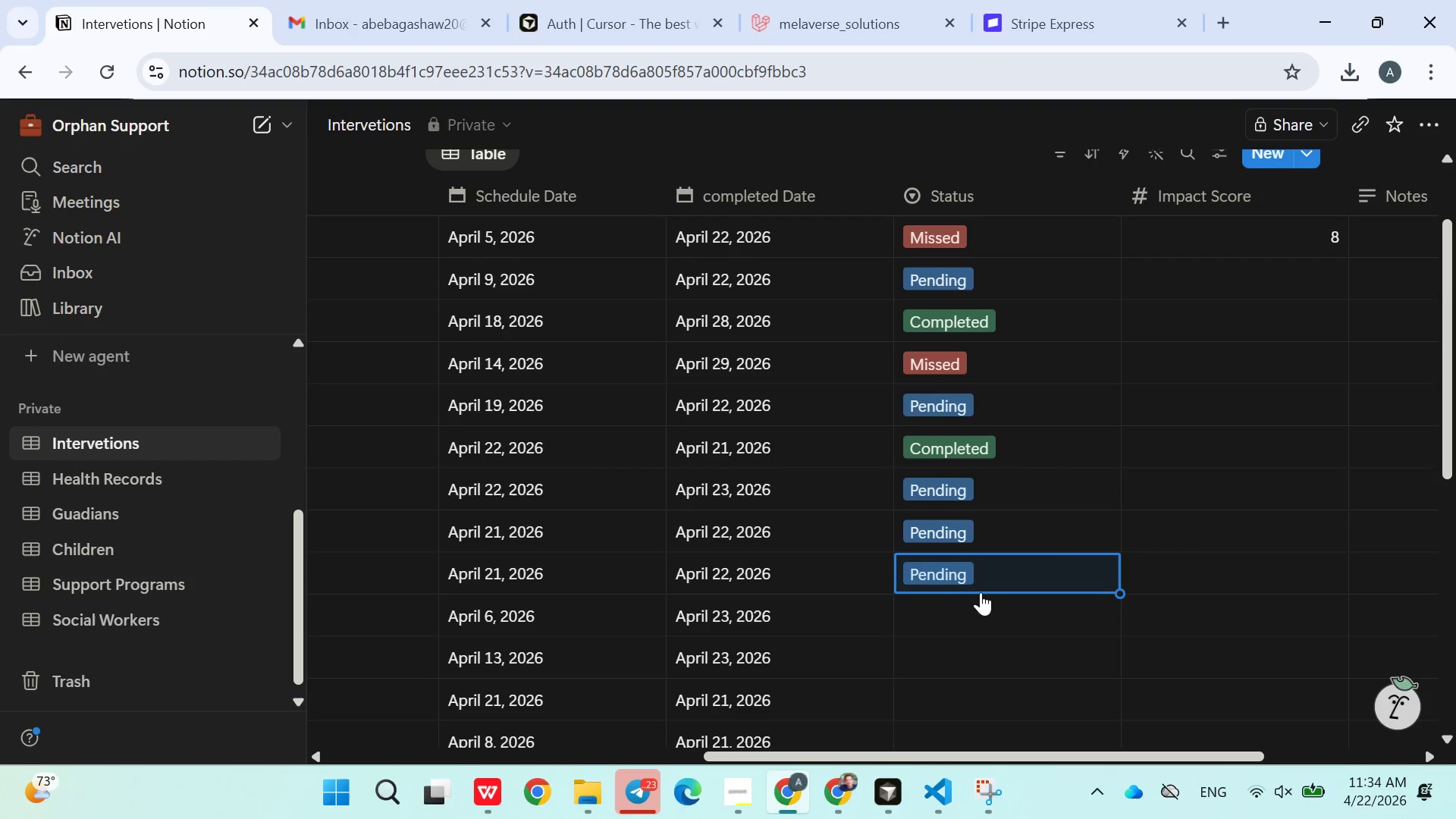 
double_click([981, 591])
 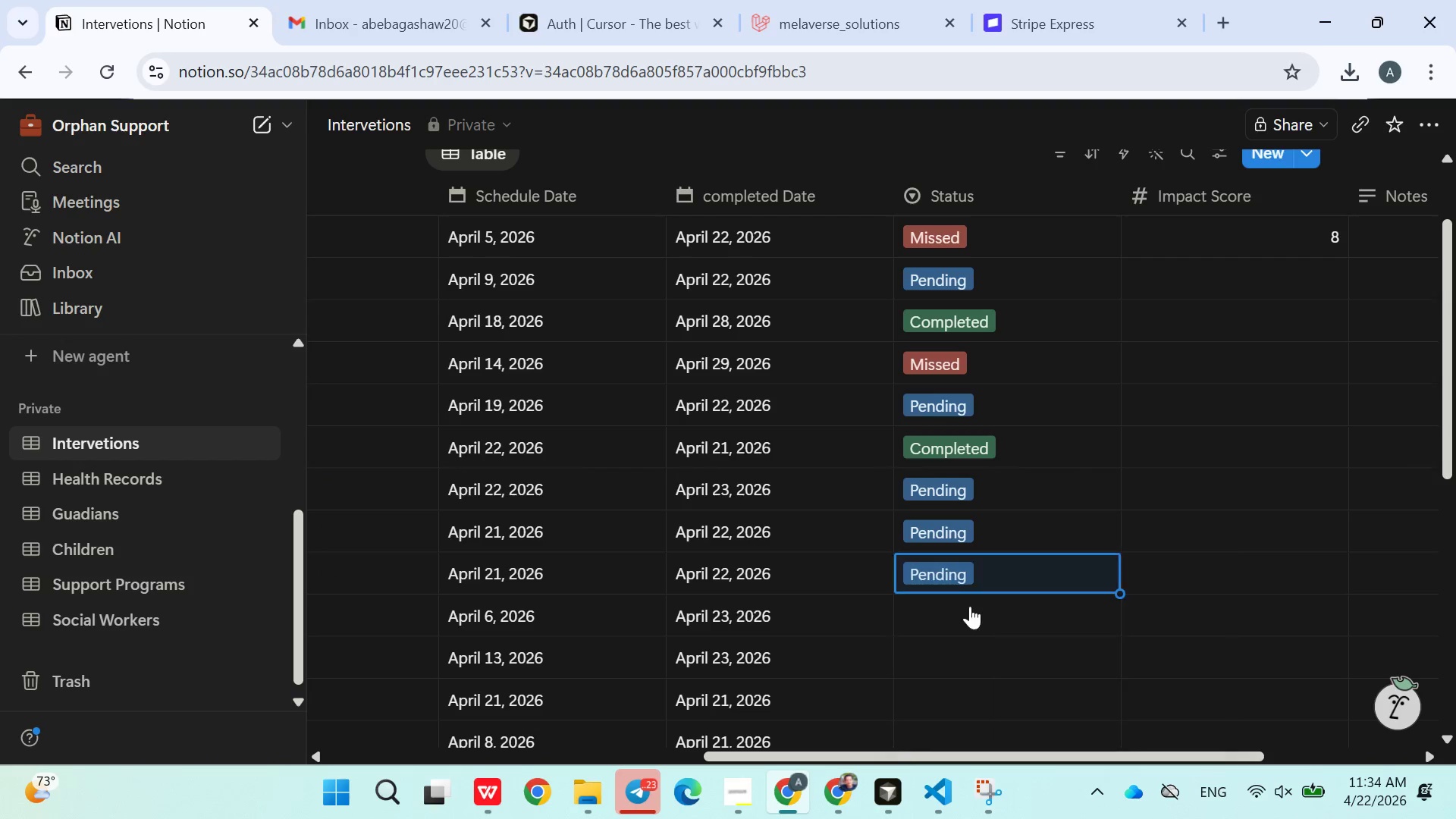 
scroll: coordinate [969, 478], scroll_direction: down, amount: 3.0
 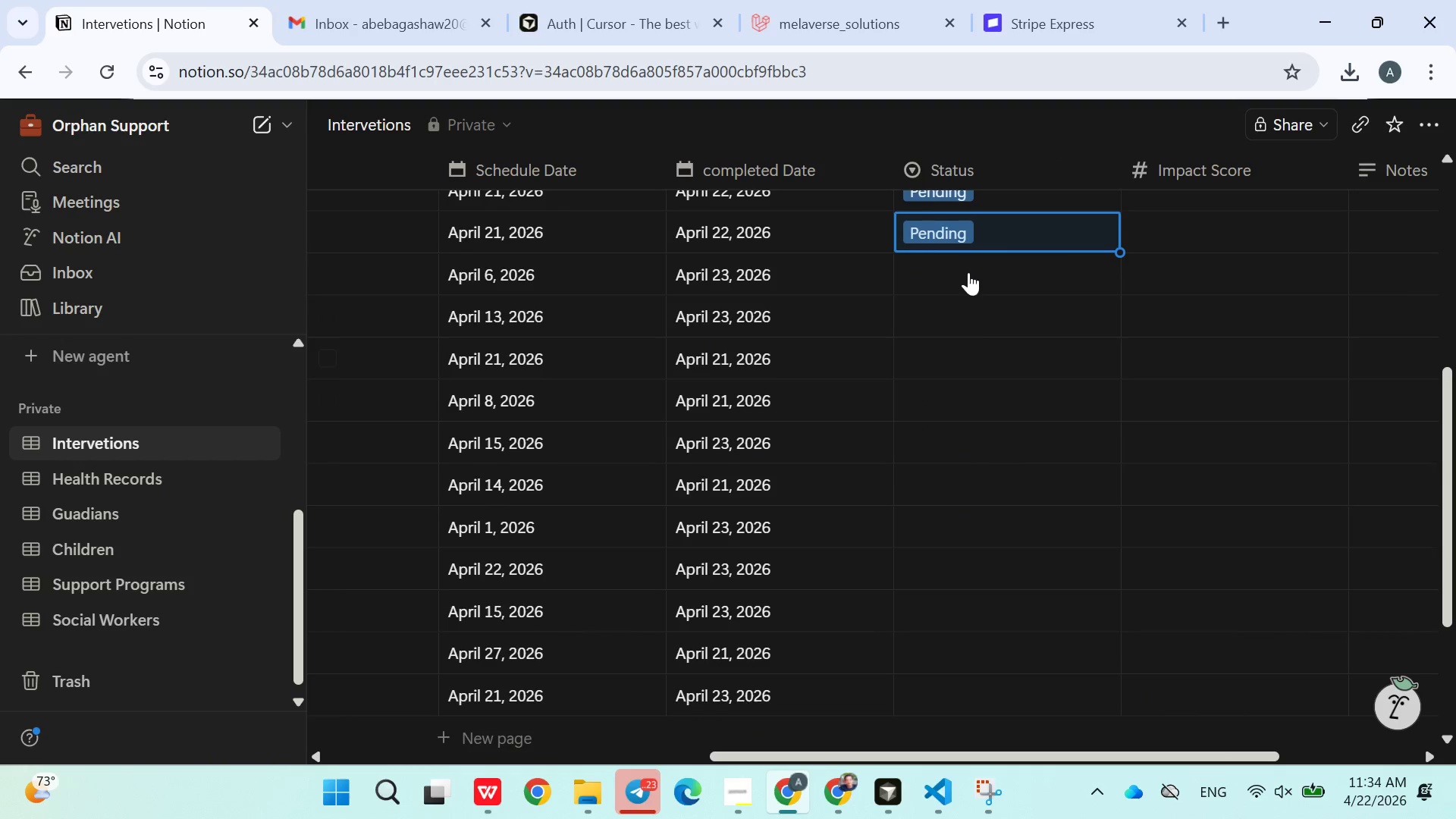 
left_click([967, 261])
 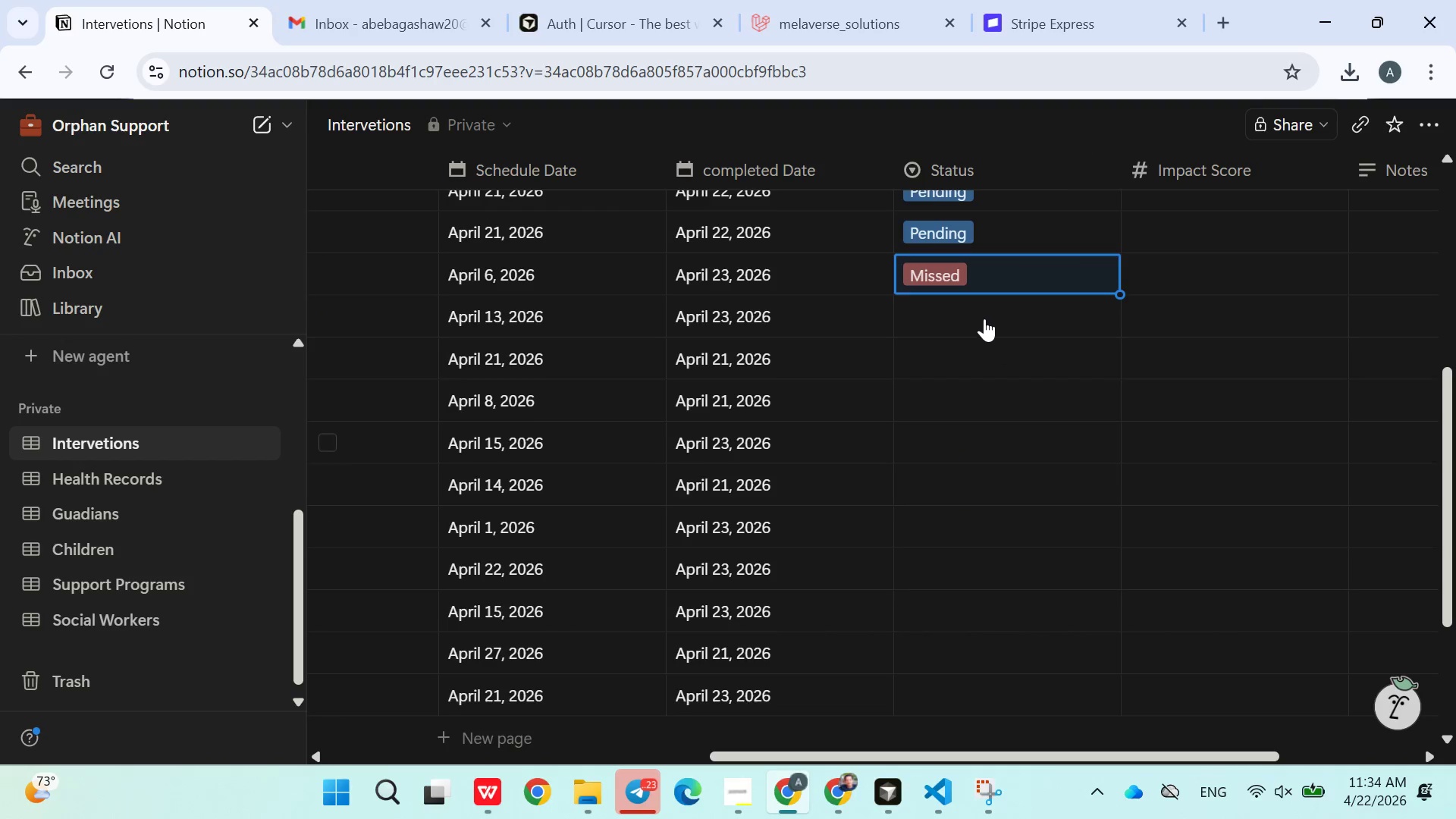 
wait(5.95)
 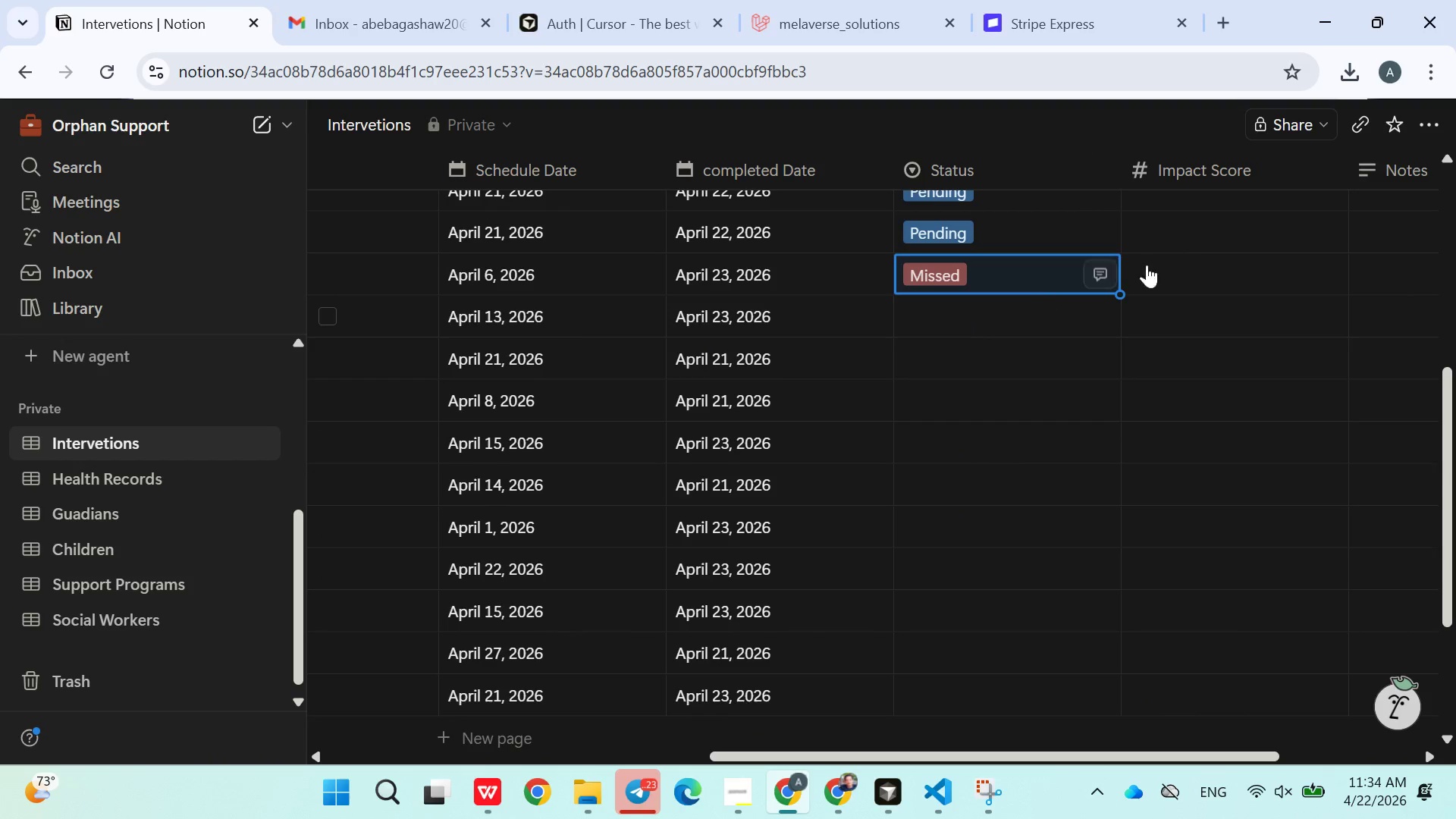 
left_click([970, 306])
 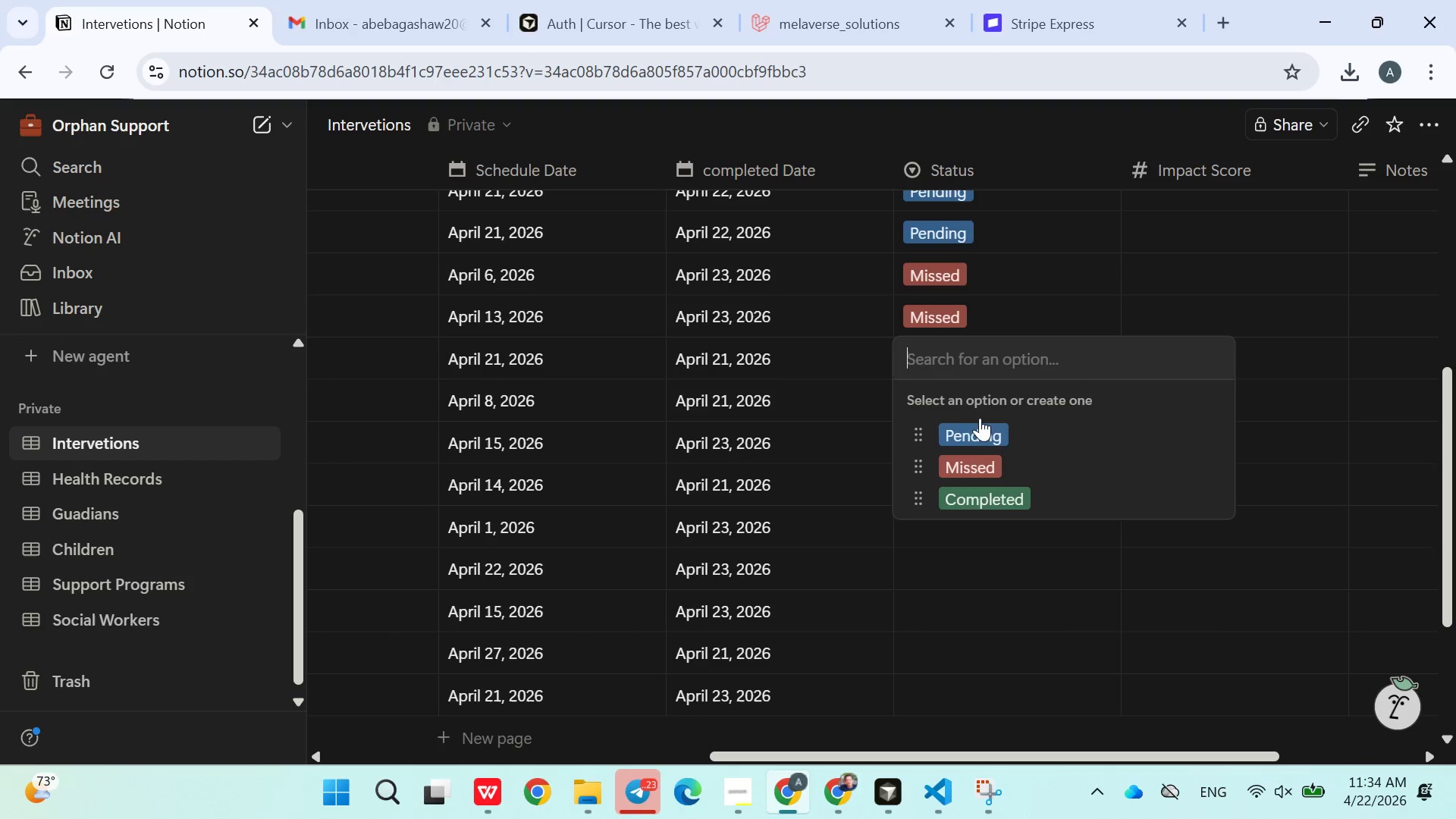 
double_click([977, 425])
 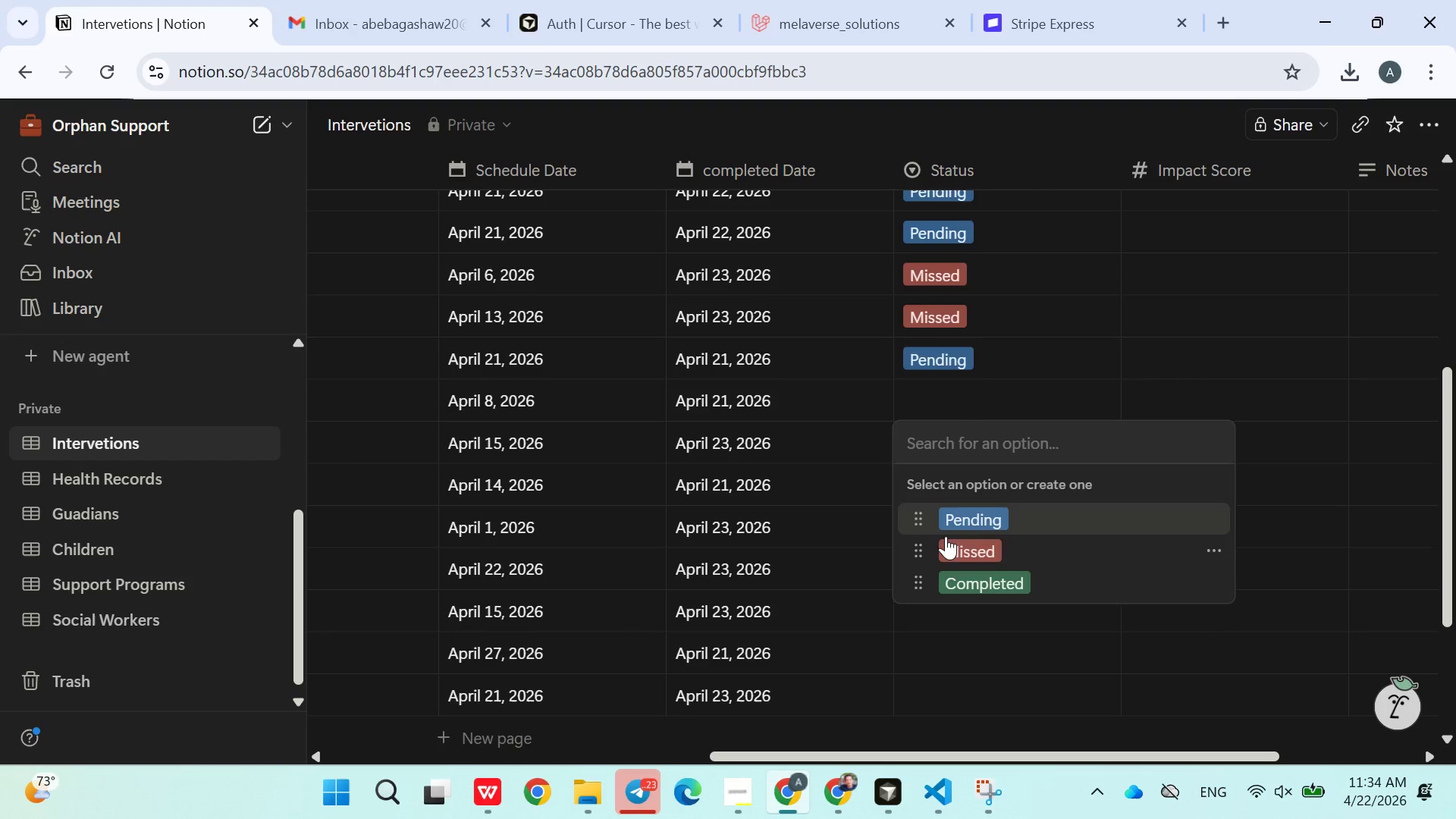 
left_click([950, 534])
 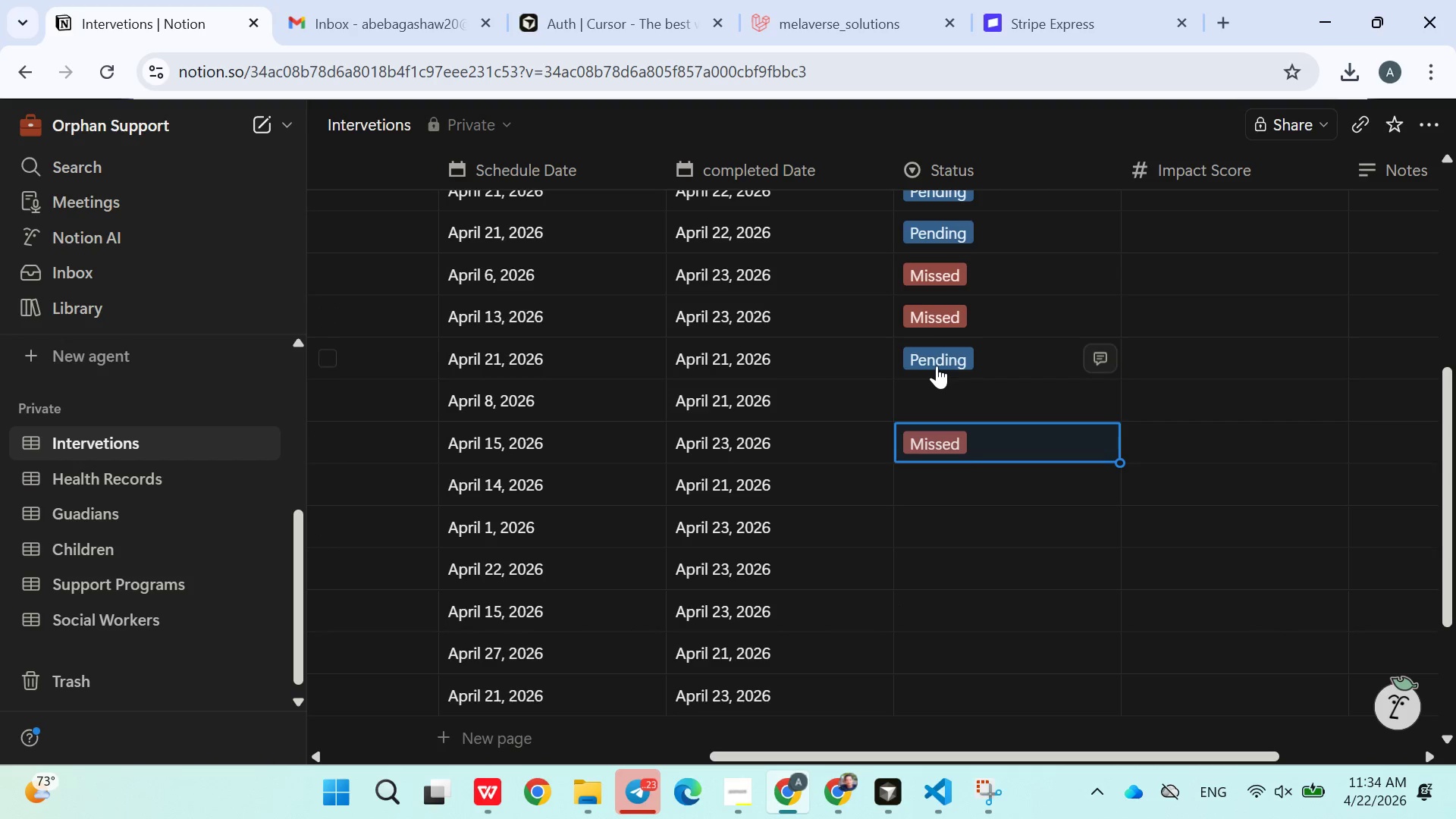 
left_click([943, 396])
 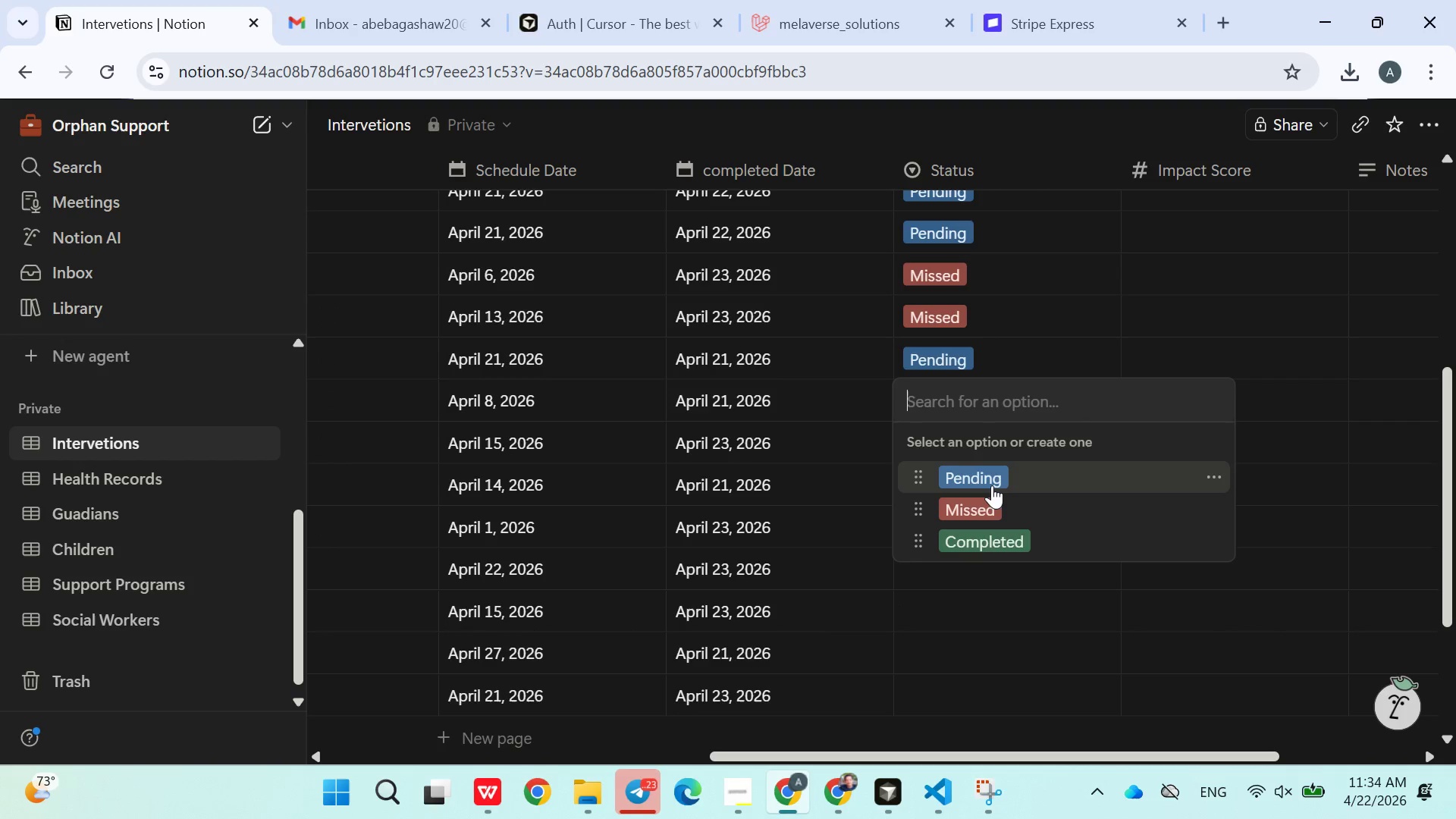 
left_click([992, 485])
 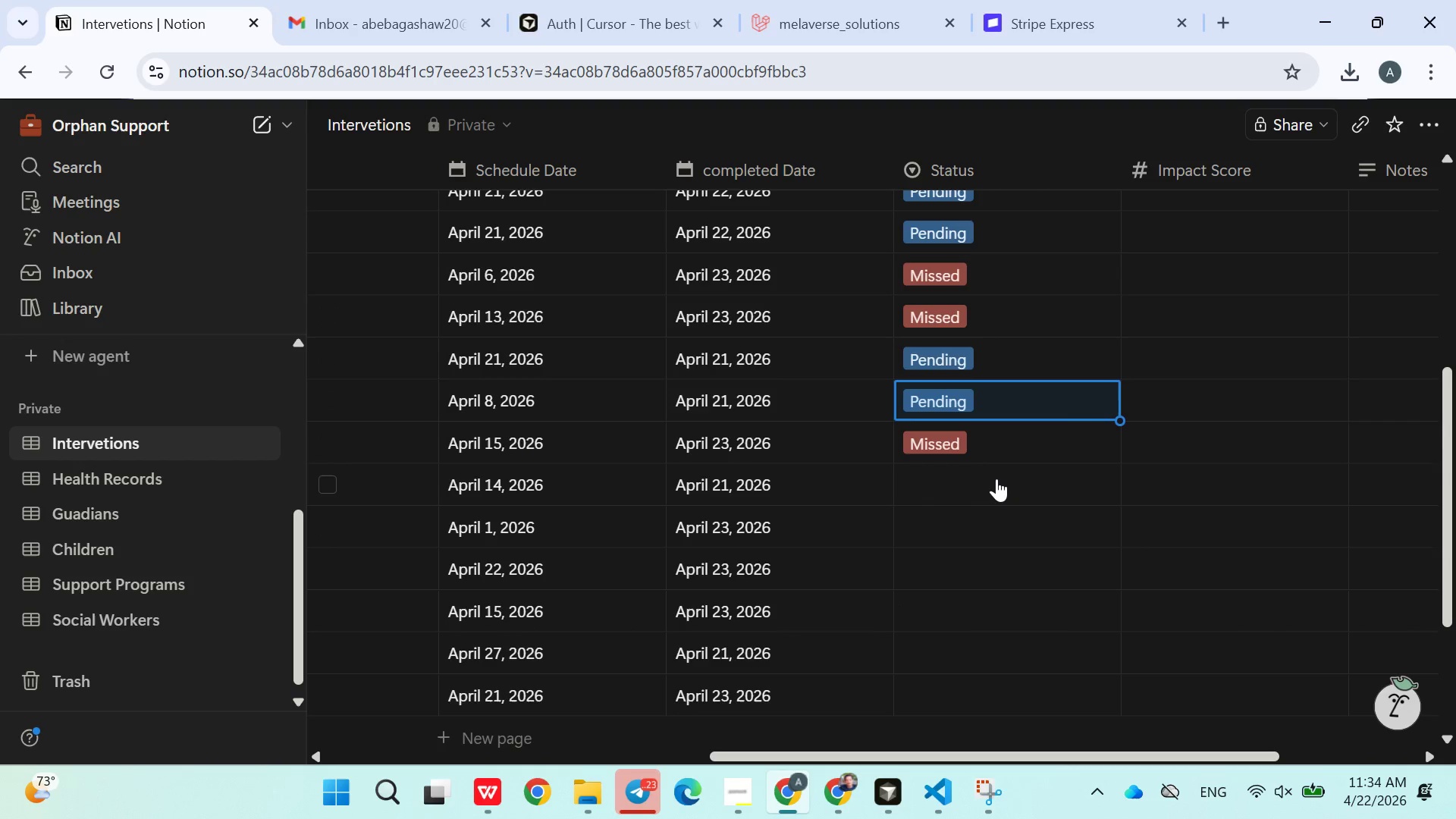 
mouse_move([1000, 445])
 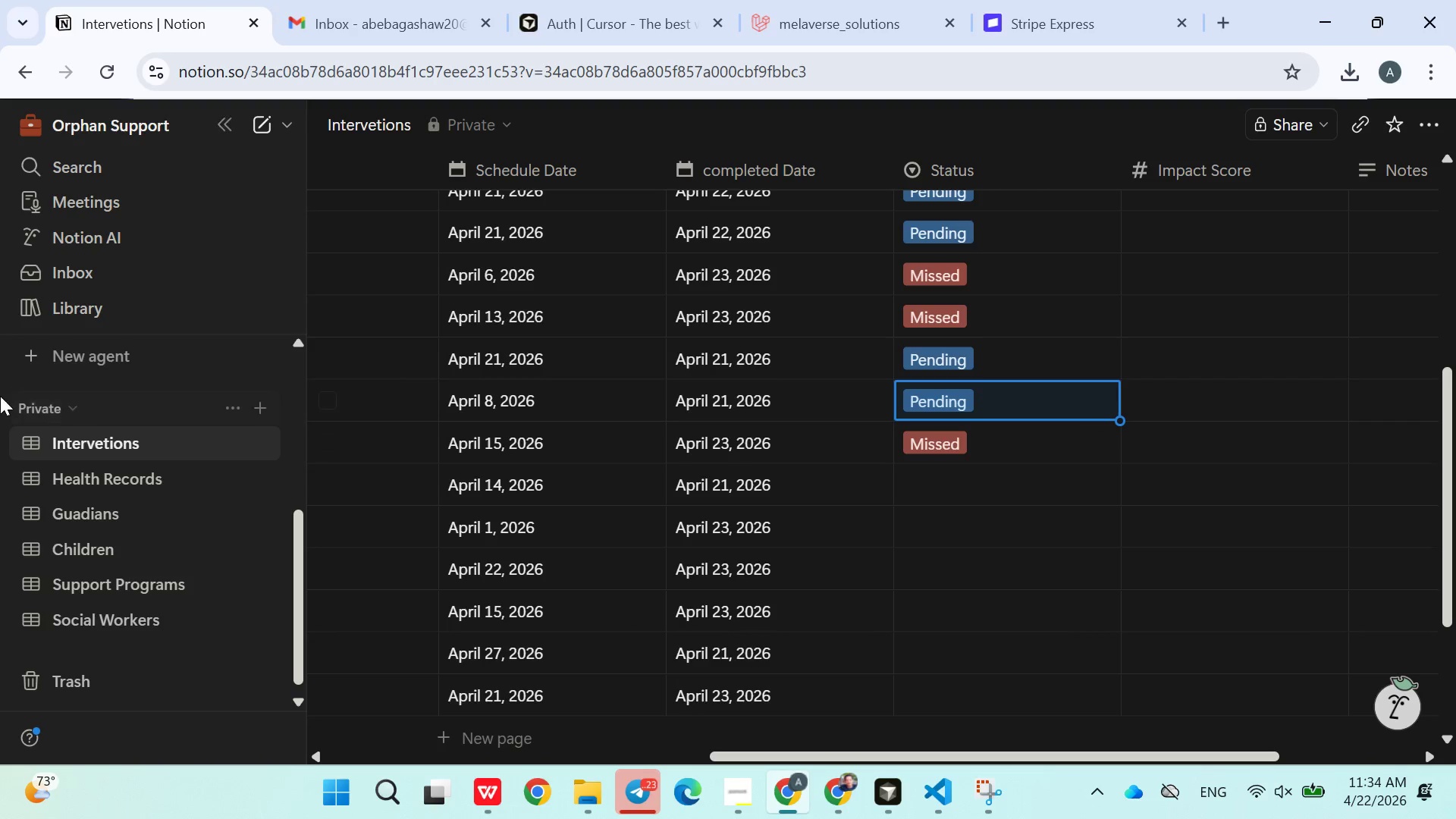 
scroll: coordinate [73, 448], scroll_direction: down, amount: 6.0
 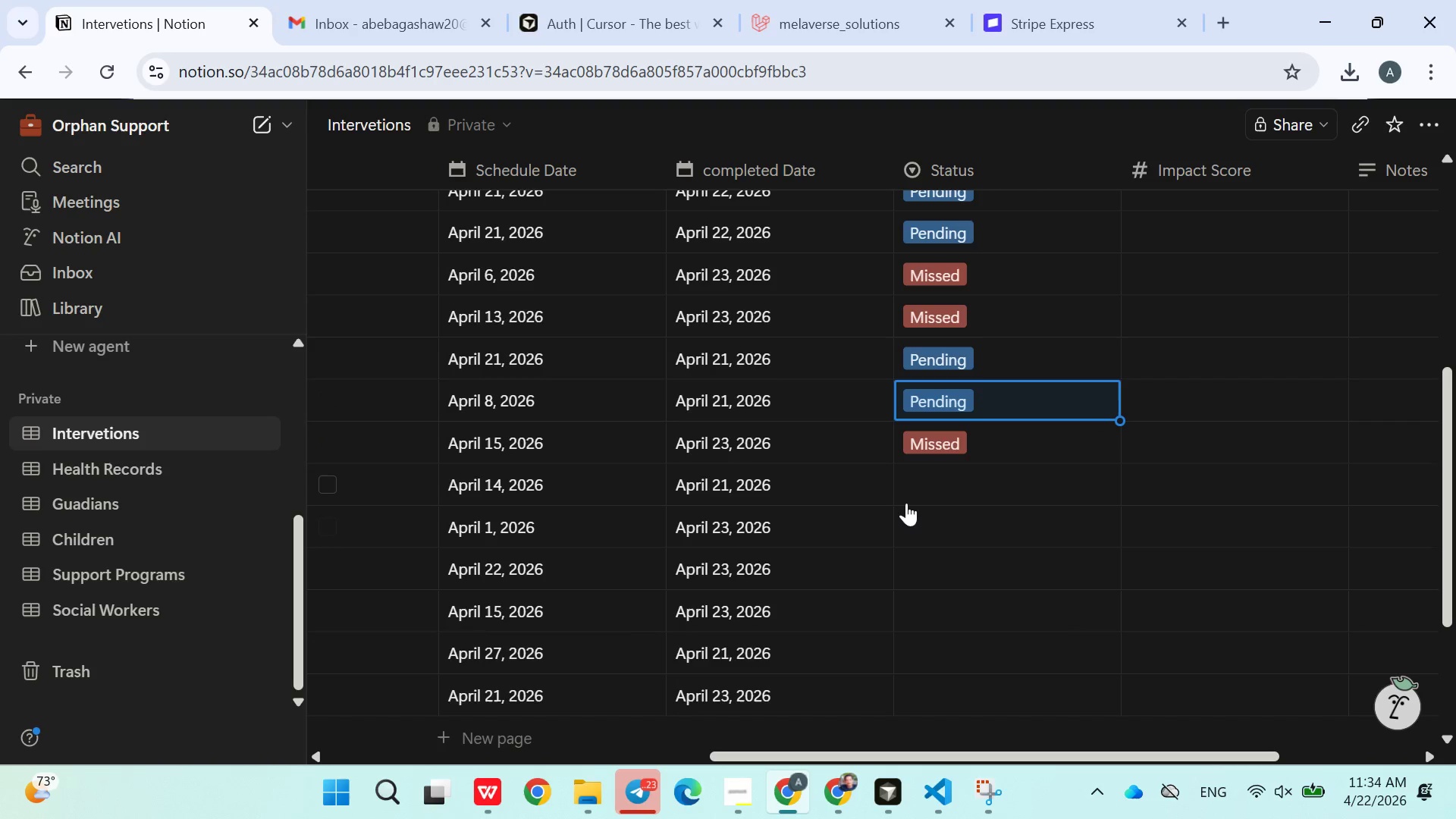 
left_click([921, 485])
 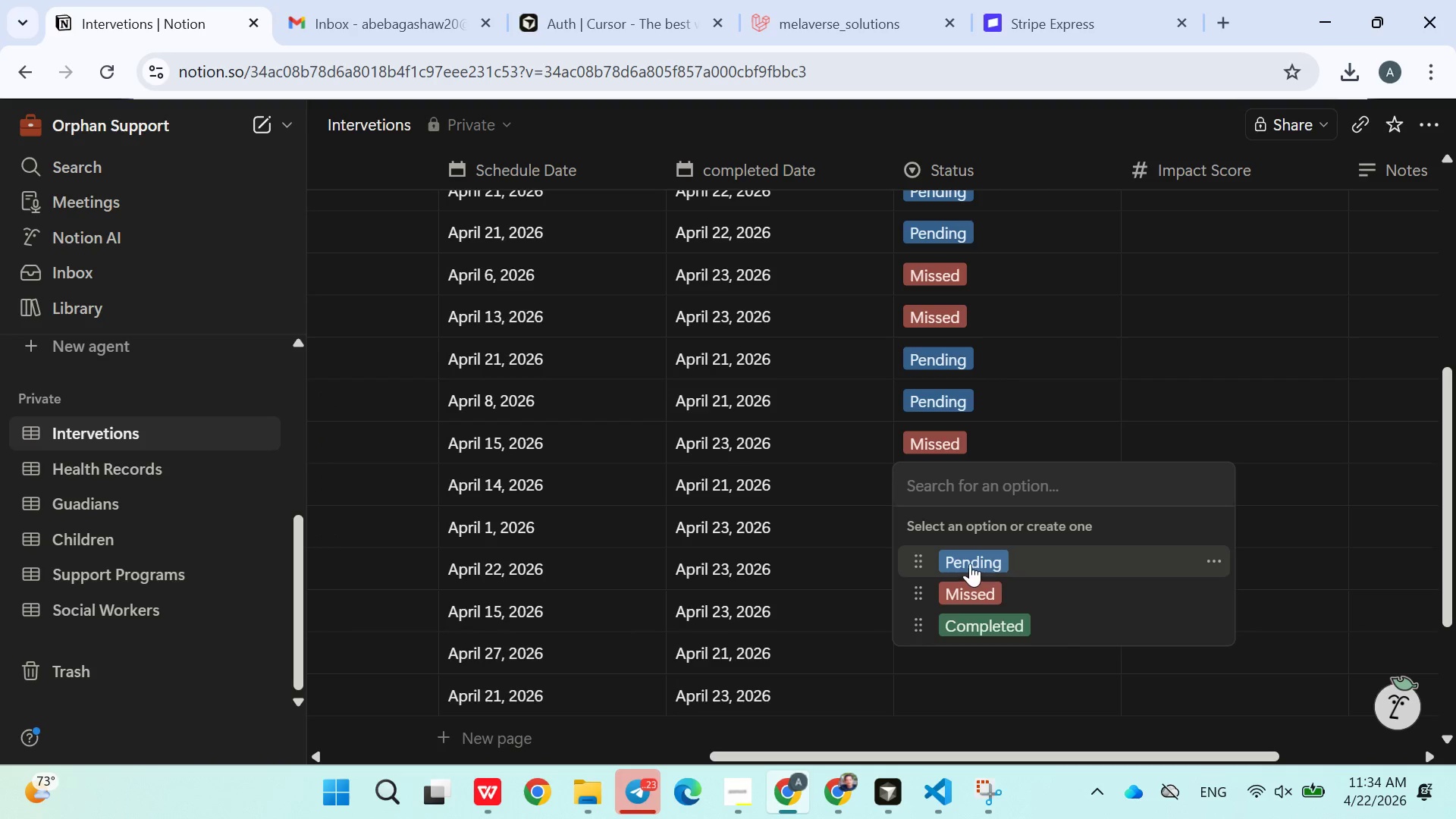 
double_click([950, 529])
 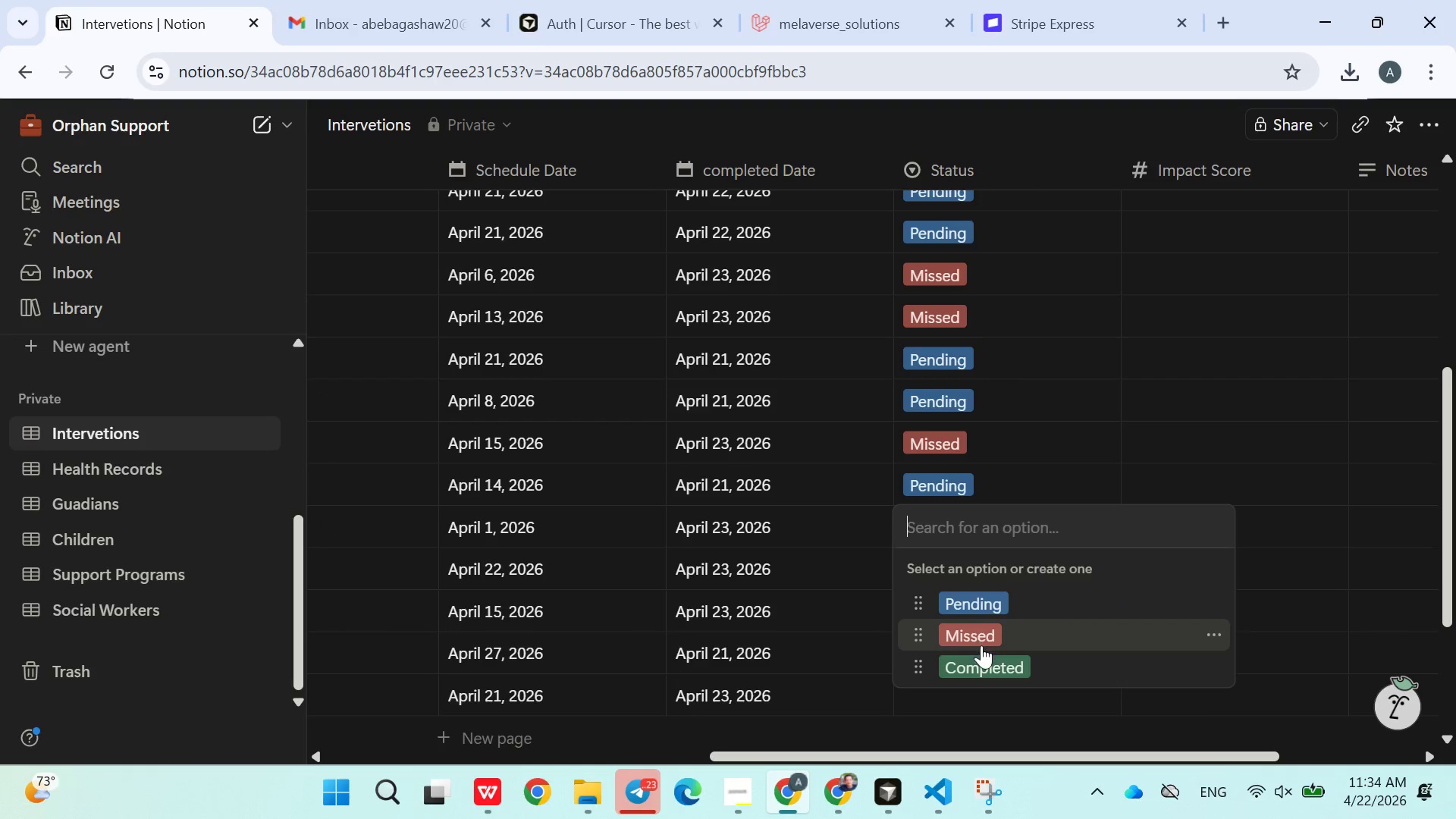 
left_click([981, 646])
 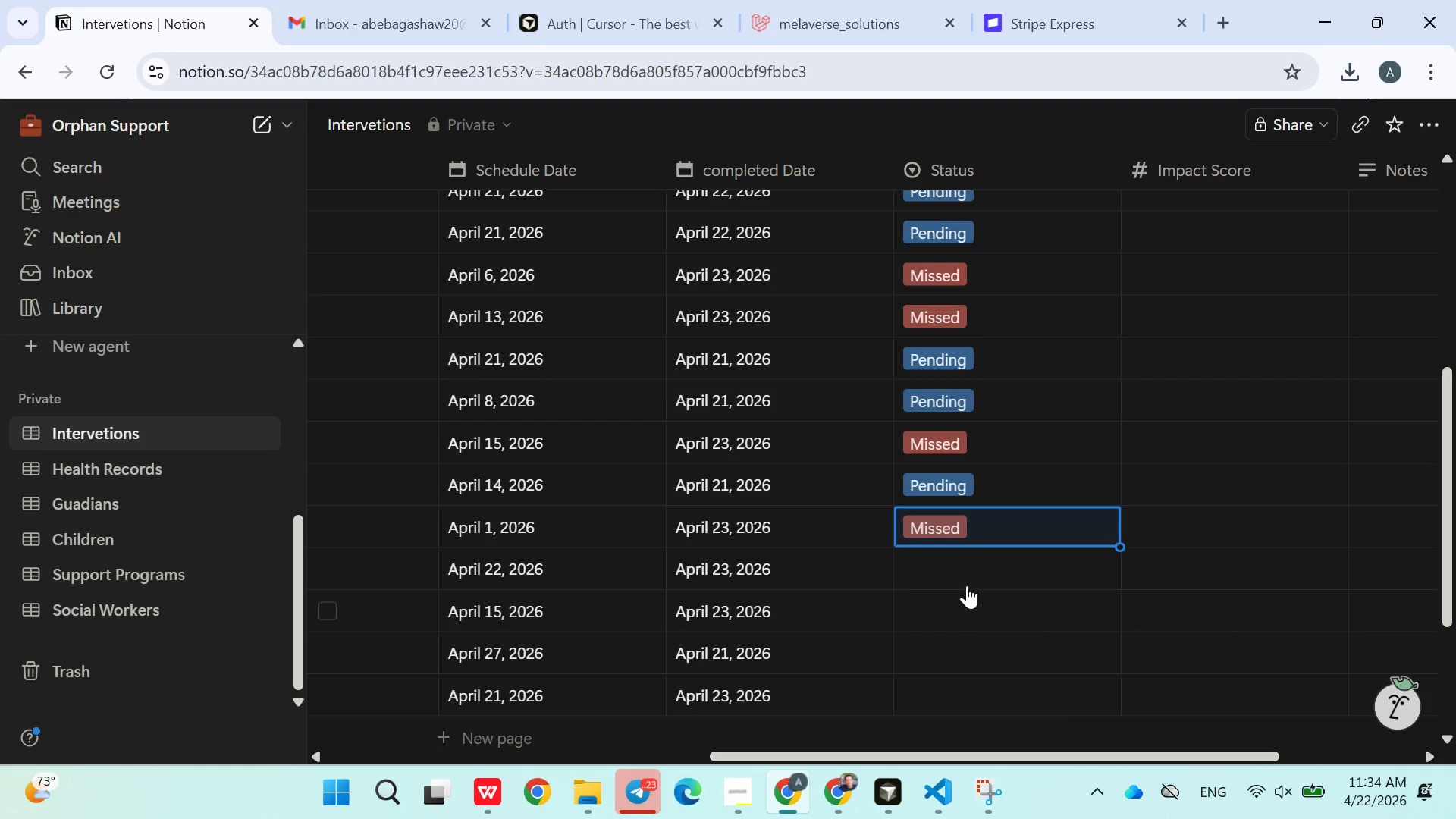 
left_click([962, 570])
 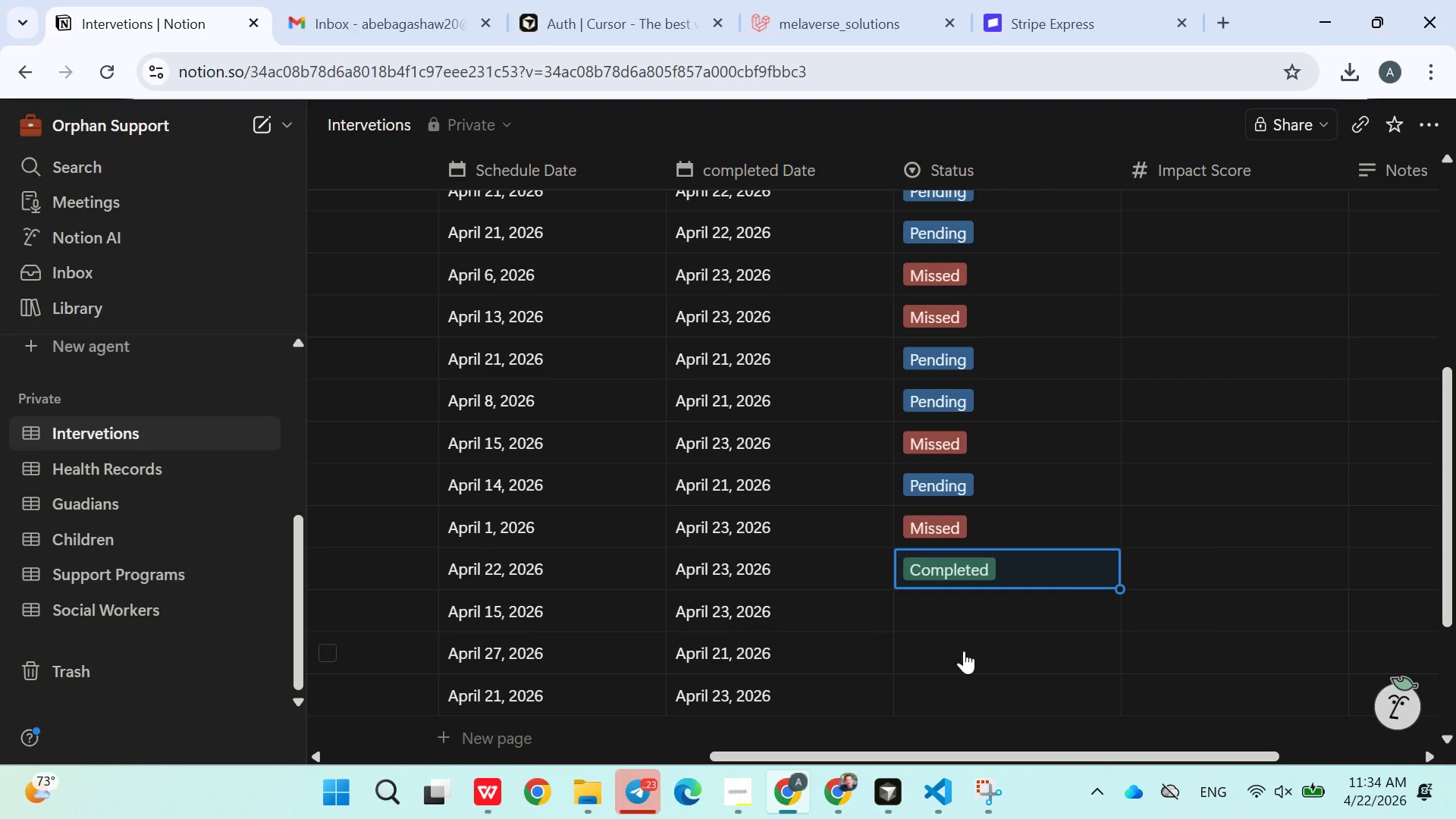 
left_click([962, 604])
 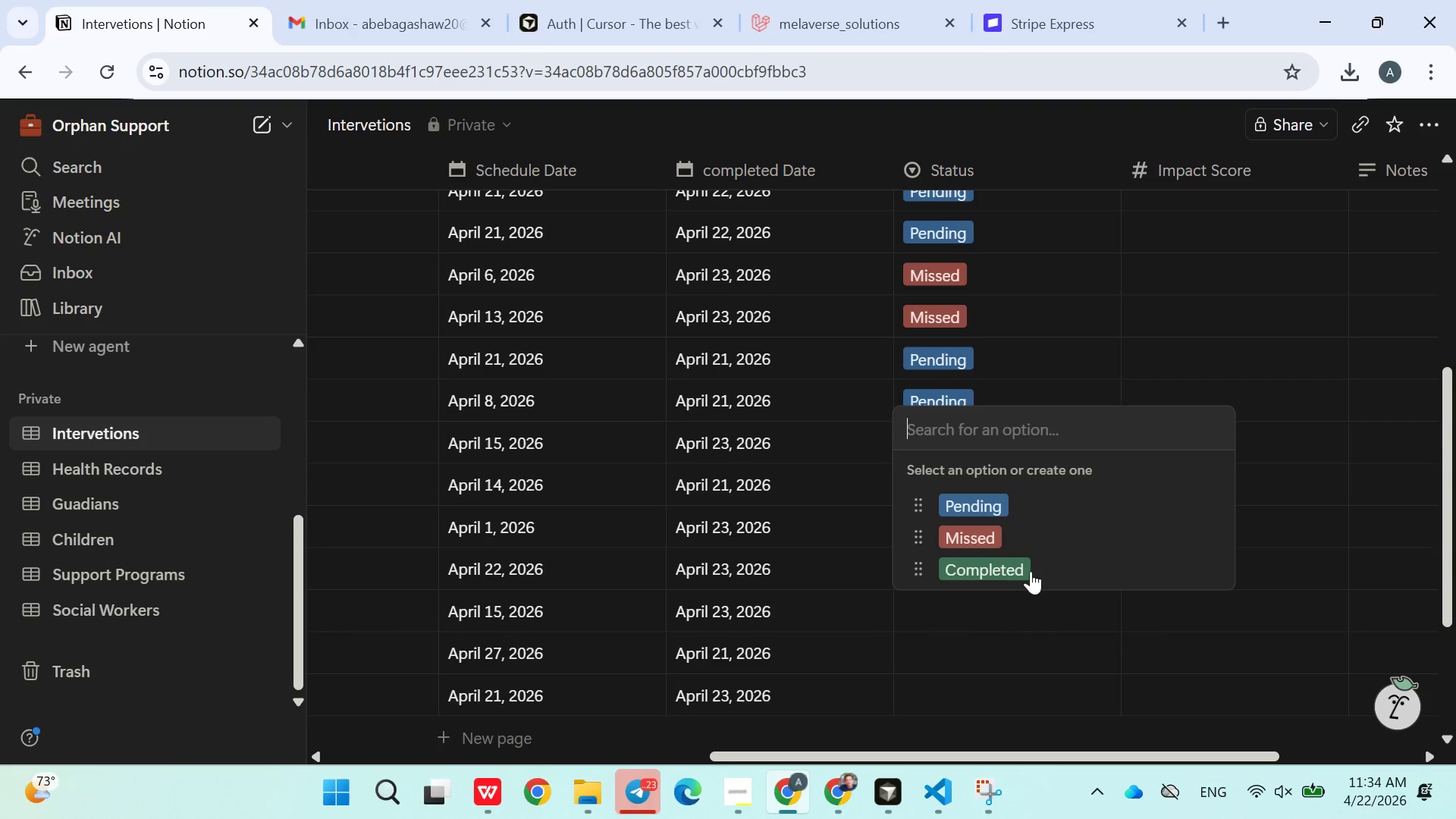 
left_click([1041, 547])
 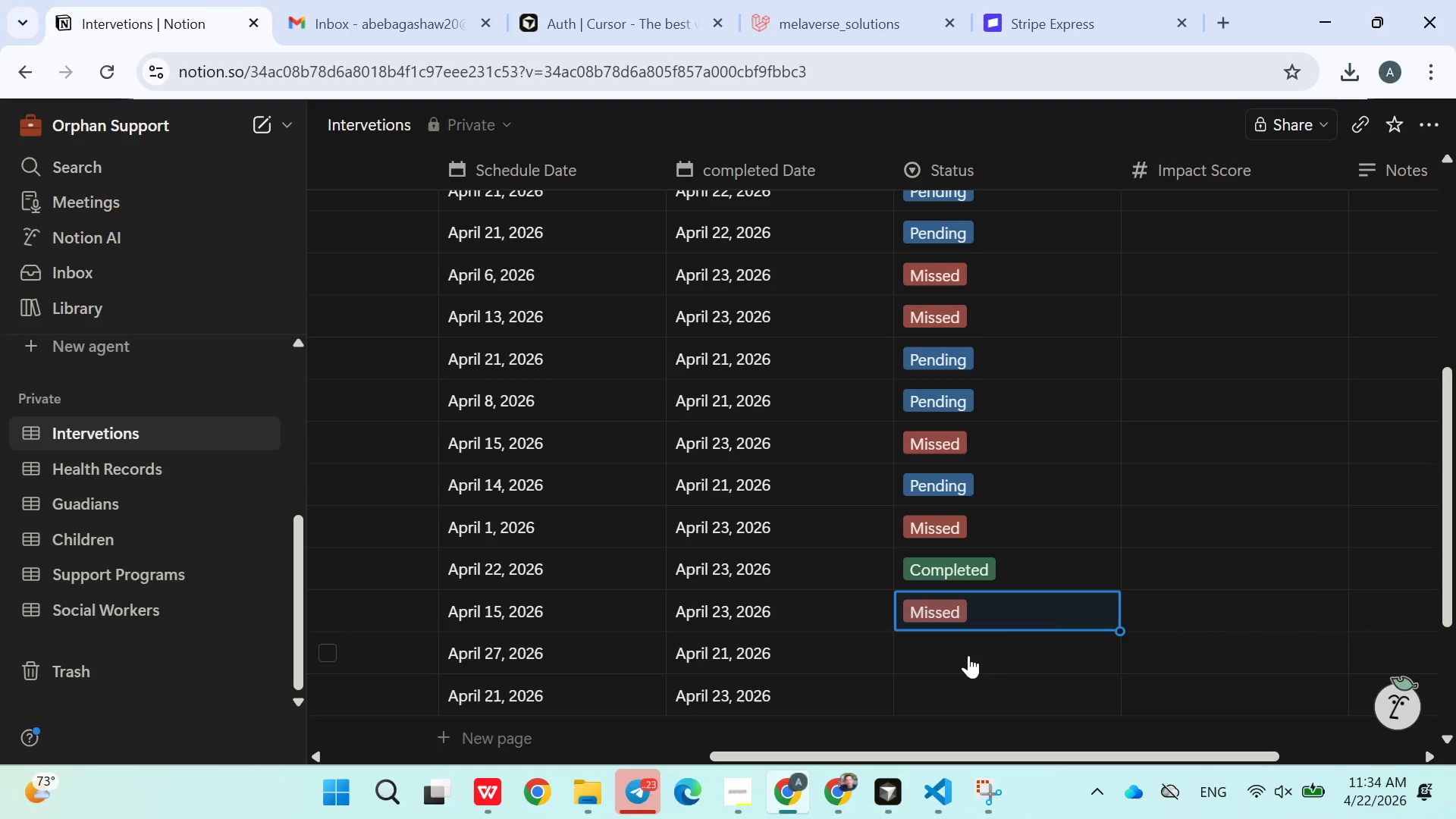 
scroll: coordinate [1013, 645], scroll_direction: down, amount: 1.0
 